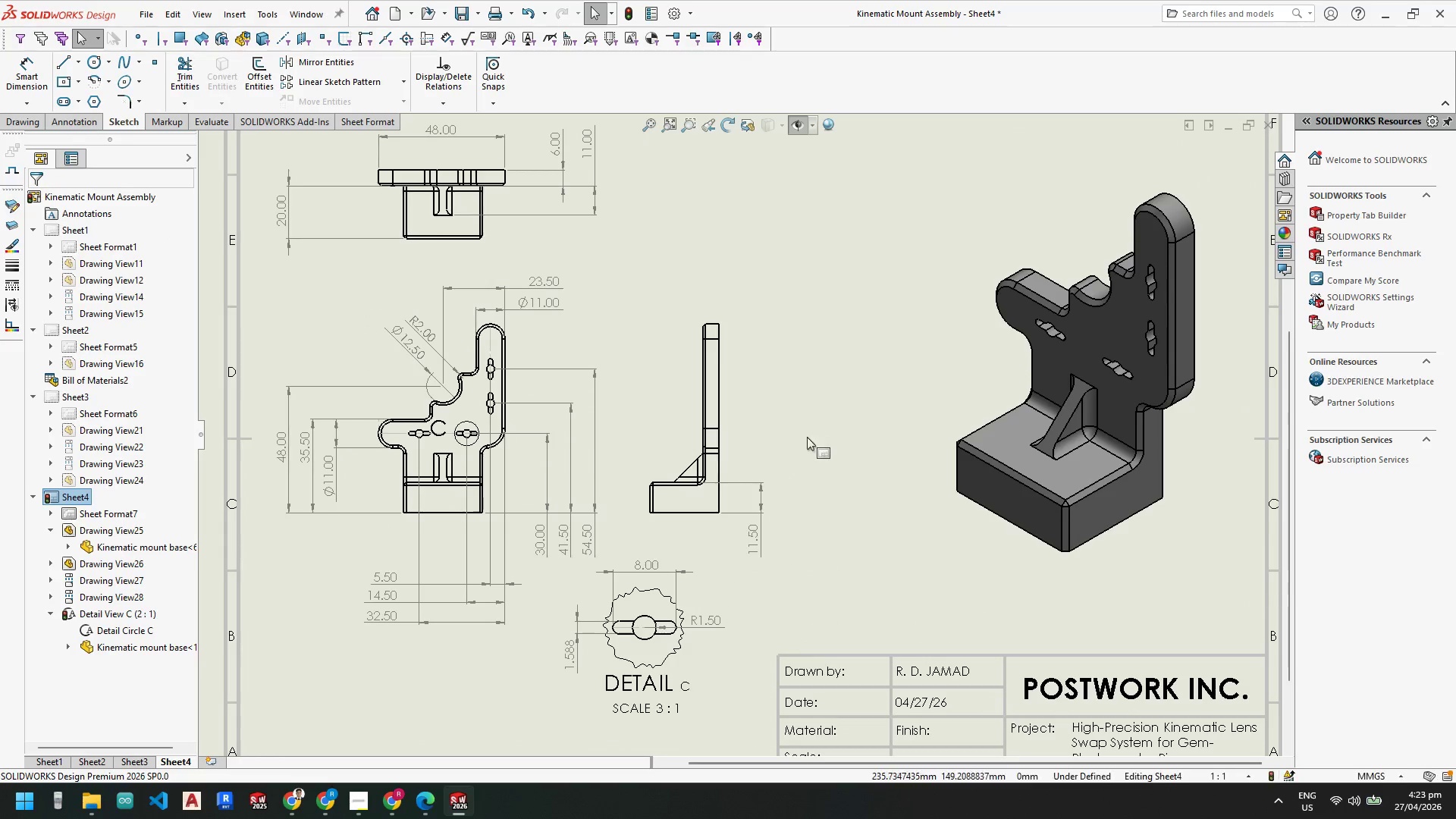 
scroll: coordinate [717, 337], scroll_direction: none, amount: 0.0
 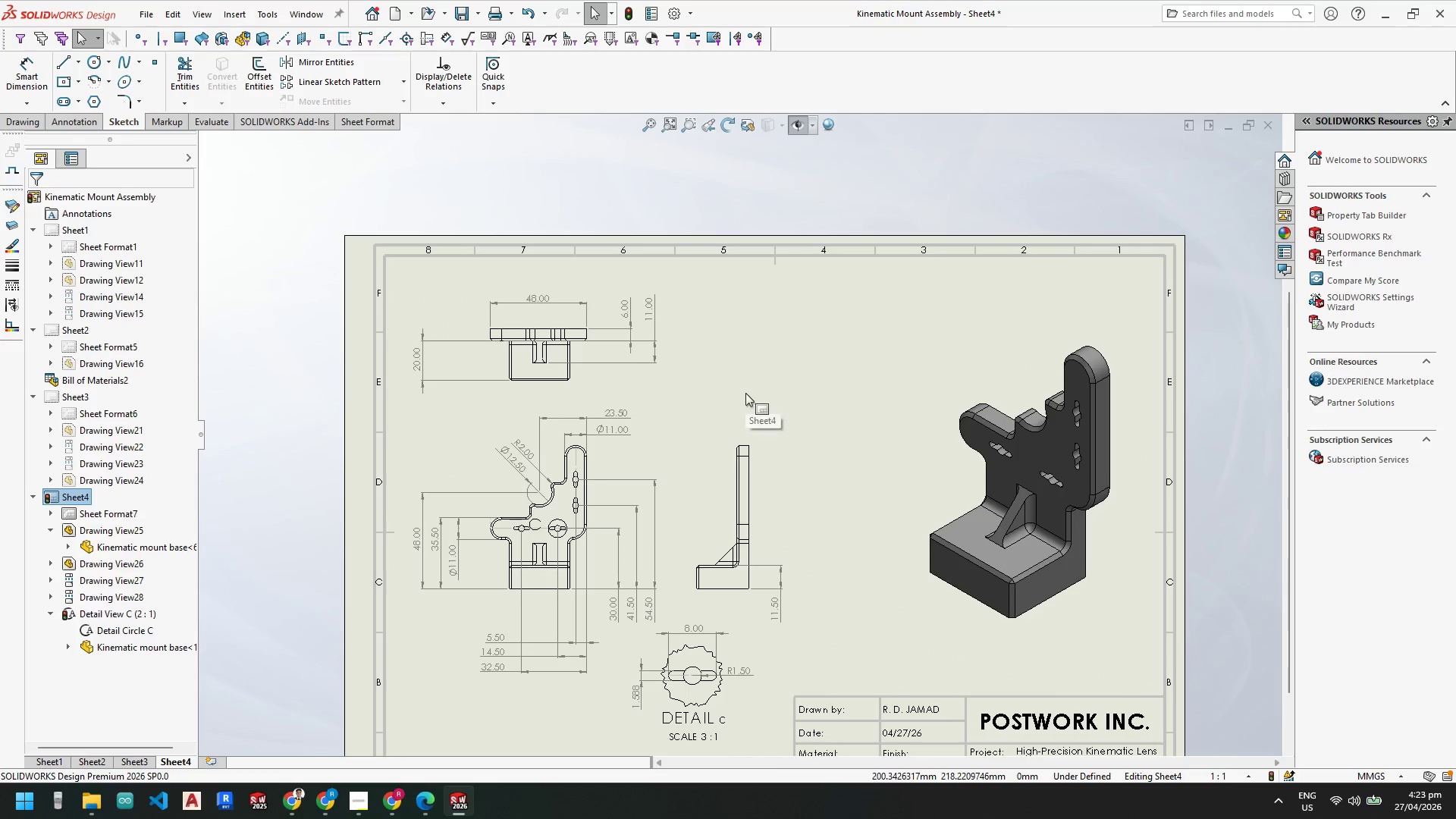 
scroll: coordinate [720, 411], scroll_direction: down, amount: 3.0
 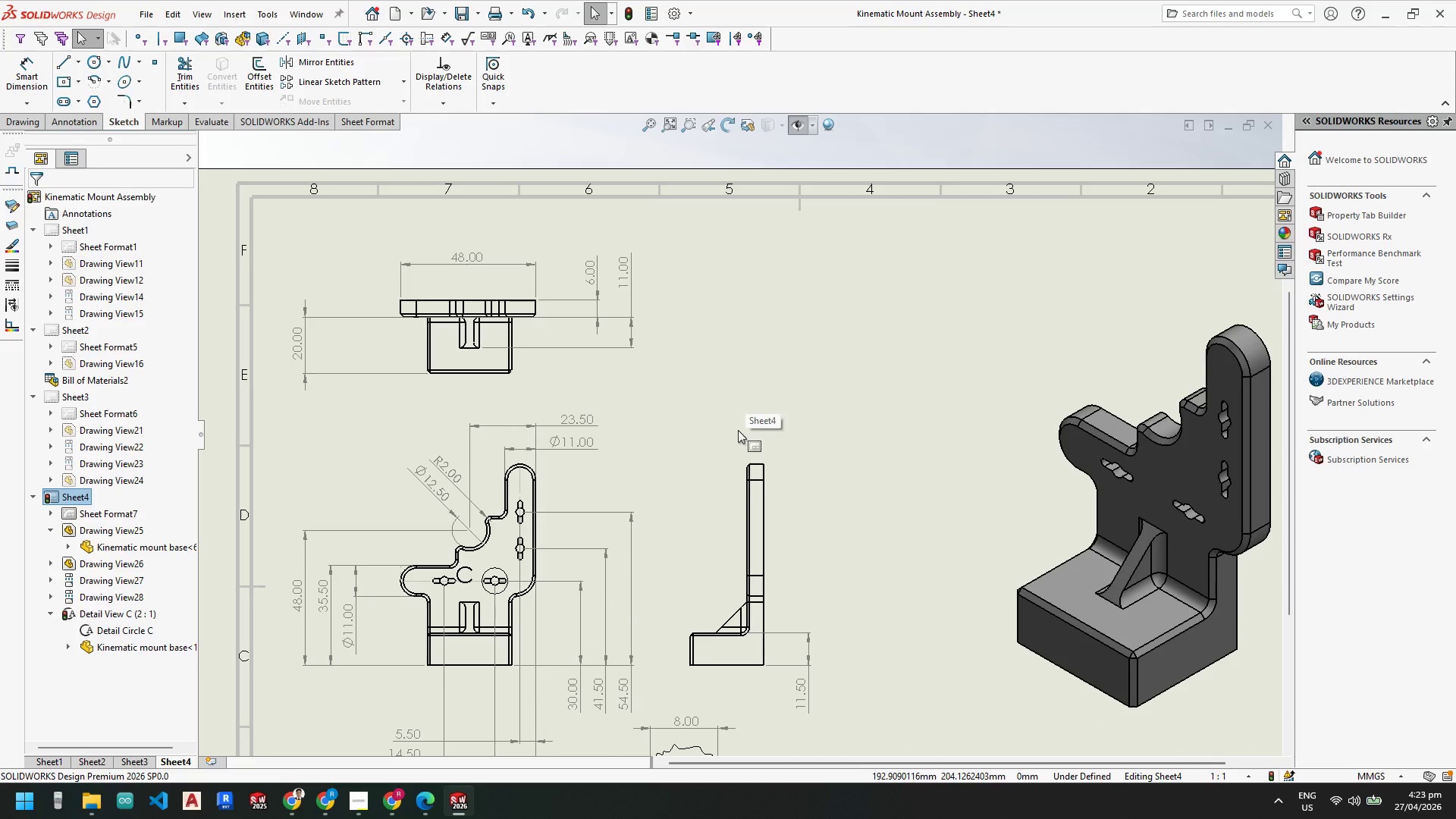 
wait(8.18)
 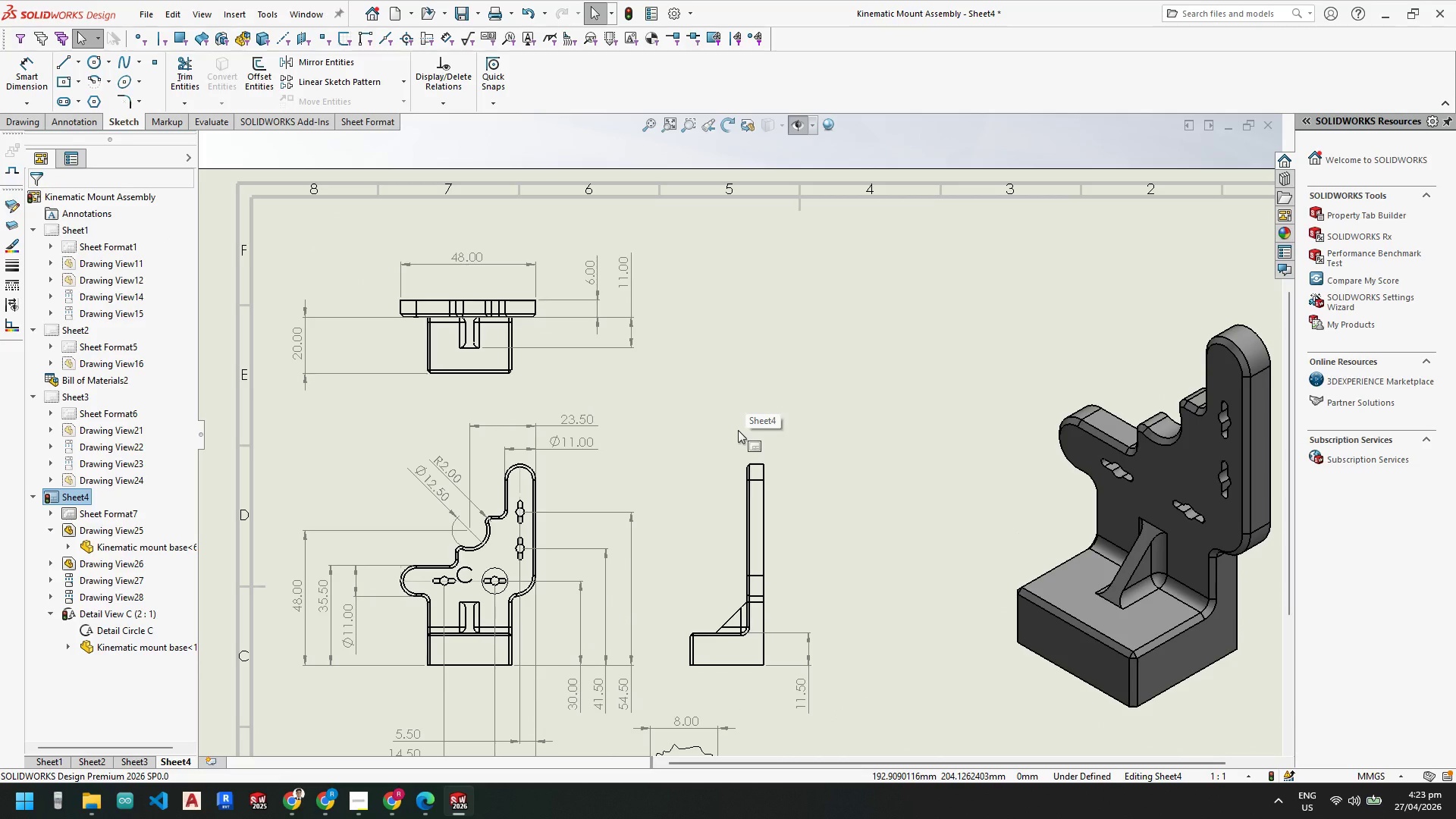 
scroll: coordinate [742, 456], scroll_direction: down, amount: 2.0
 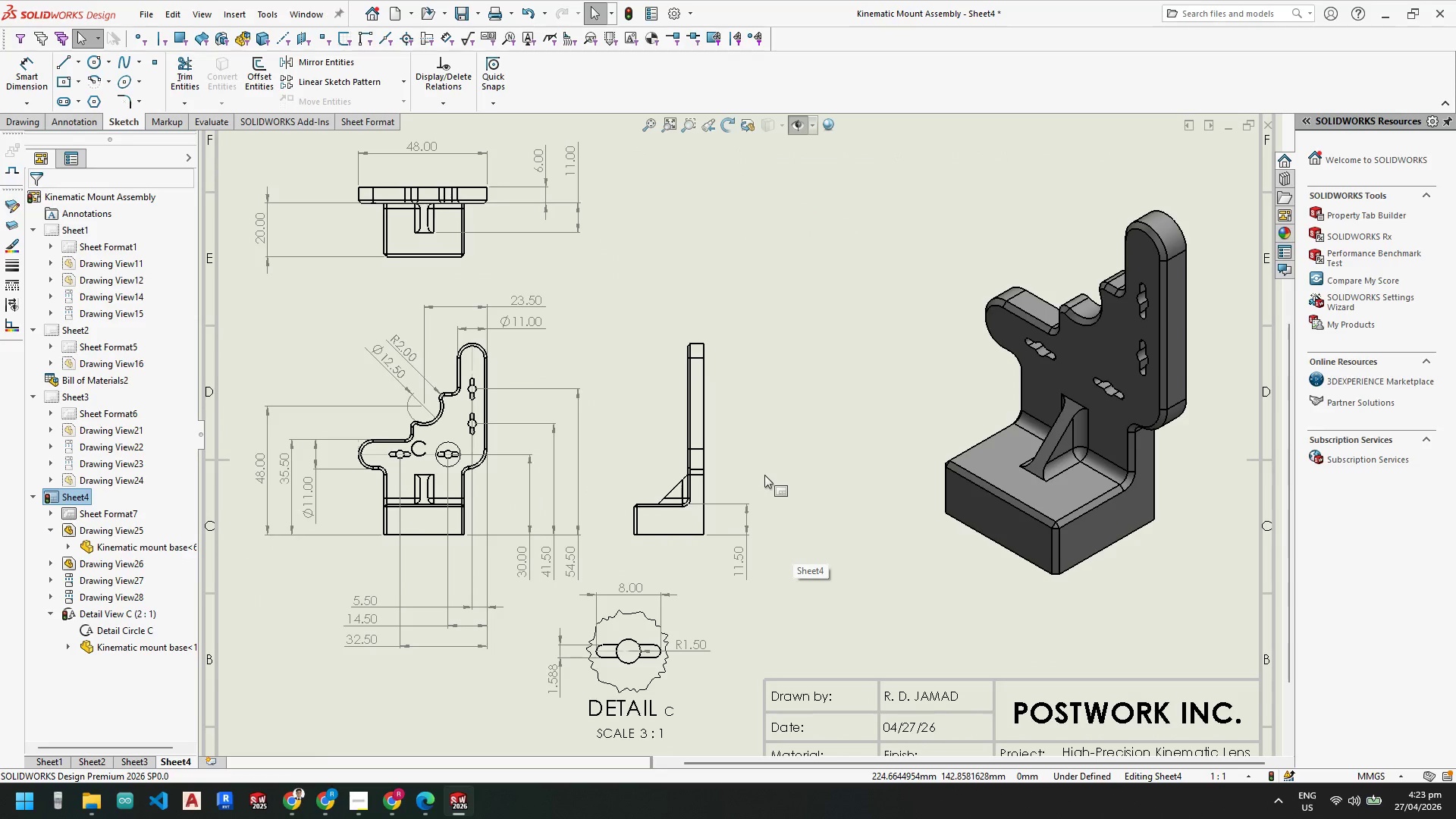 
scroll: coordinate [765, 475], scroll_direction: up, amount: 2.0
 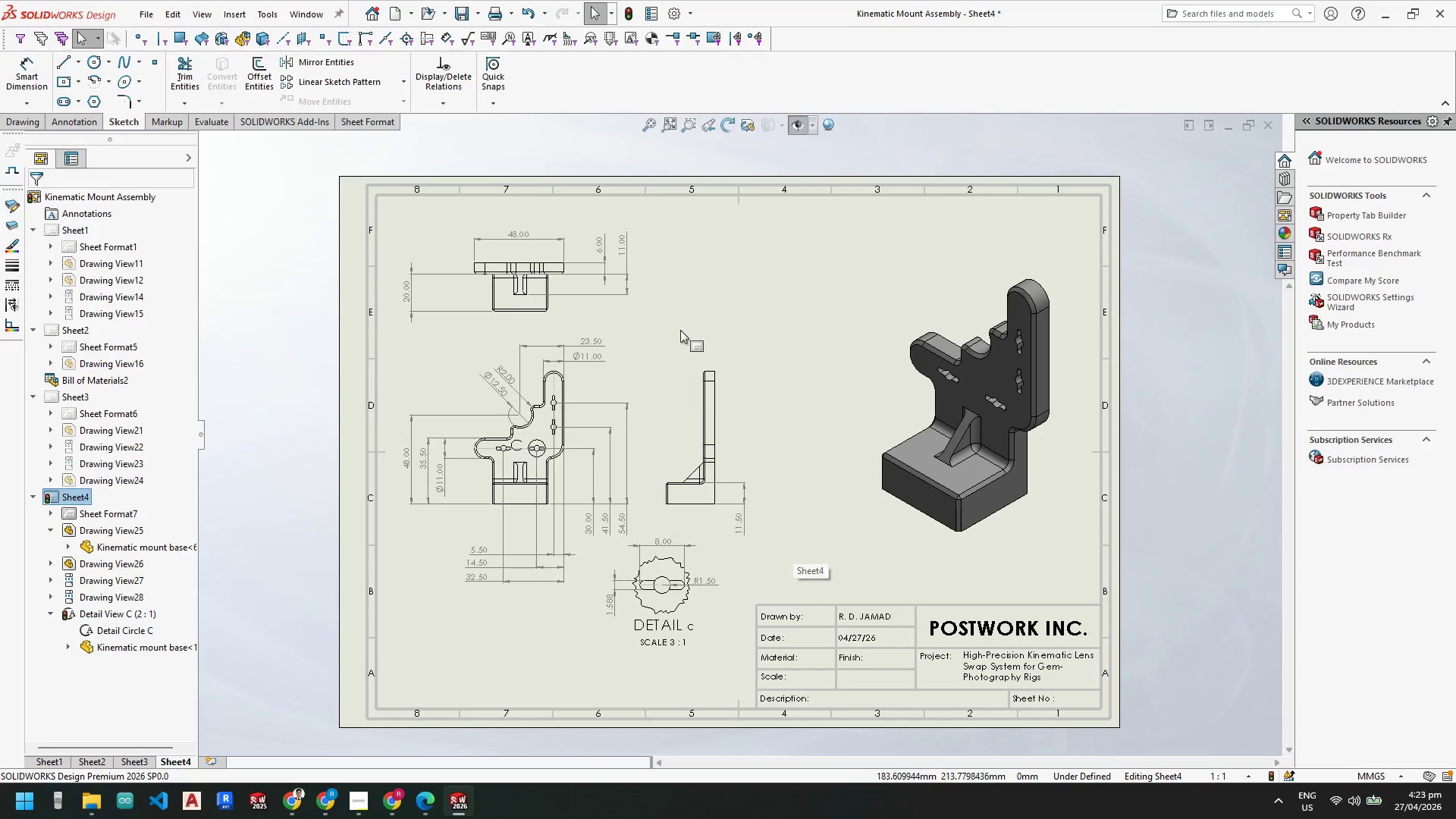 
scroll: coordinate [724, 353], scroll_direction: down, amount: 3.0
 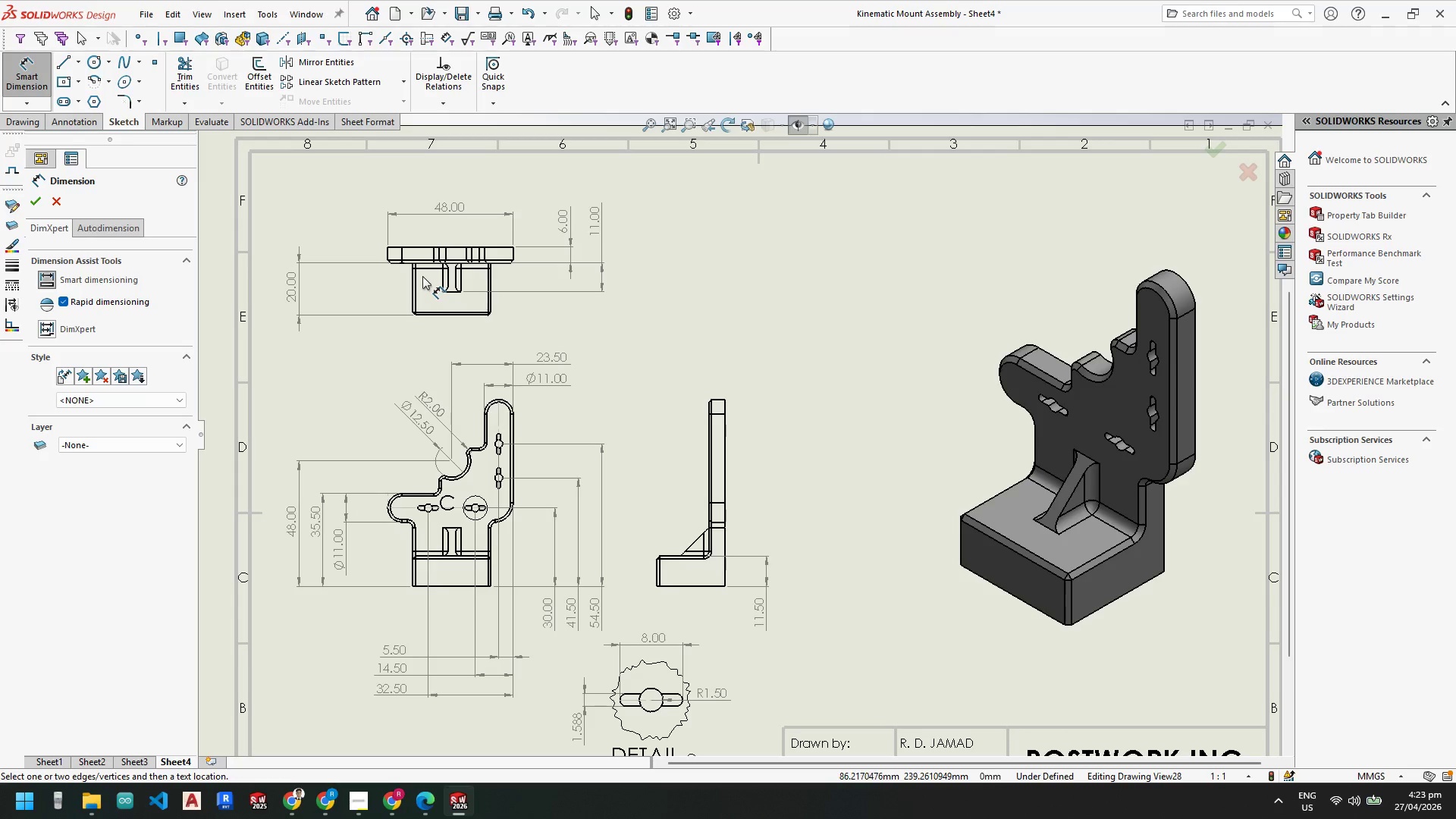 
left_click([412, 284])
 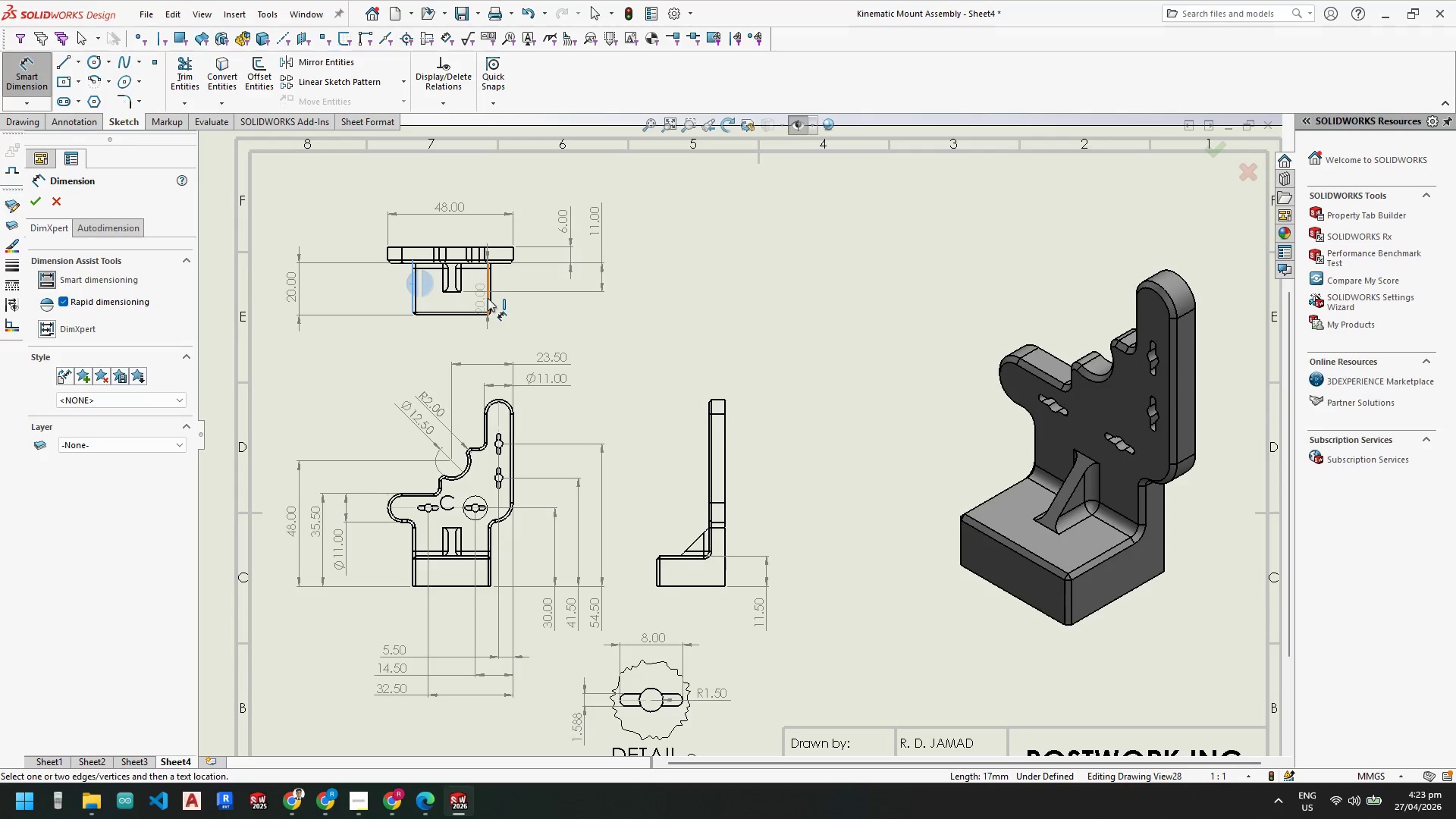 
left_click([491, 299])
 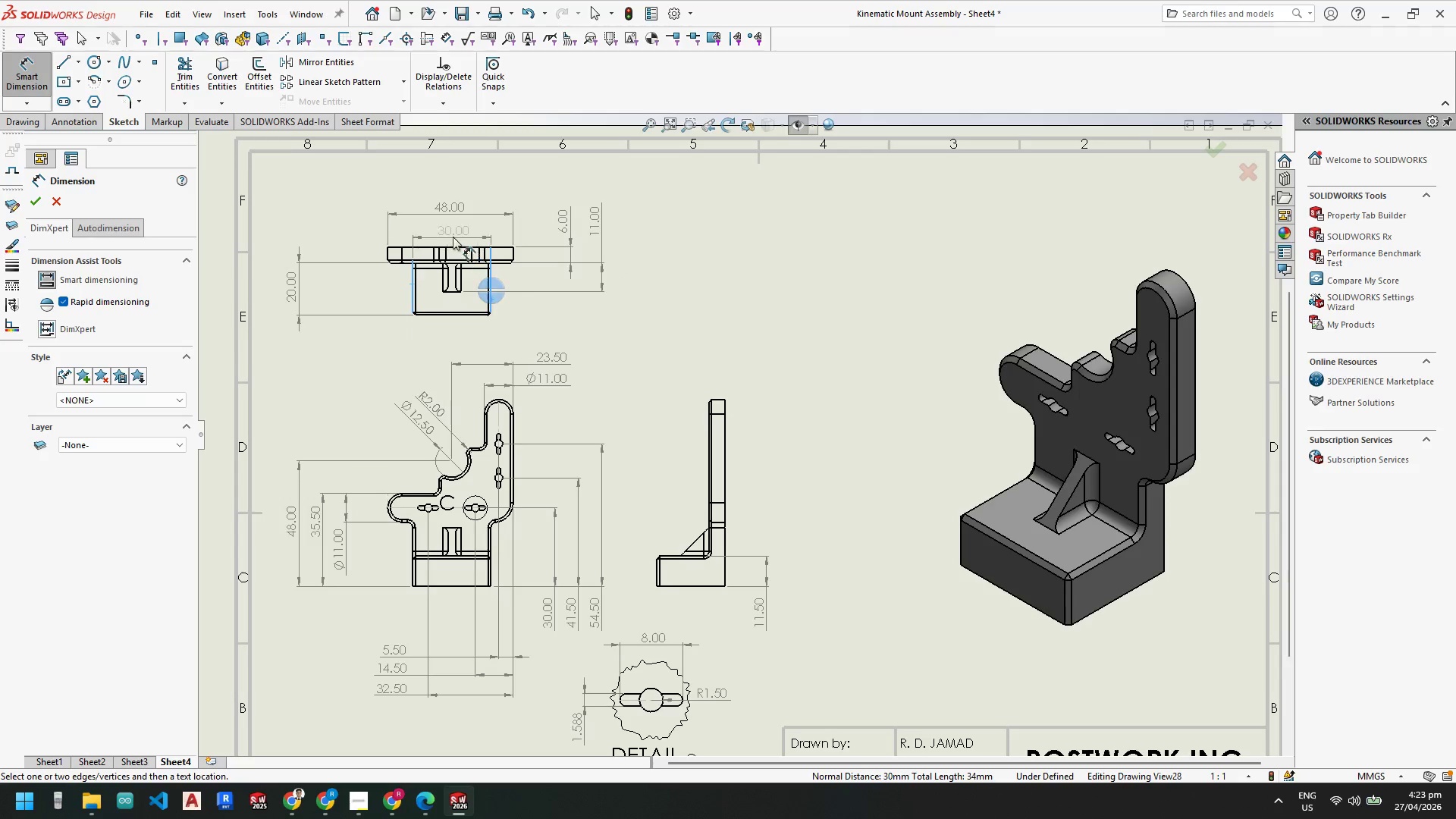 
scroll: coordinate [452, 237], scroll_direction: down, amount: 4.0
 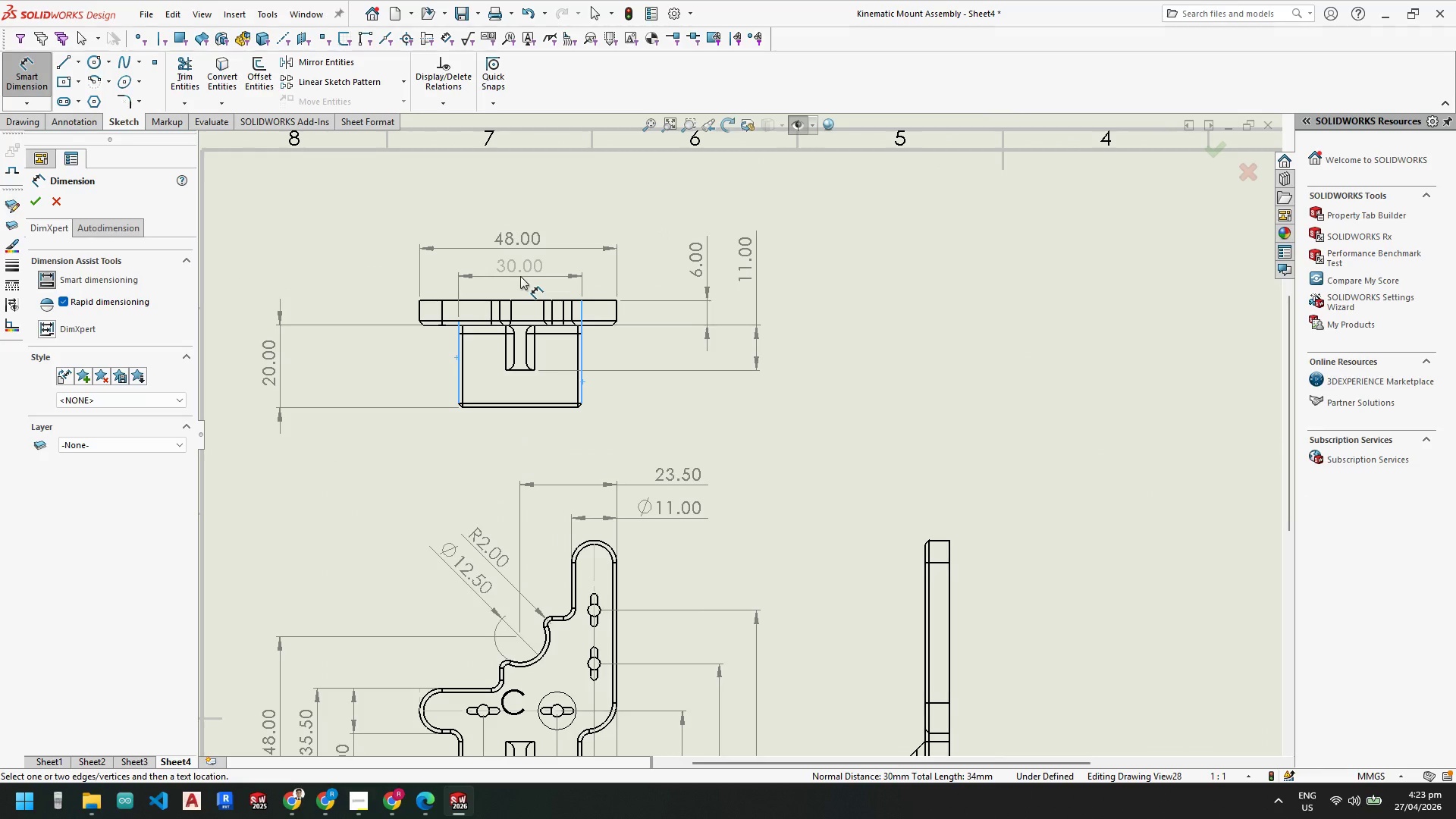 
left_click([521, 272])
 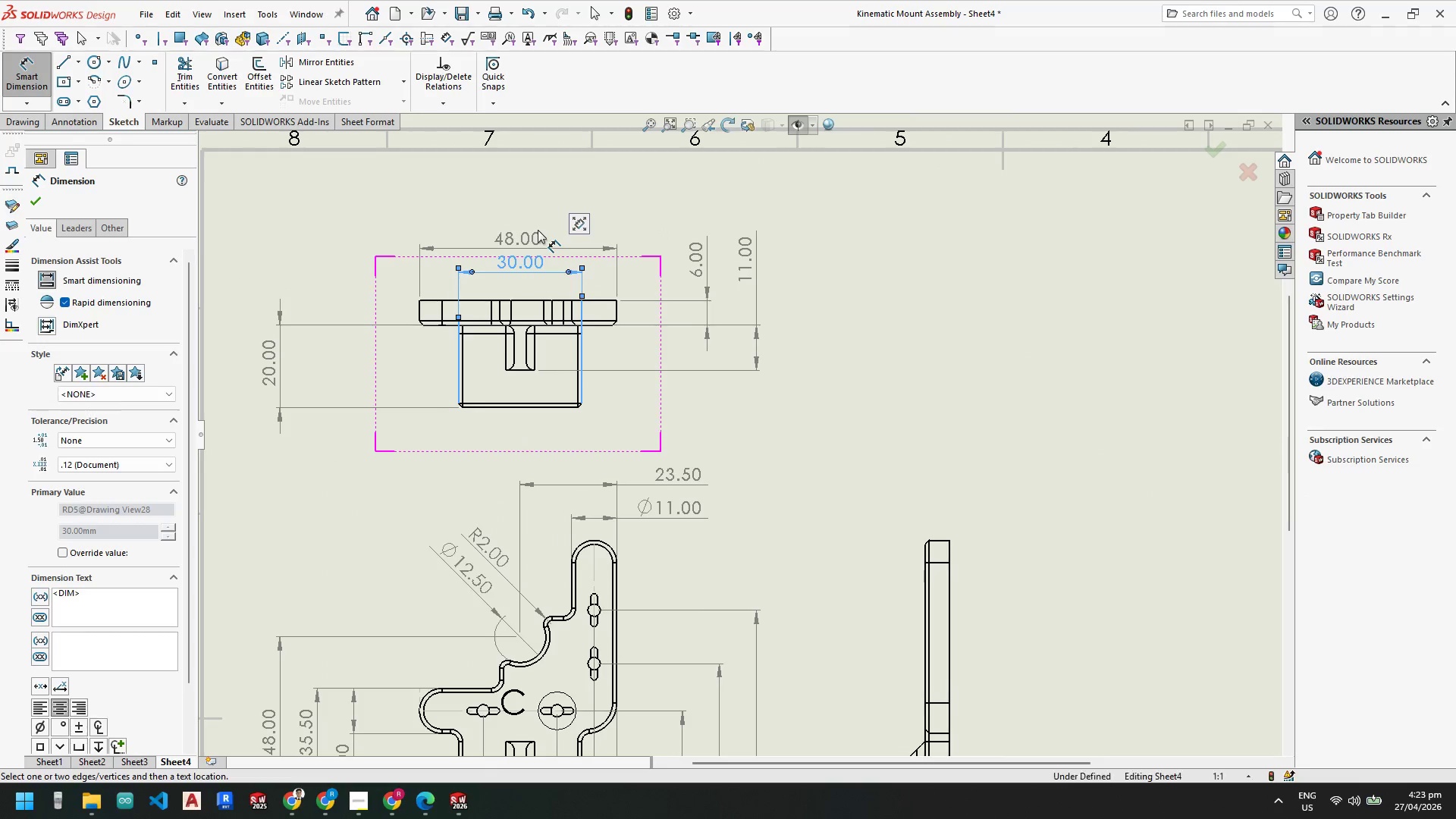 
key(Escape)
 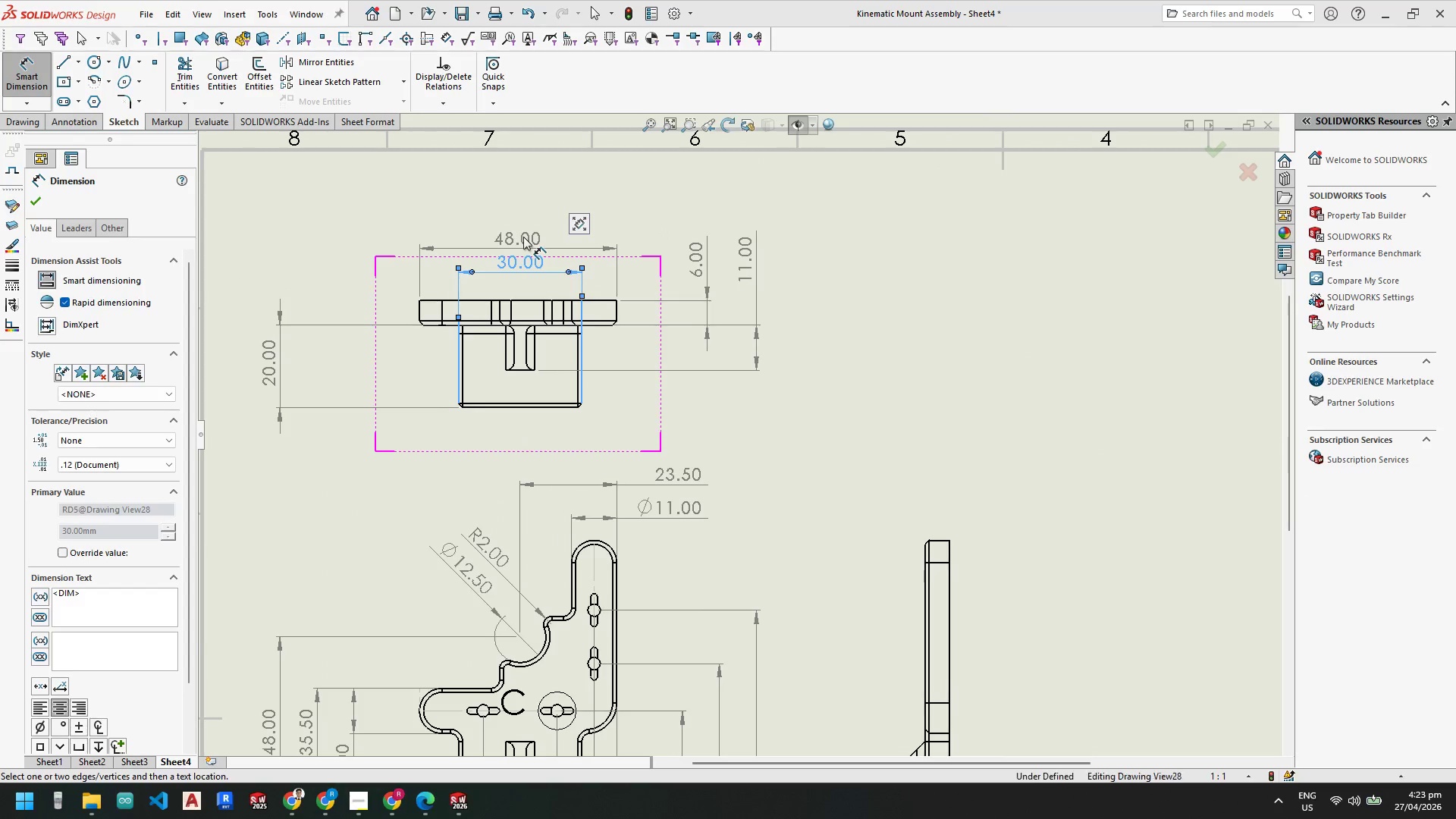 
key(Escape)
 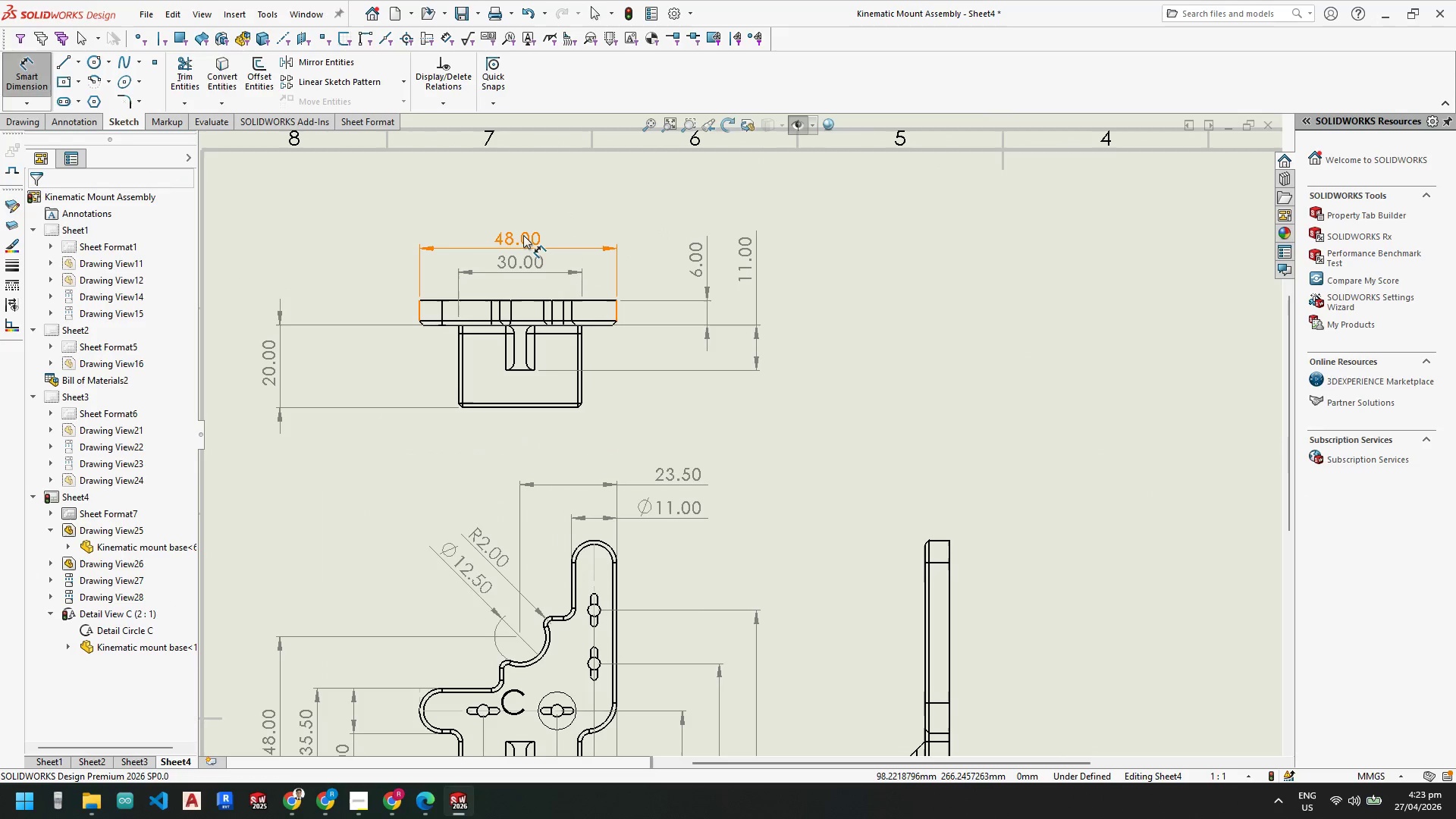 
key(Escape)
 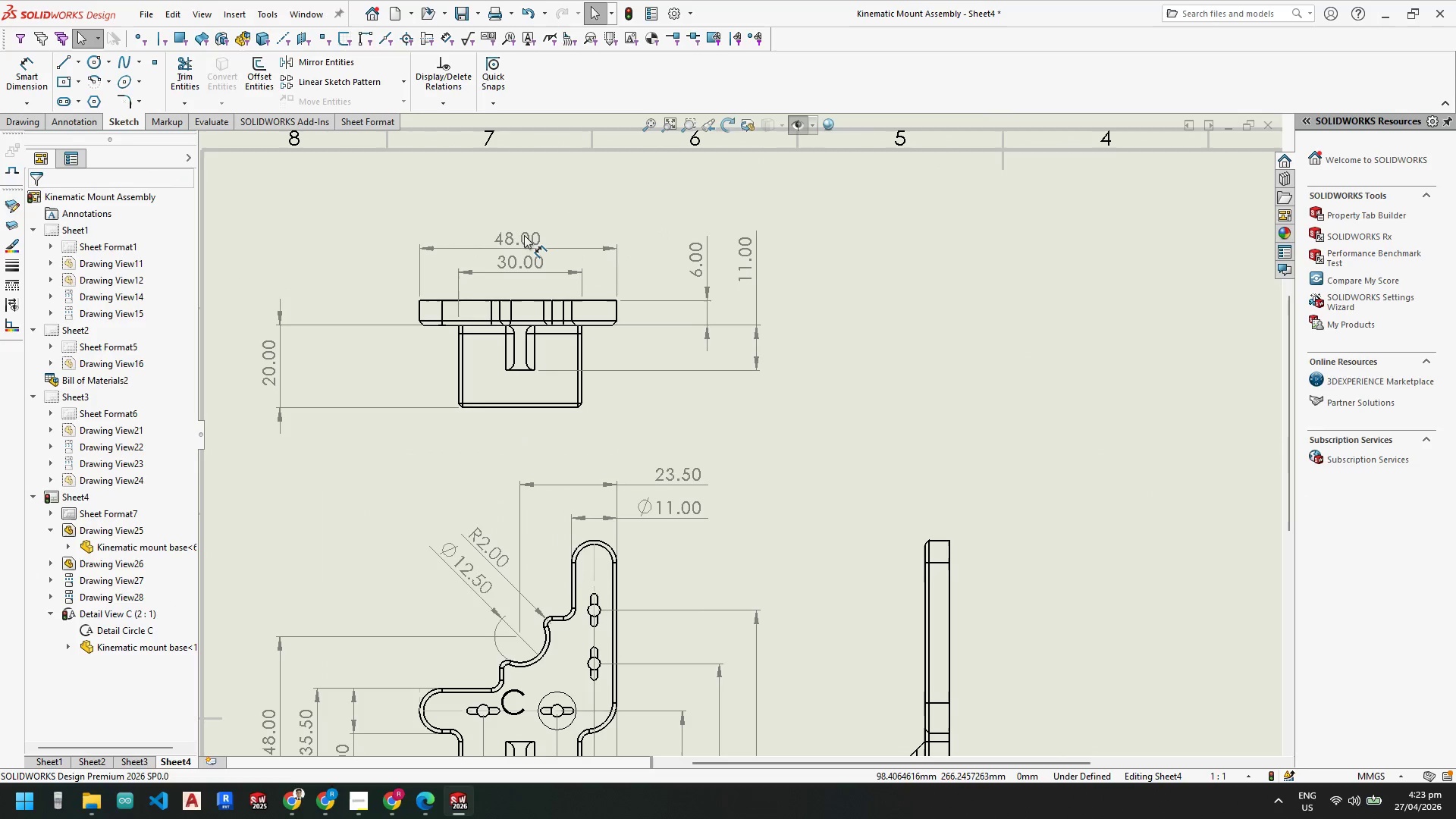 
left_click_drag(start_coordinate=[524, 236], to_coordinate=[531, 187])
 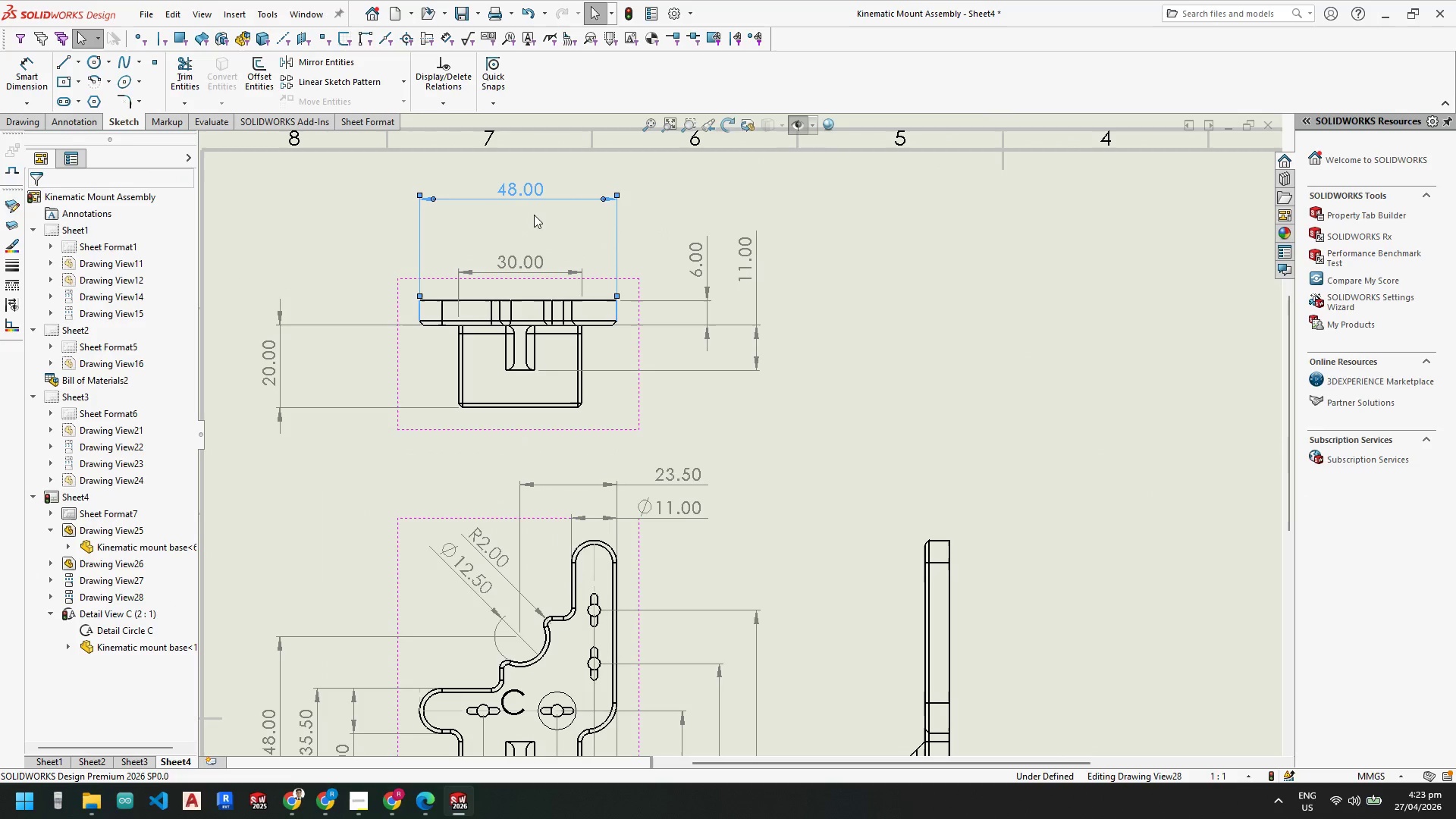 
key(Escape)
 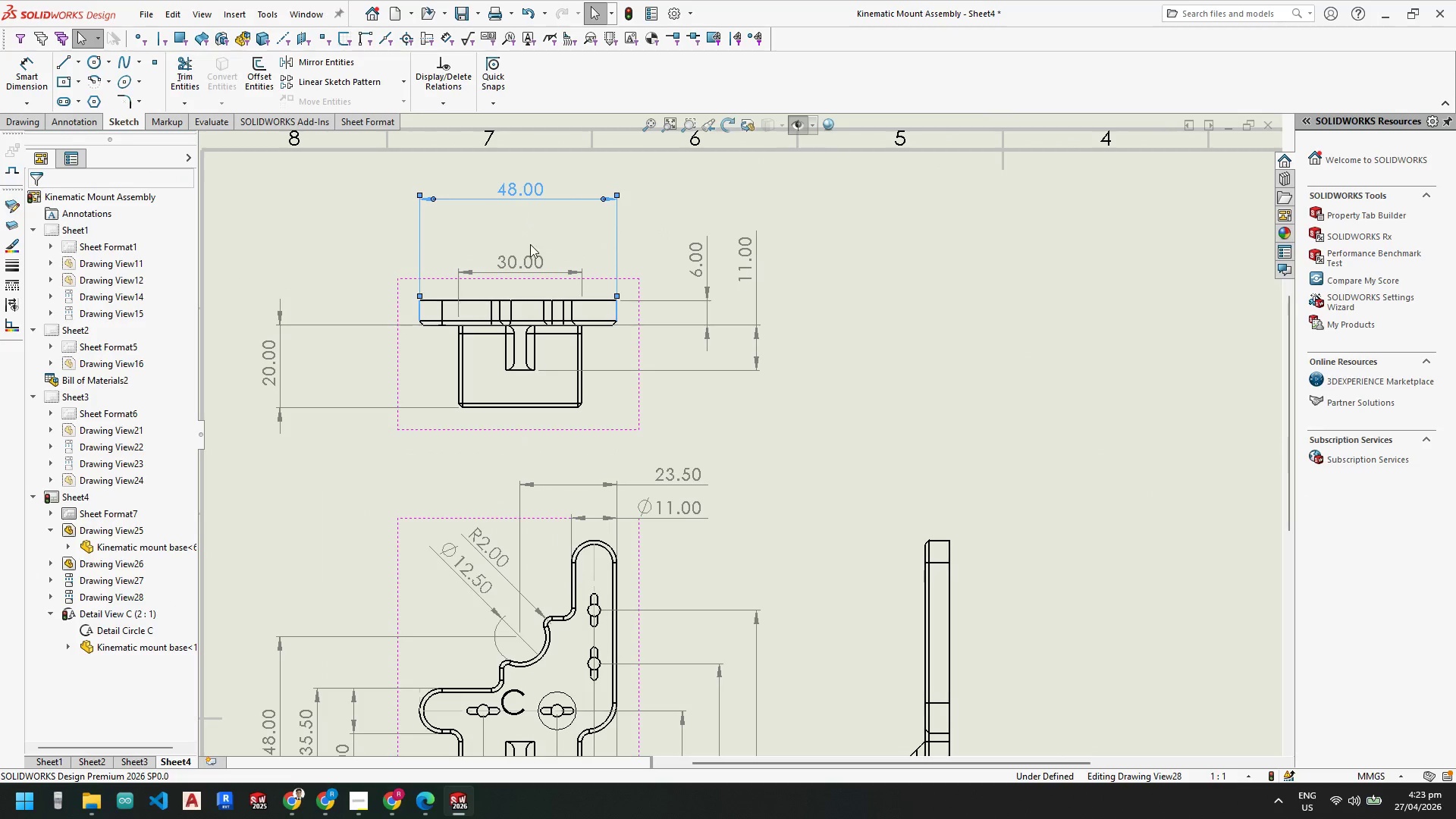 
key(Escape)
 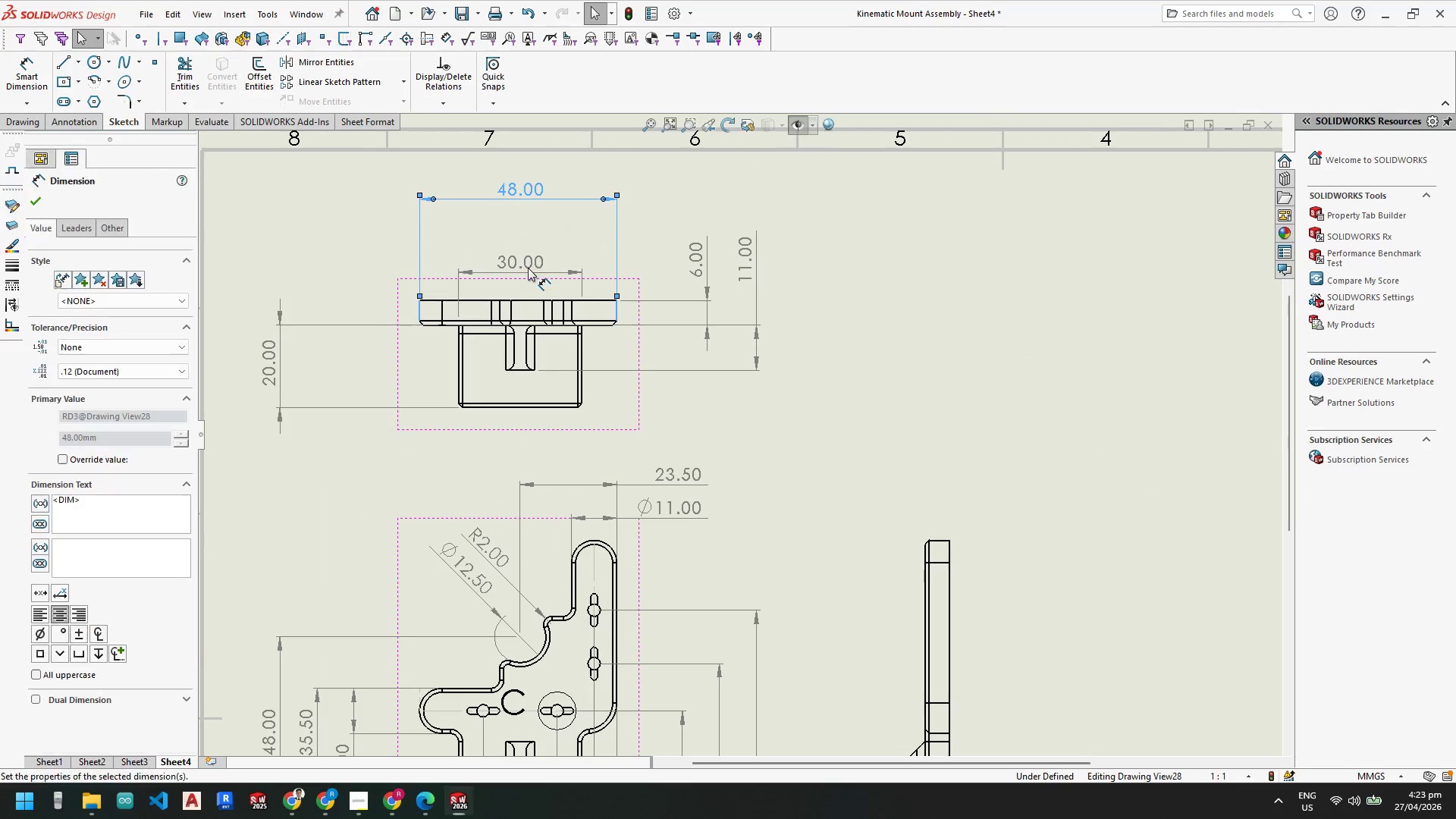 
key(Escape)
 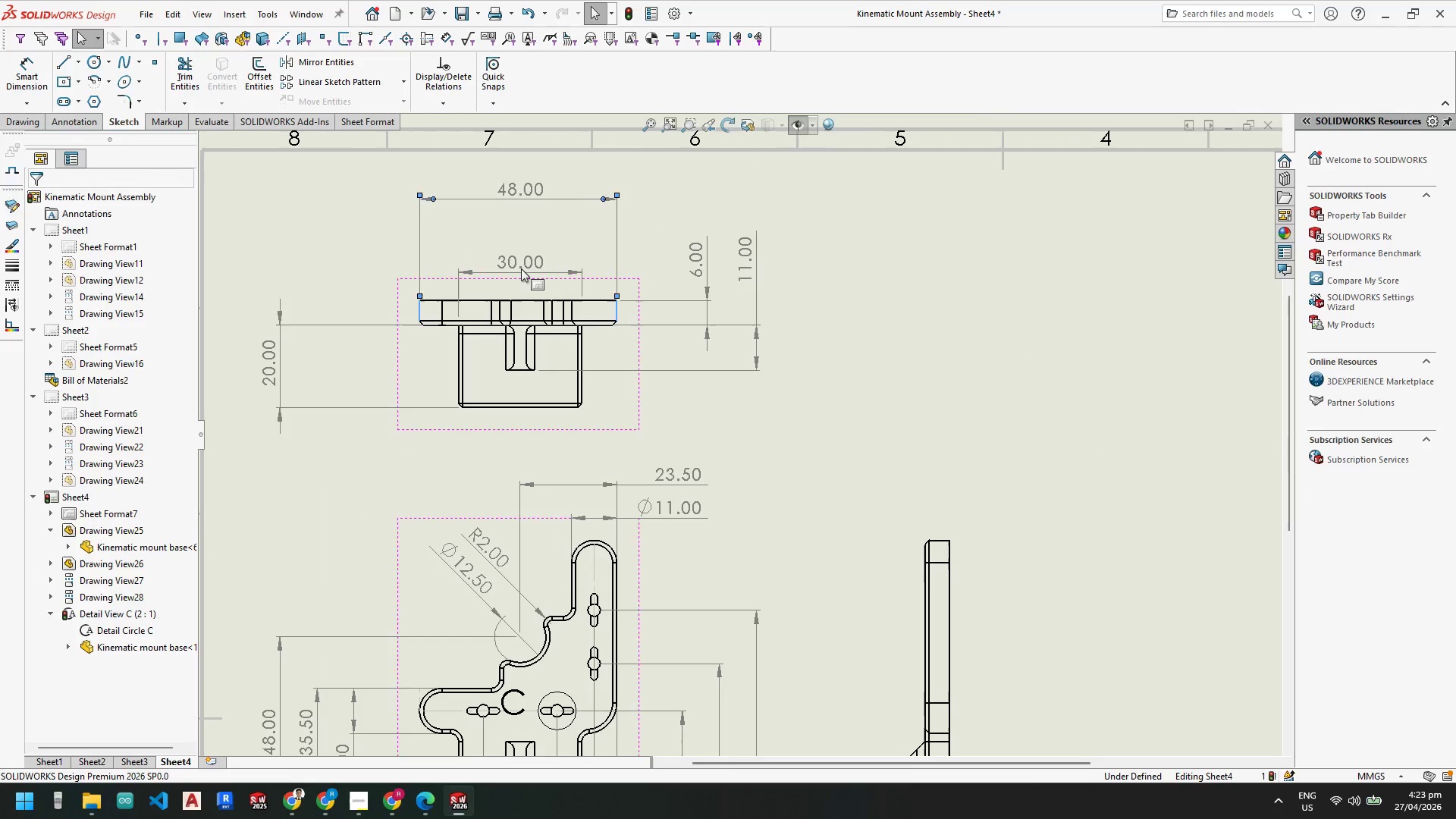 
left_click_drag(start_coordinate=[520, 265], to_coordinate=[519, 228])
 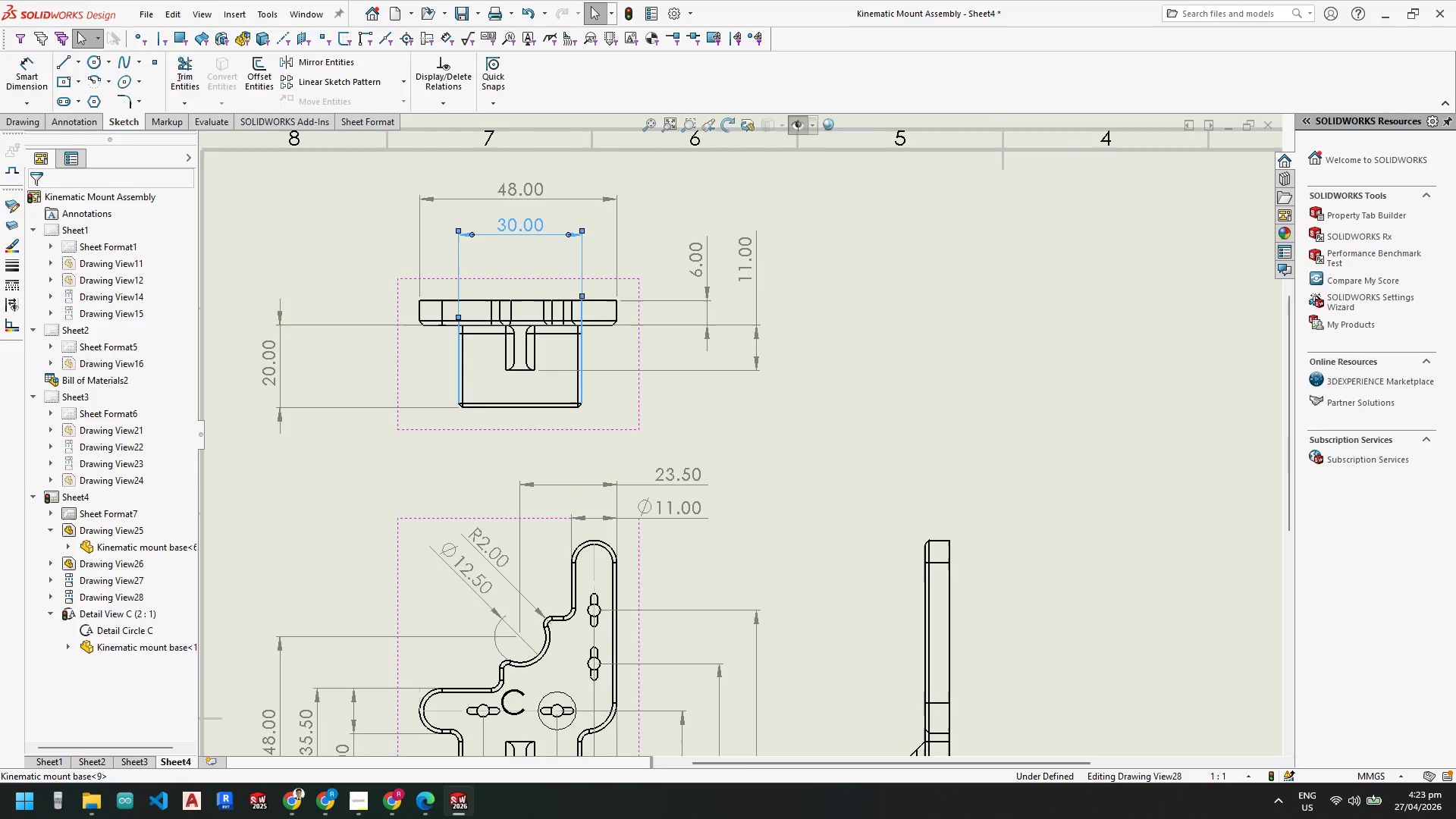 
key(Escape)
 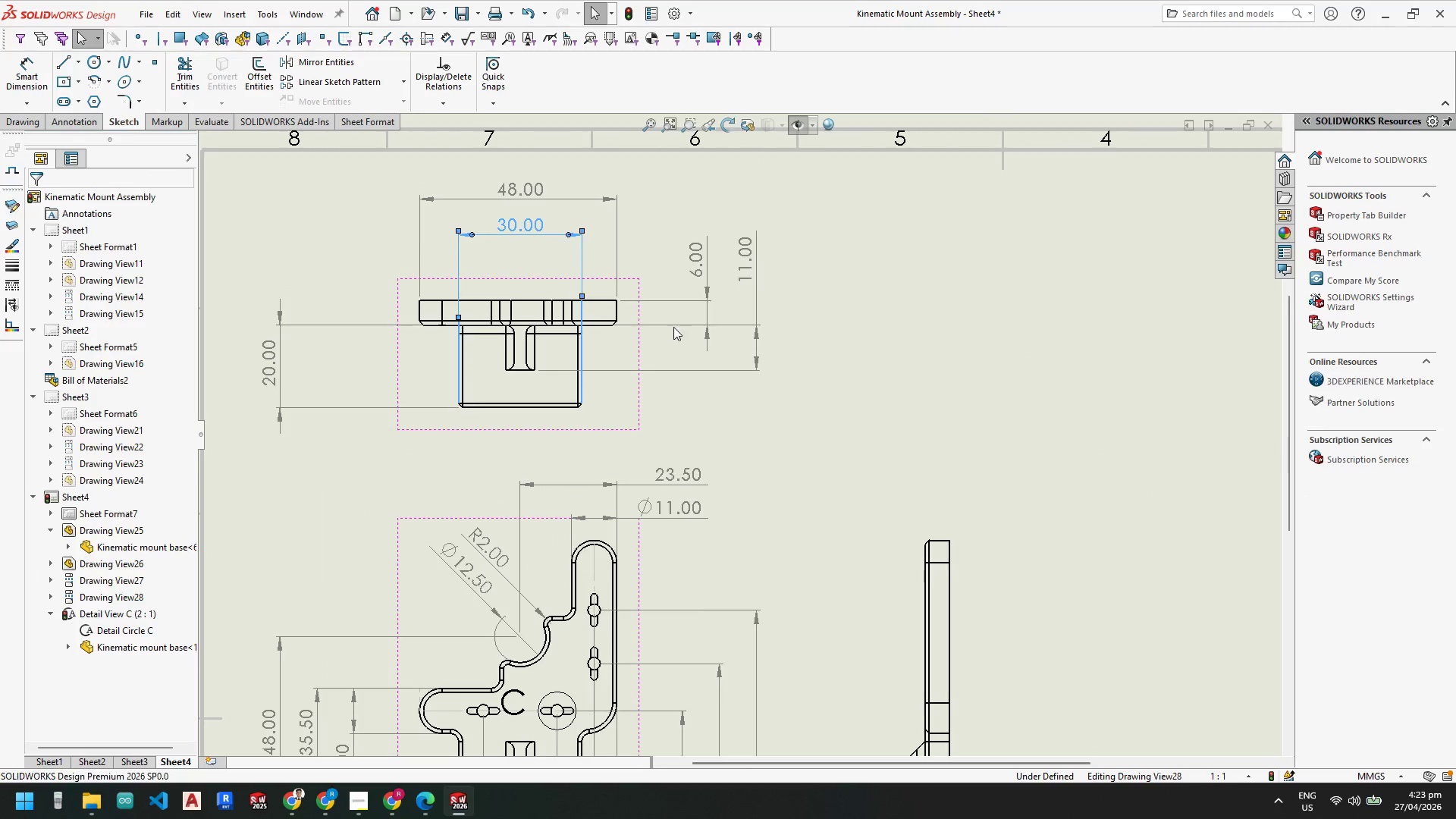 
key(Escape)
 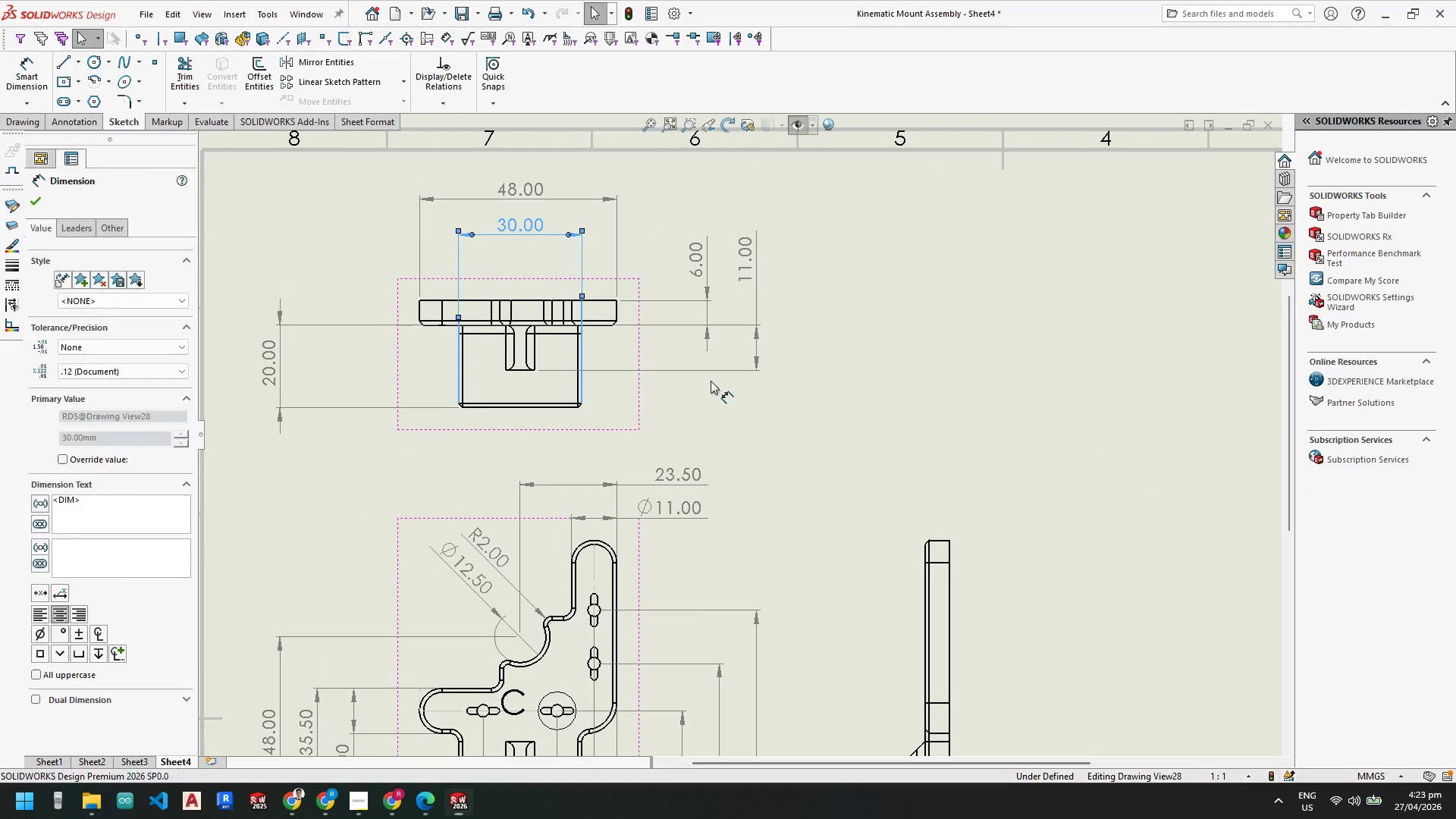 
key(Escape)
 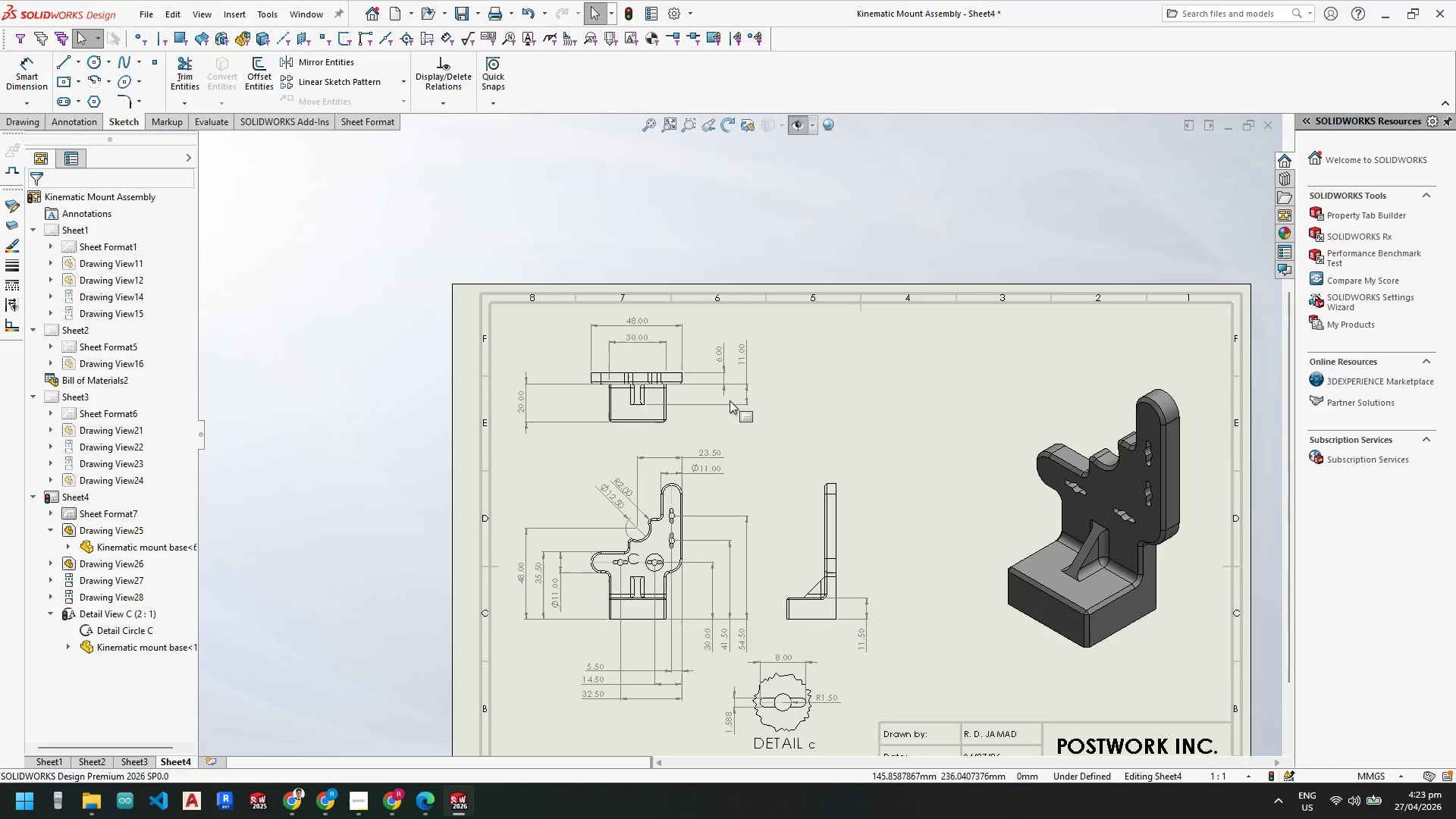 
scroll: coordinate [711, 381], scroll_direction: up, amount: 5.0
 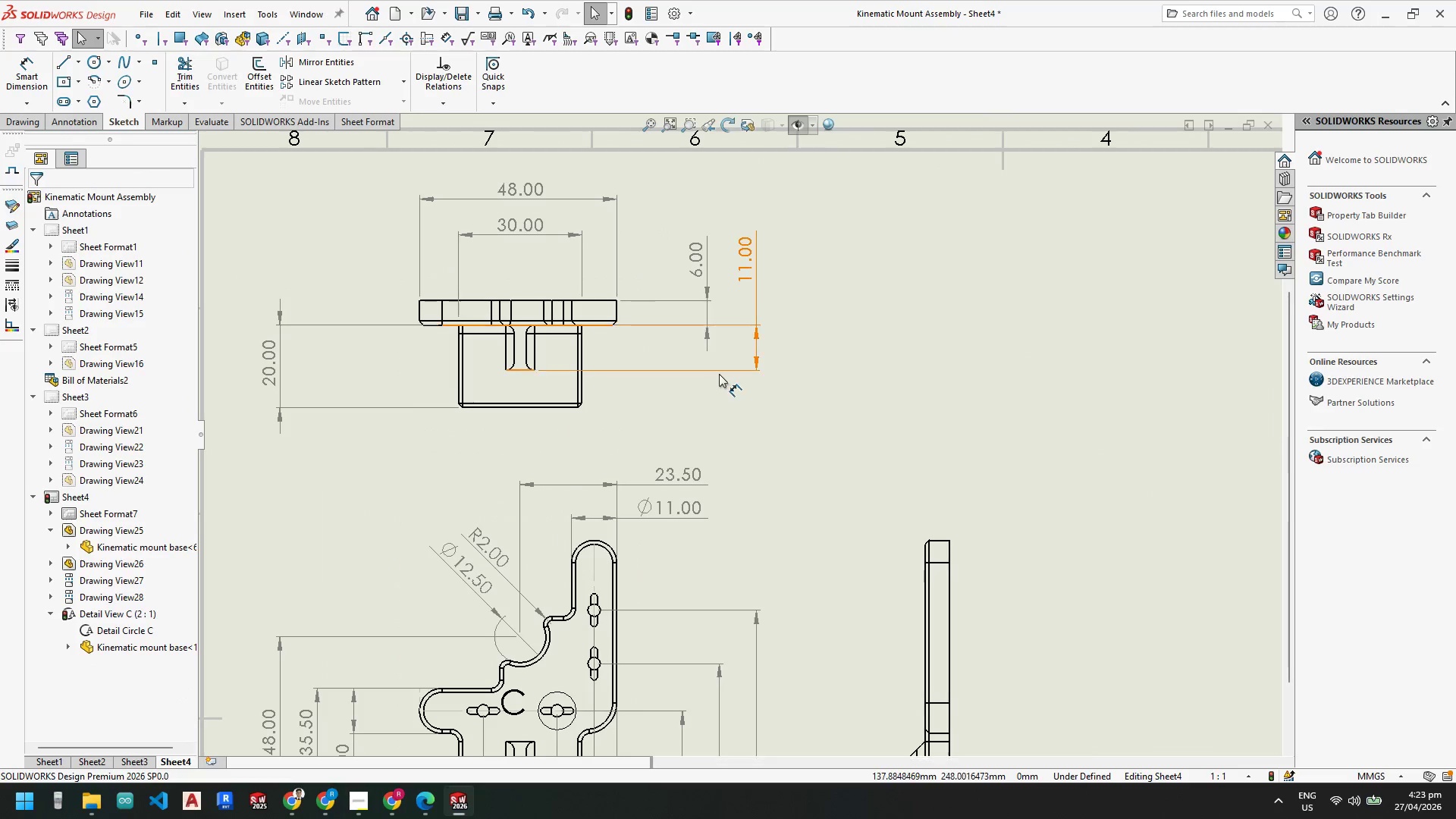 
scroll: coordinate [770, 484], scroll_direction: down, amount: 7.0
 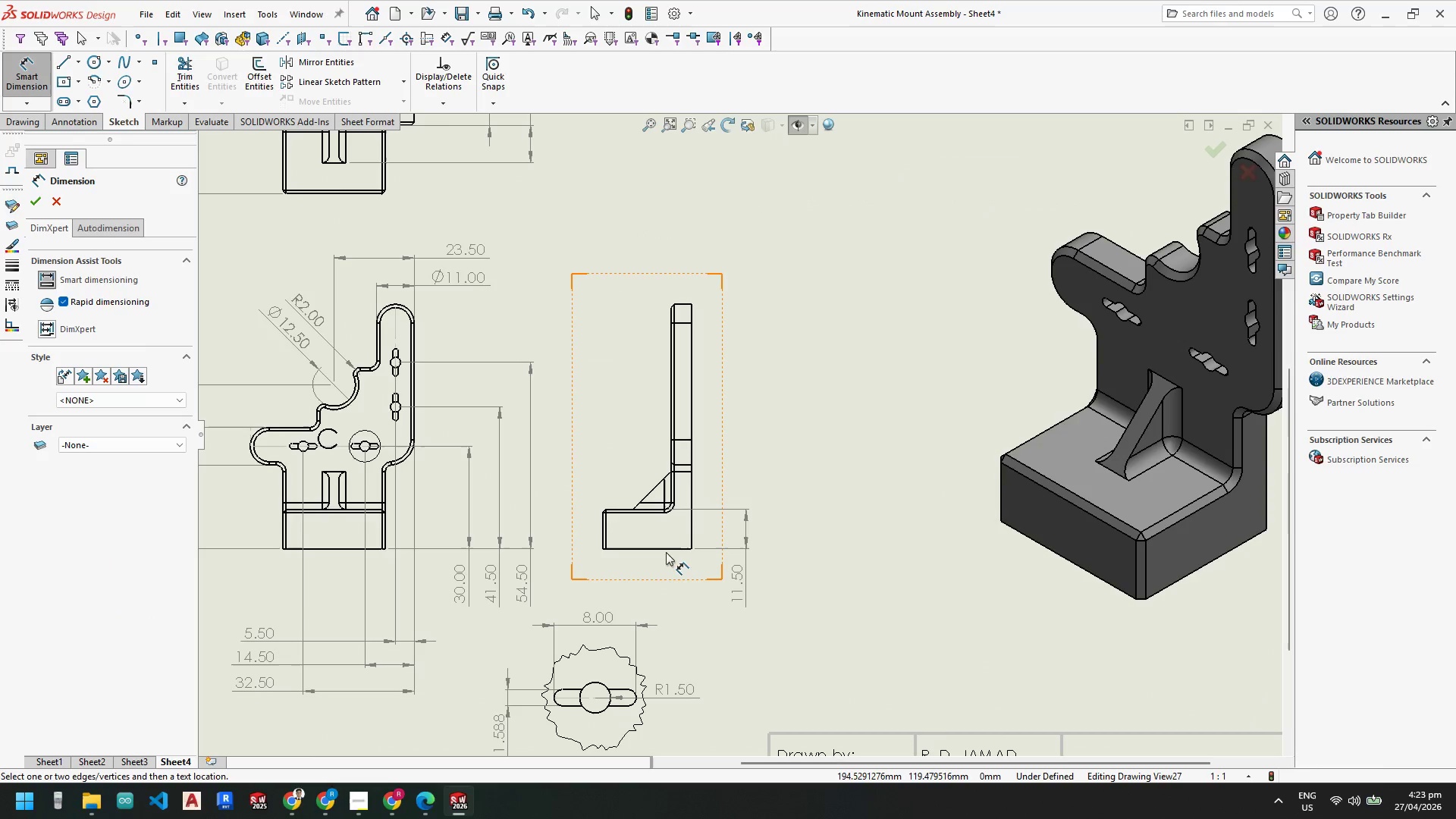 
left_click([666, 550])
 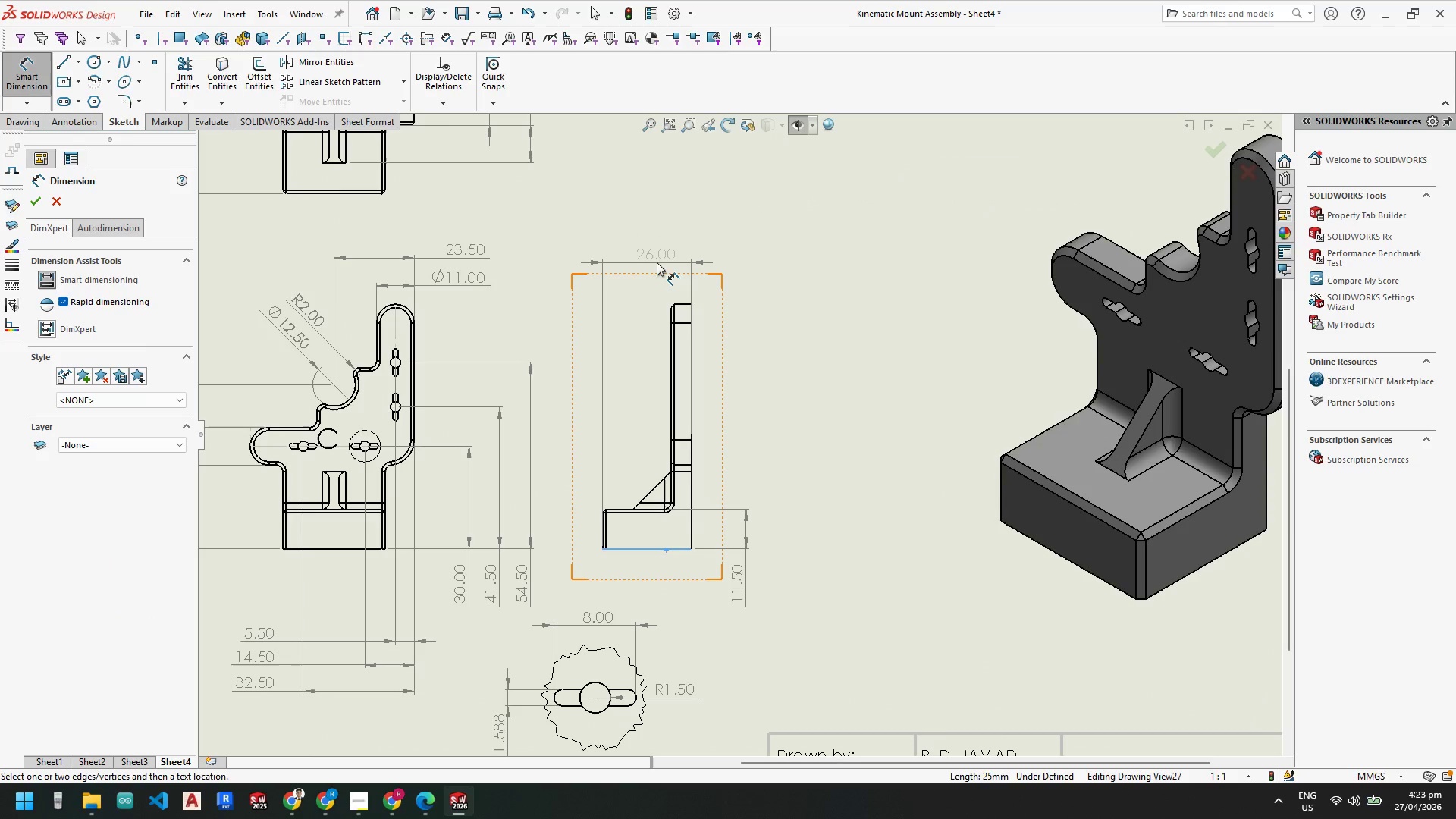 
left_click([651, 262])
 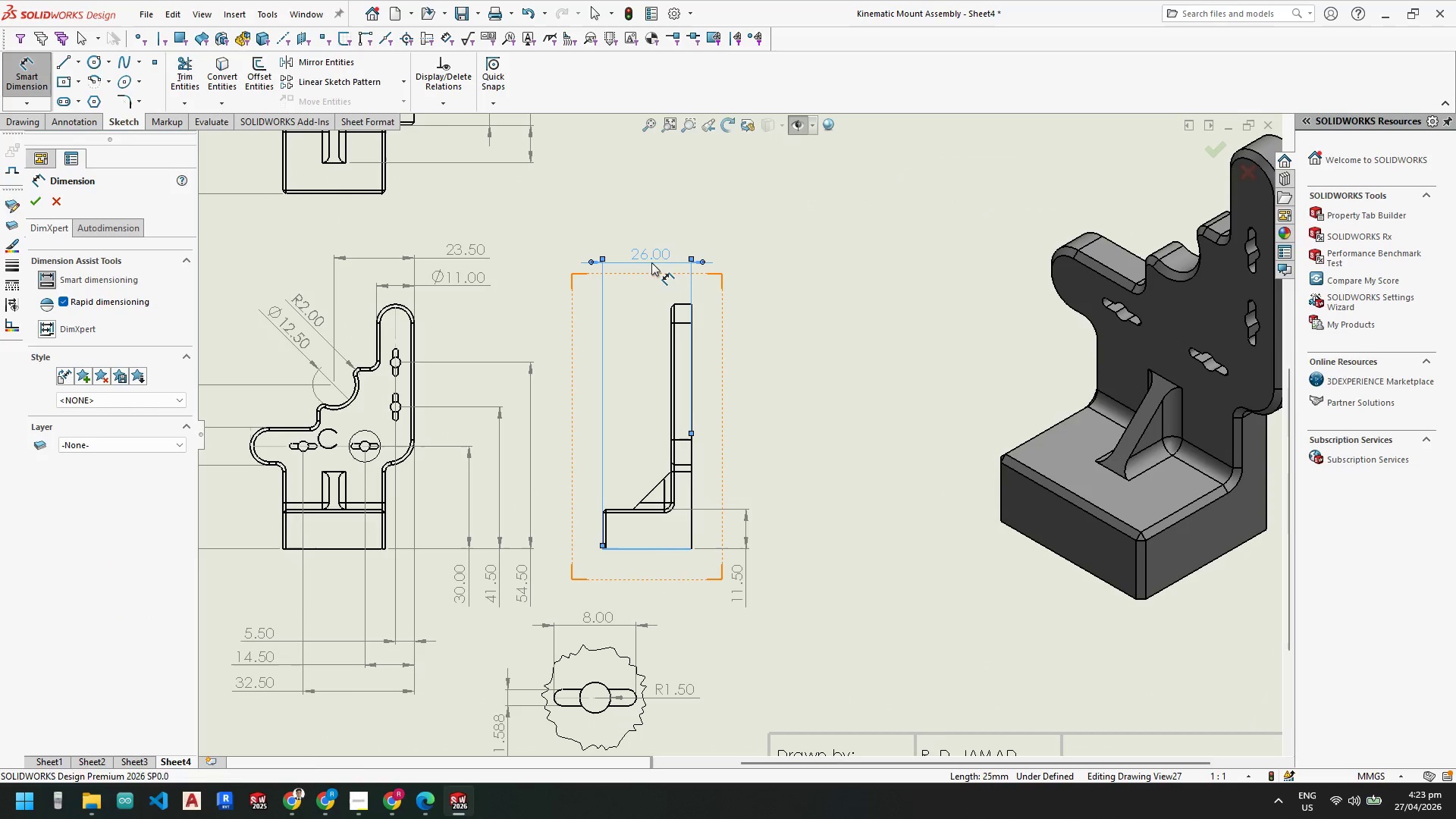 
key(Escape)
 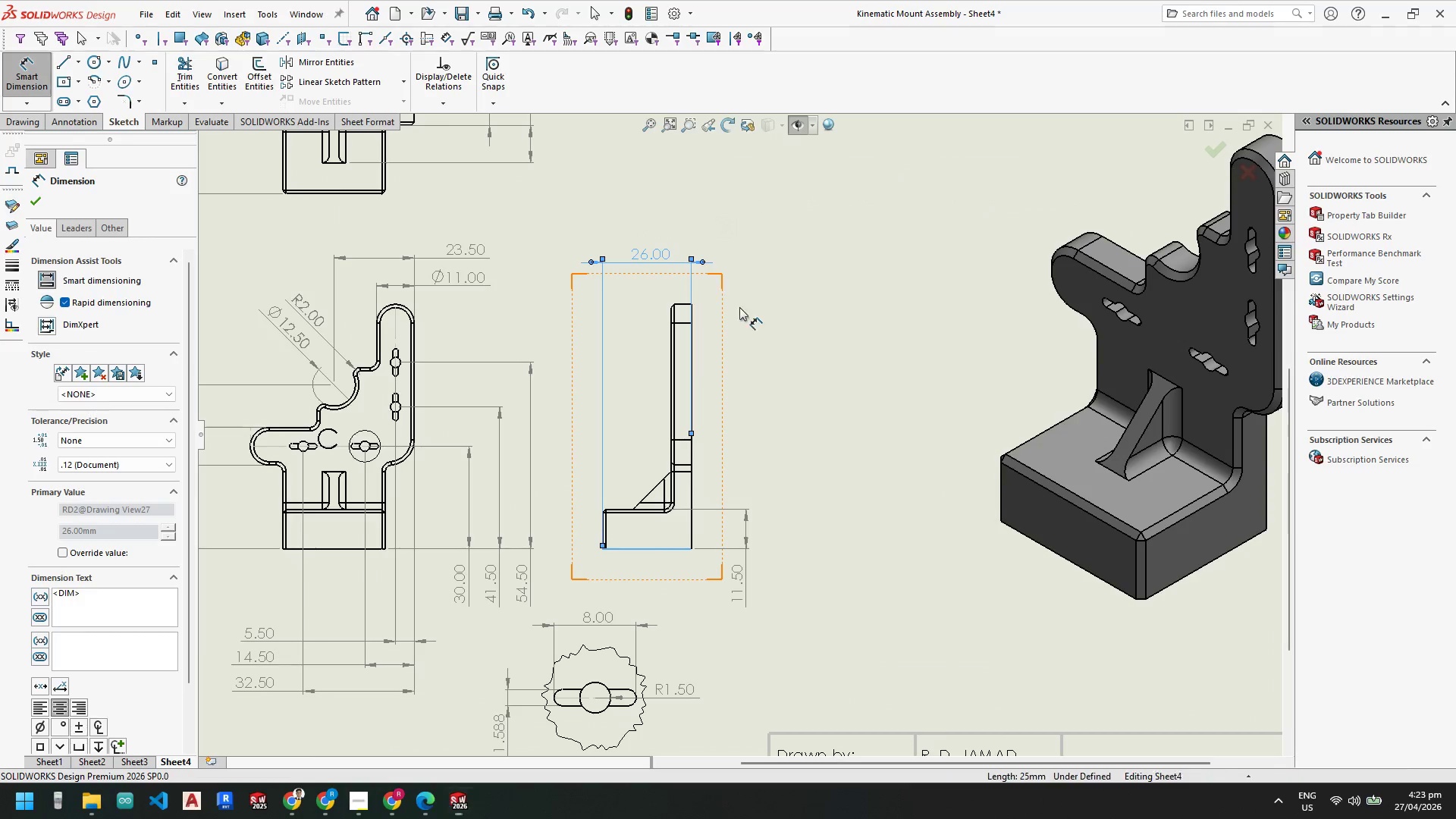 
key(Escape)
 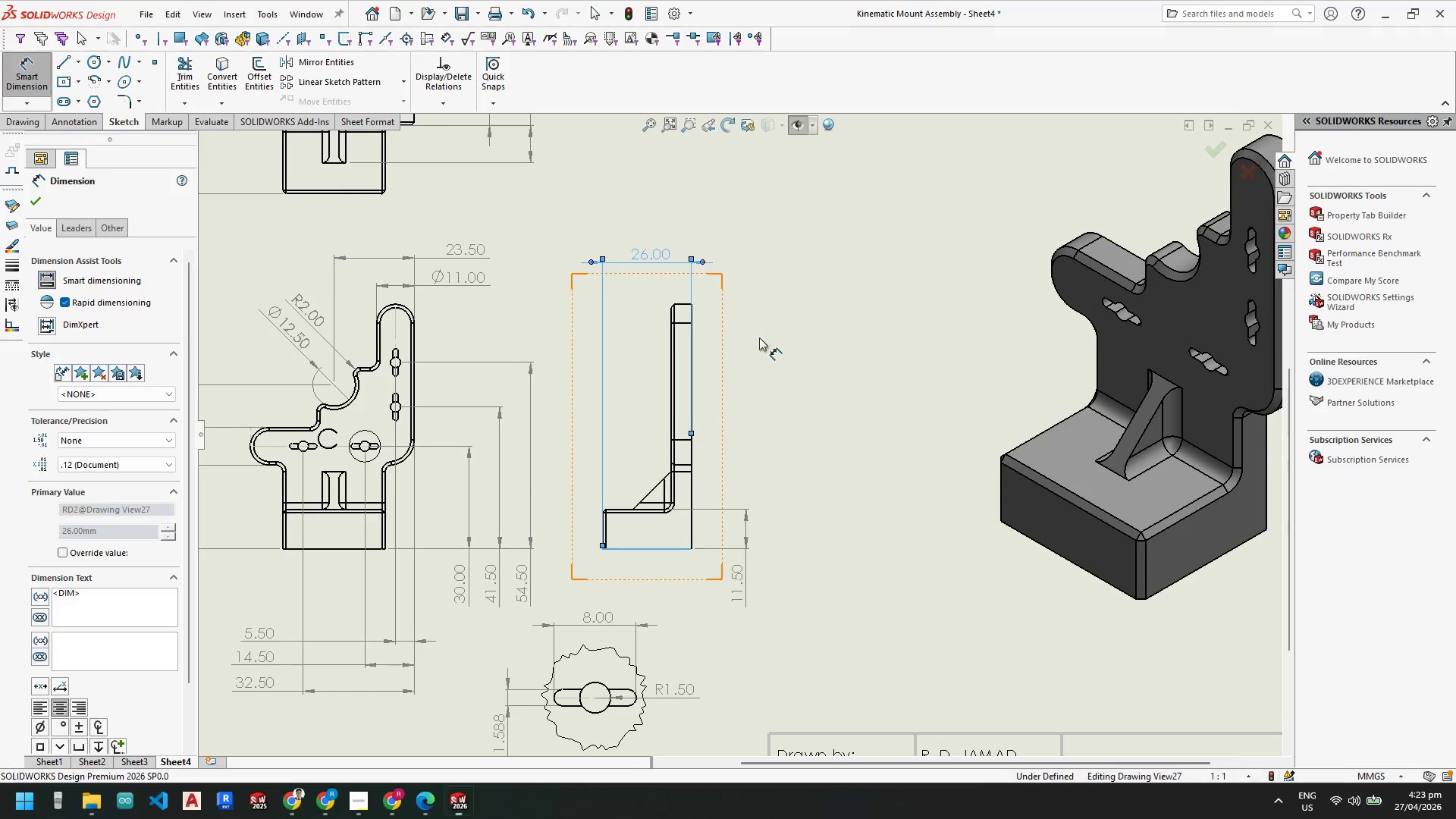 
key(Escape)
 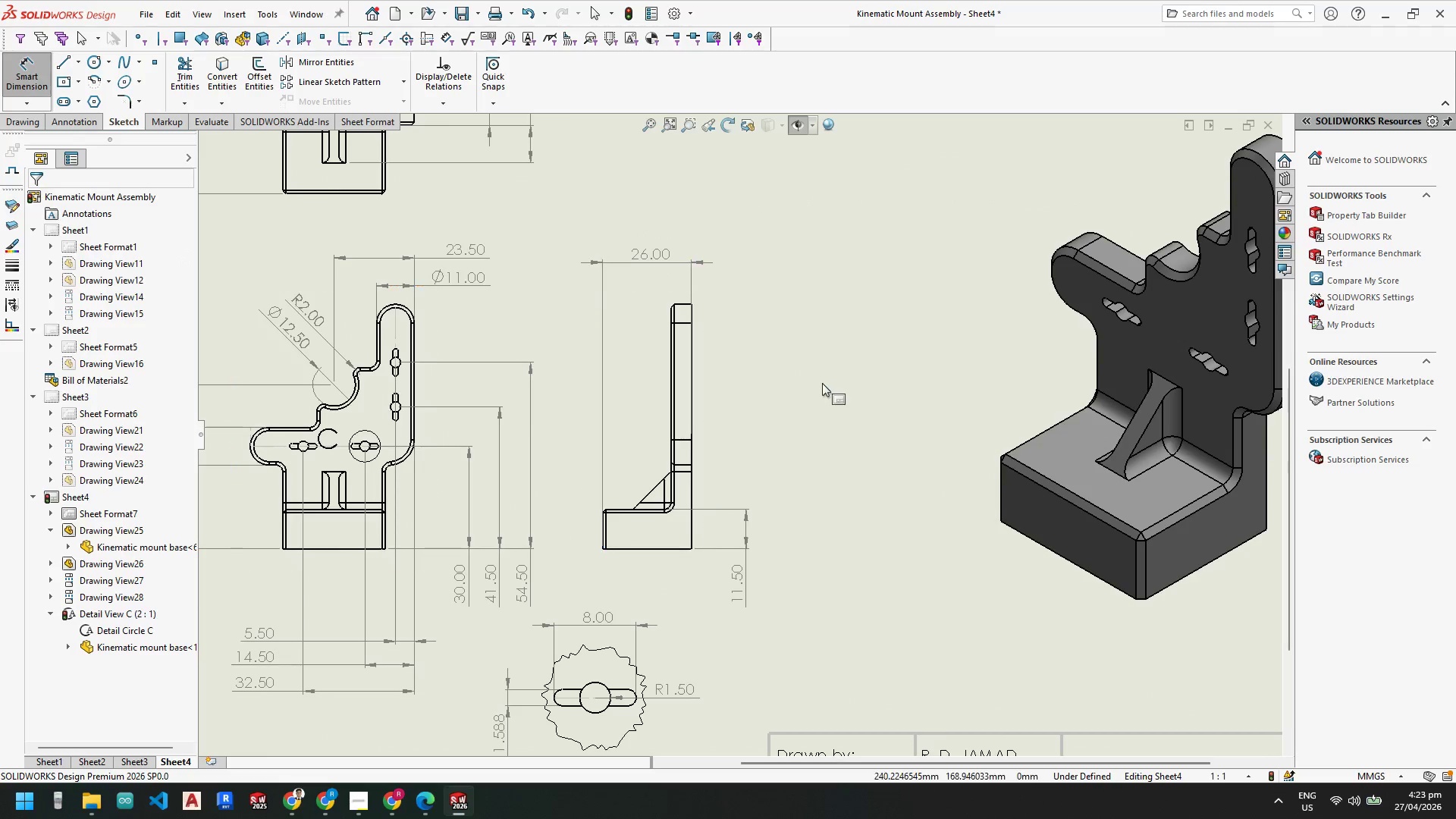 
key(Escape)
 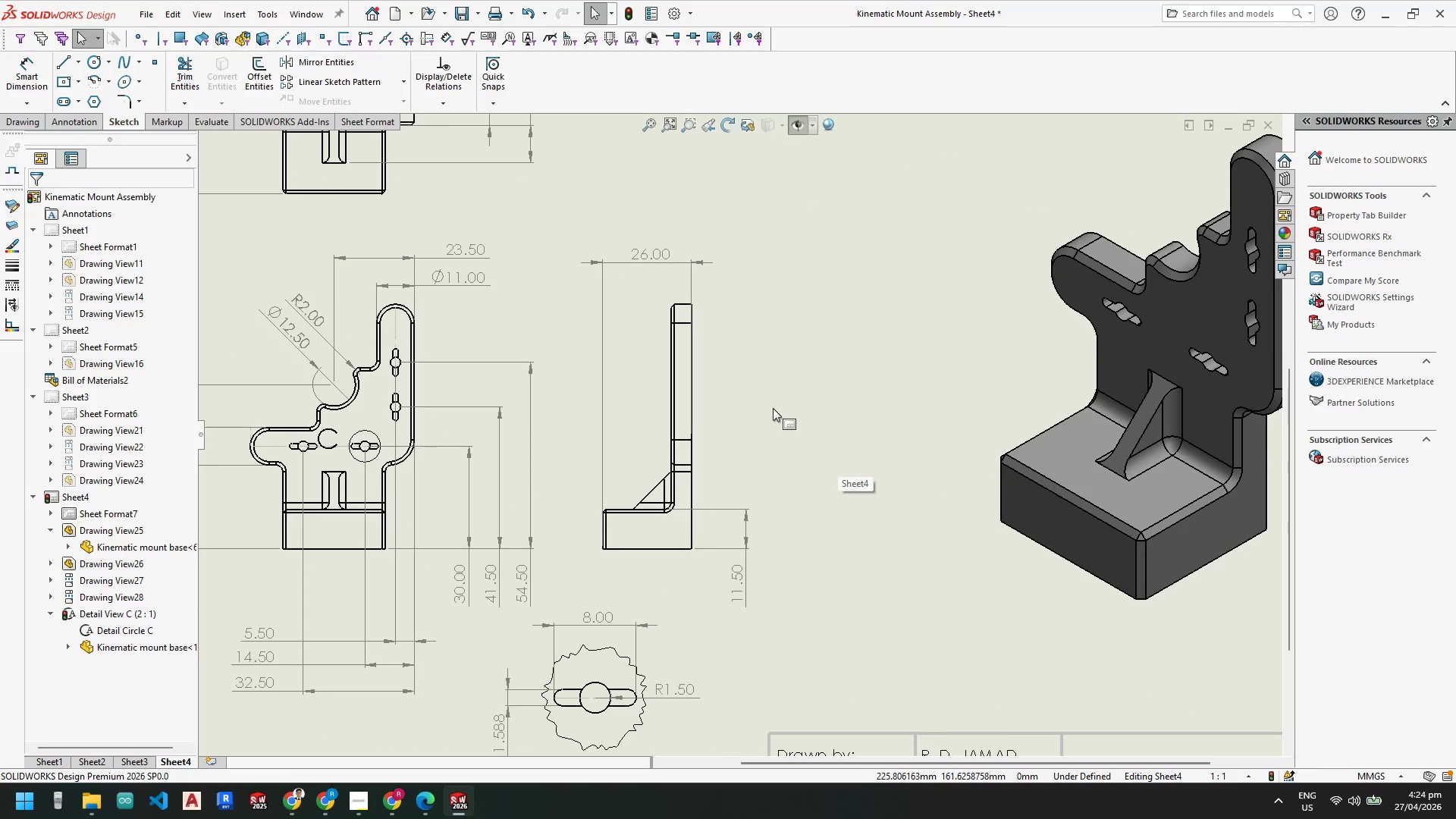 
scroll: coordinate [797, 482], scroll_direction: down, amount: 5.0
 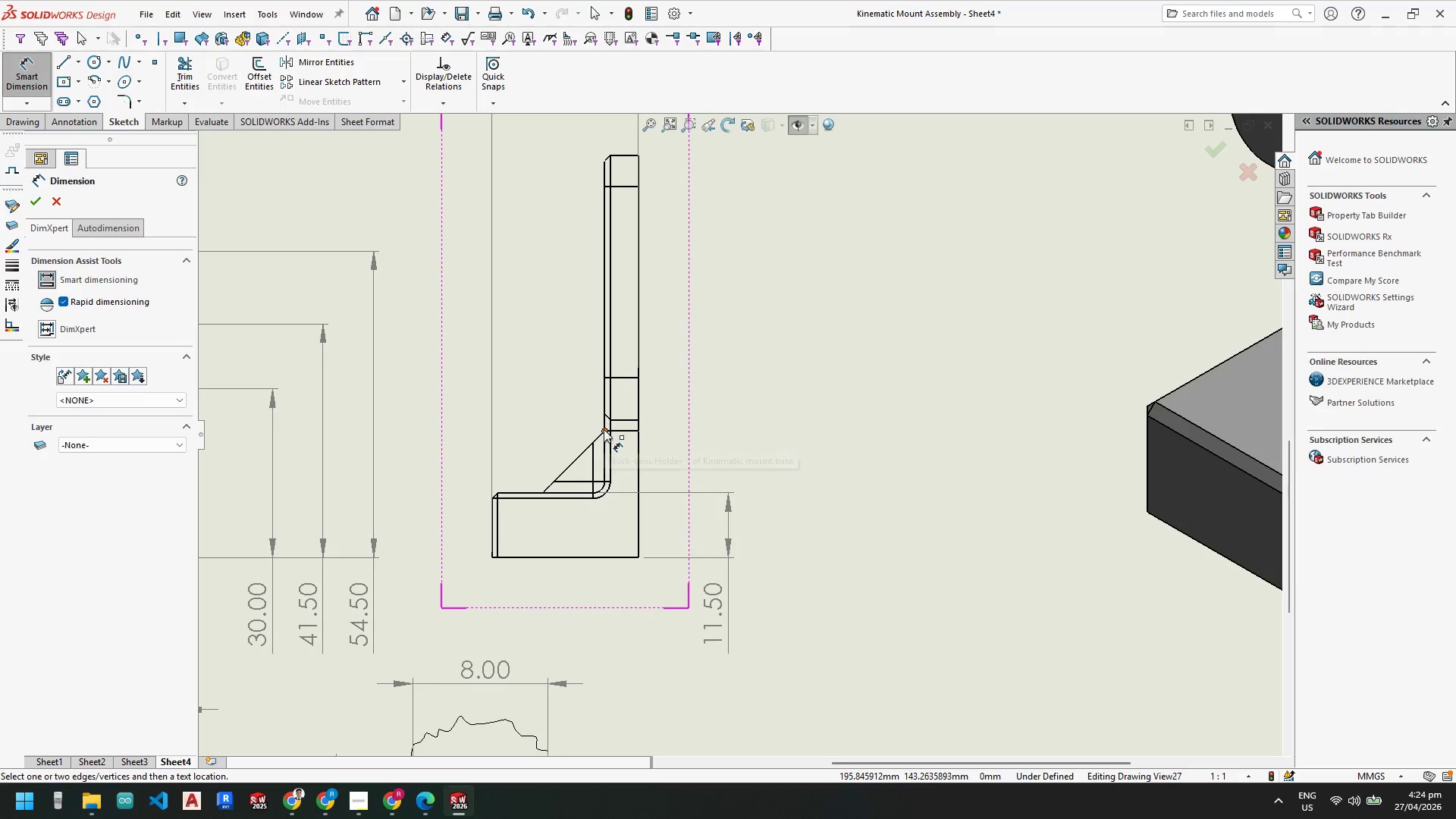 
left_click([604, 429])
 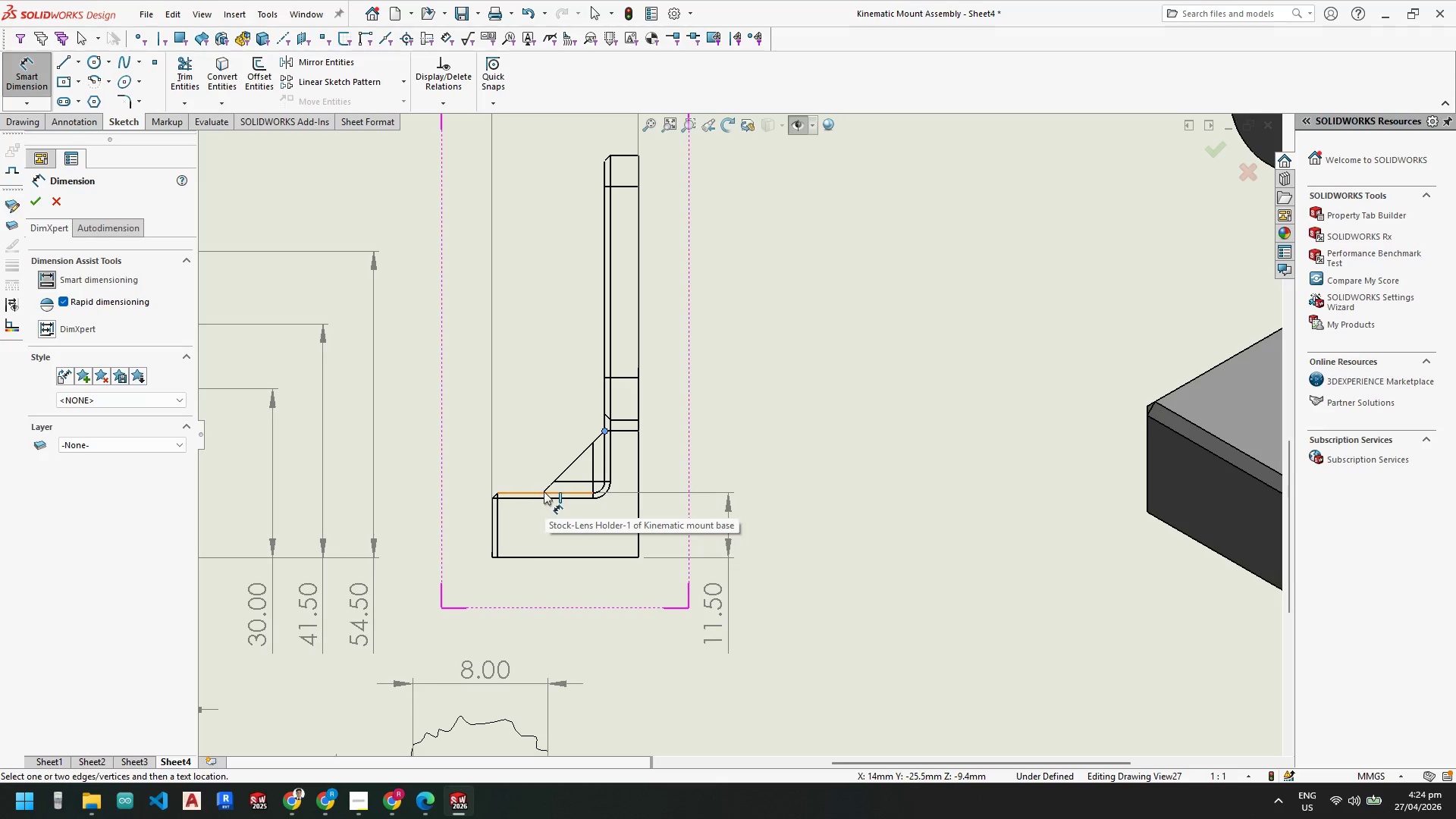 
left_click([544, 492])
 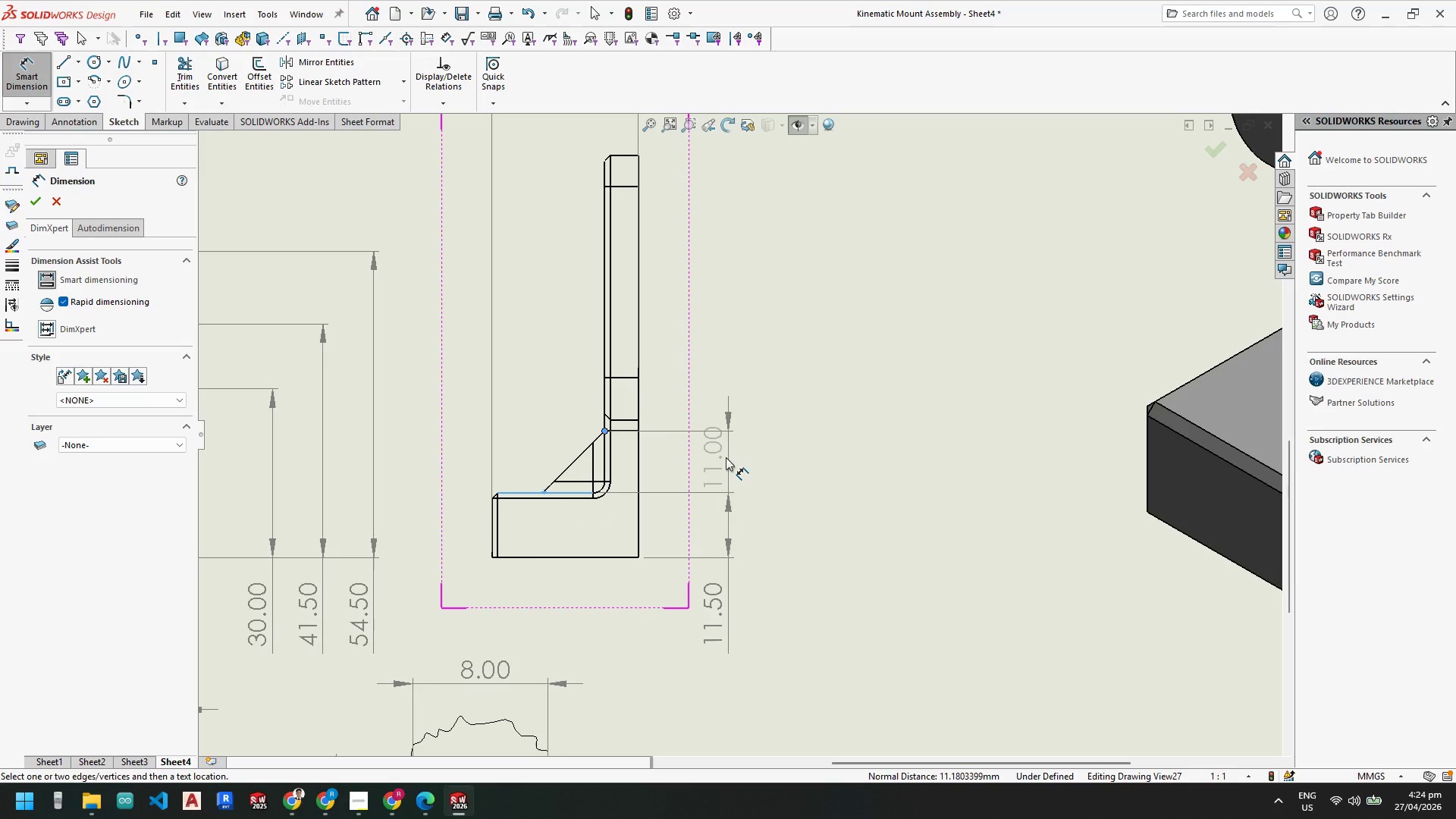 
scroll: coordinate [730, 462], scroll_direction: up, amount: 4.0
 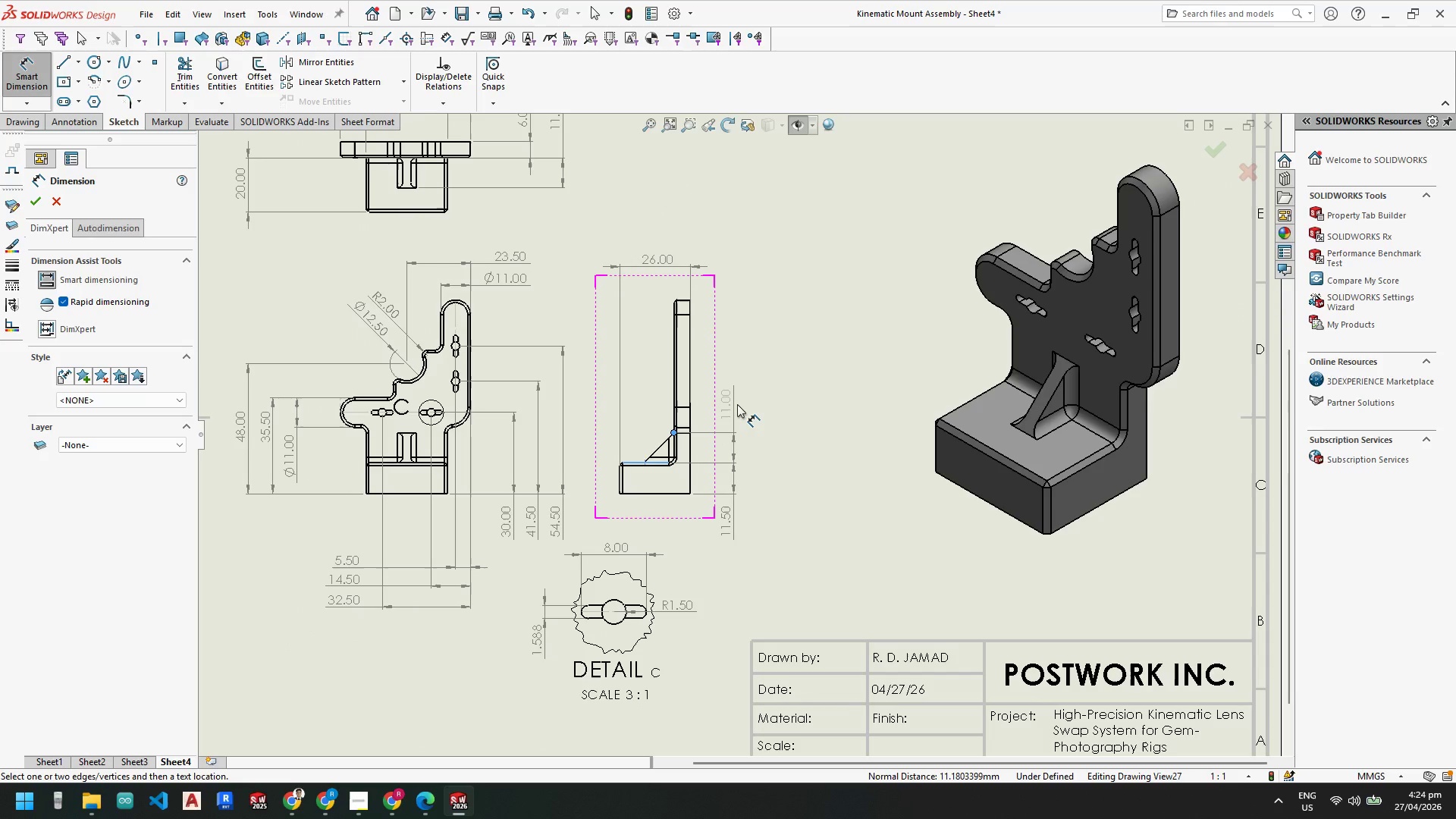 
left_click([737, 404])
 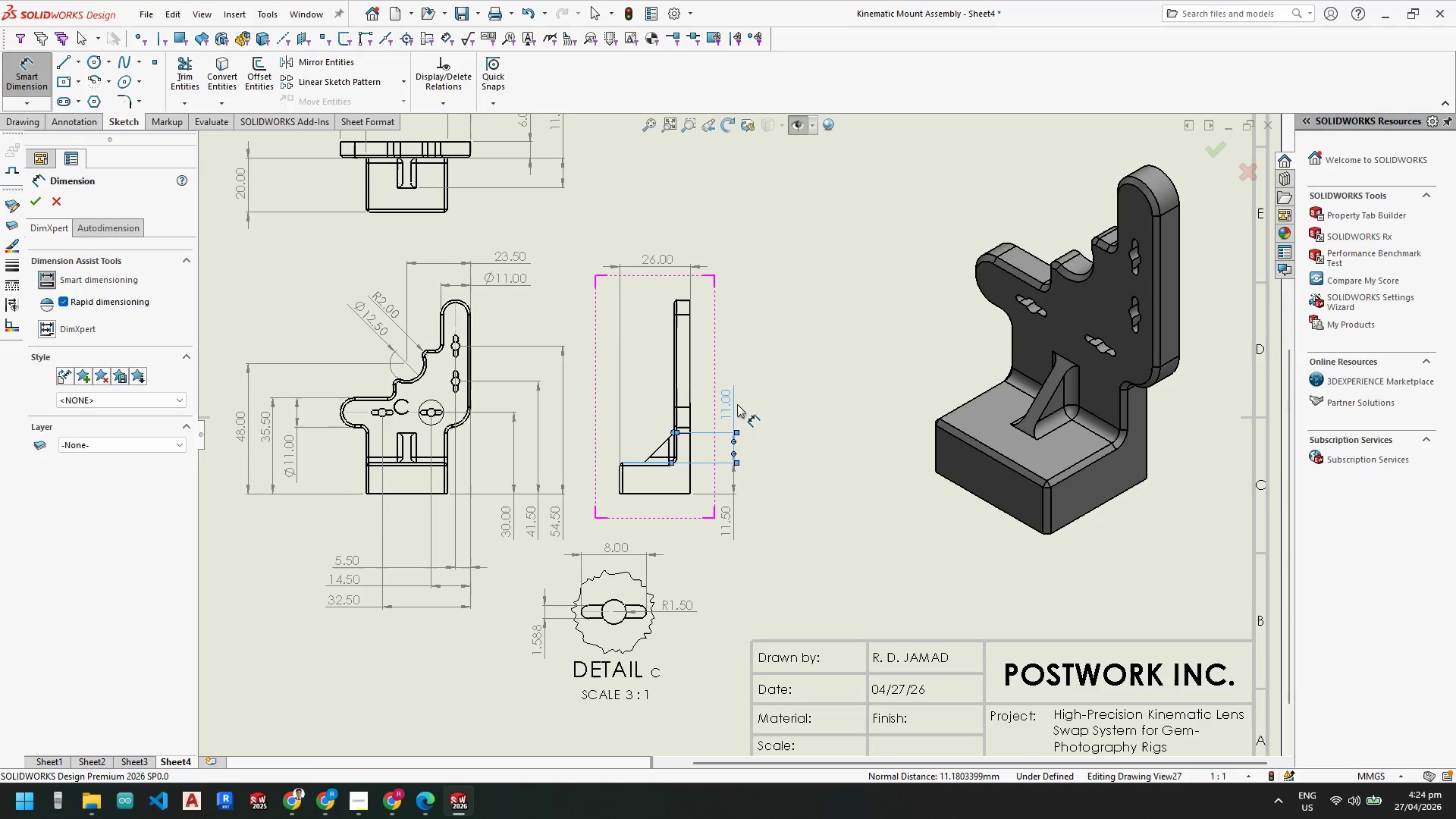 
key(Escape)
 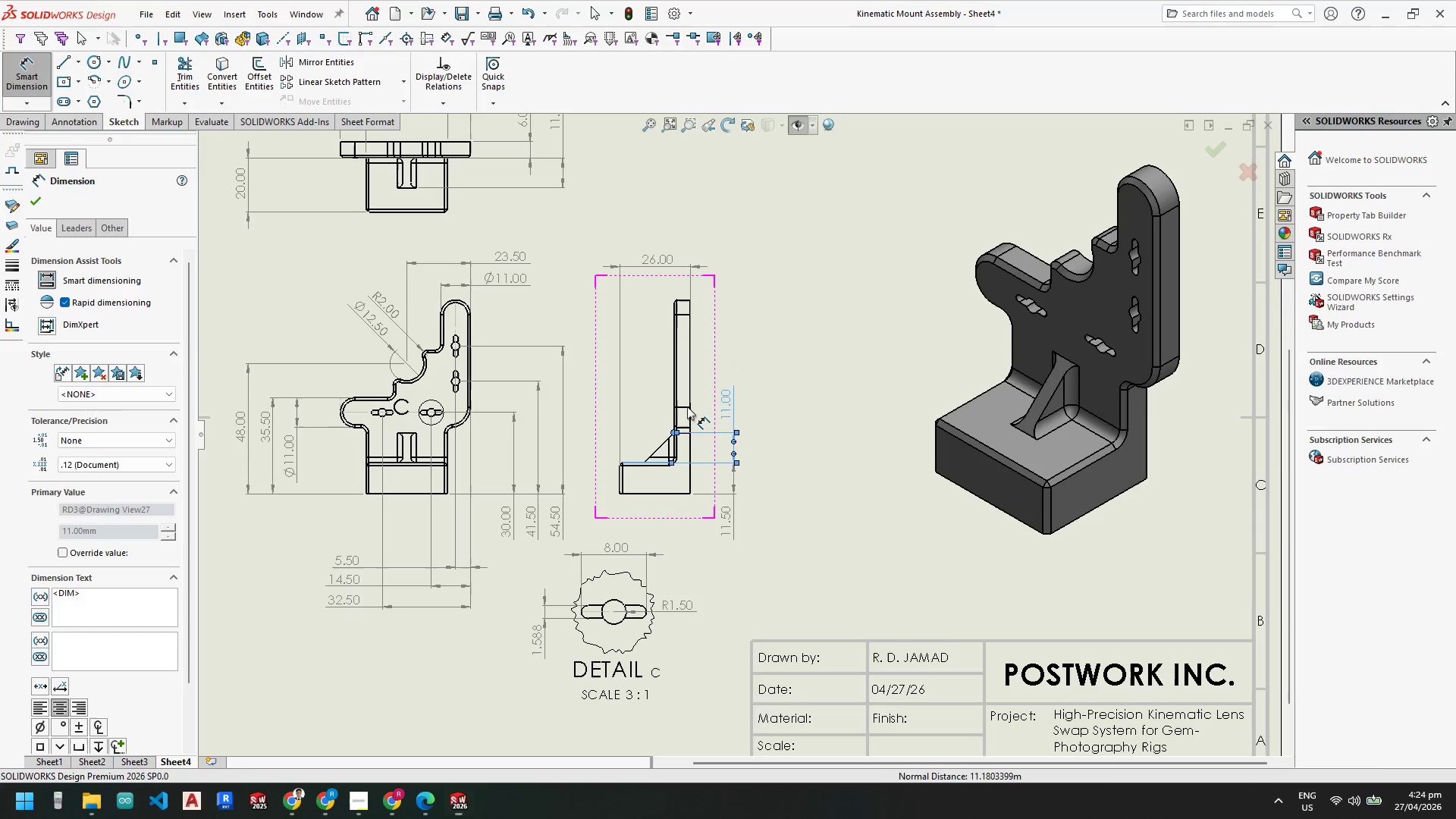 
key(Escape)
 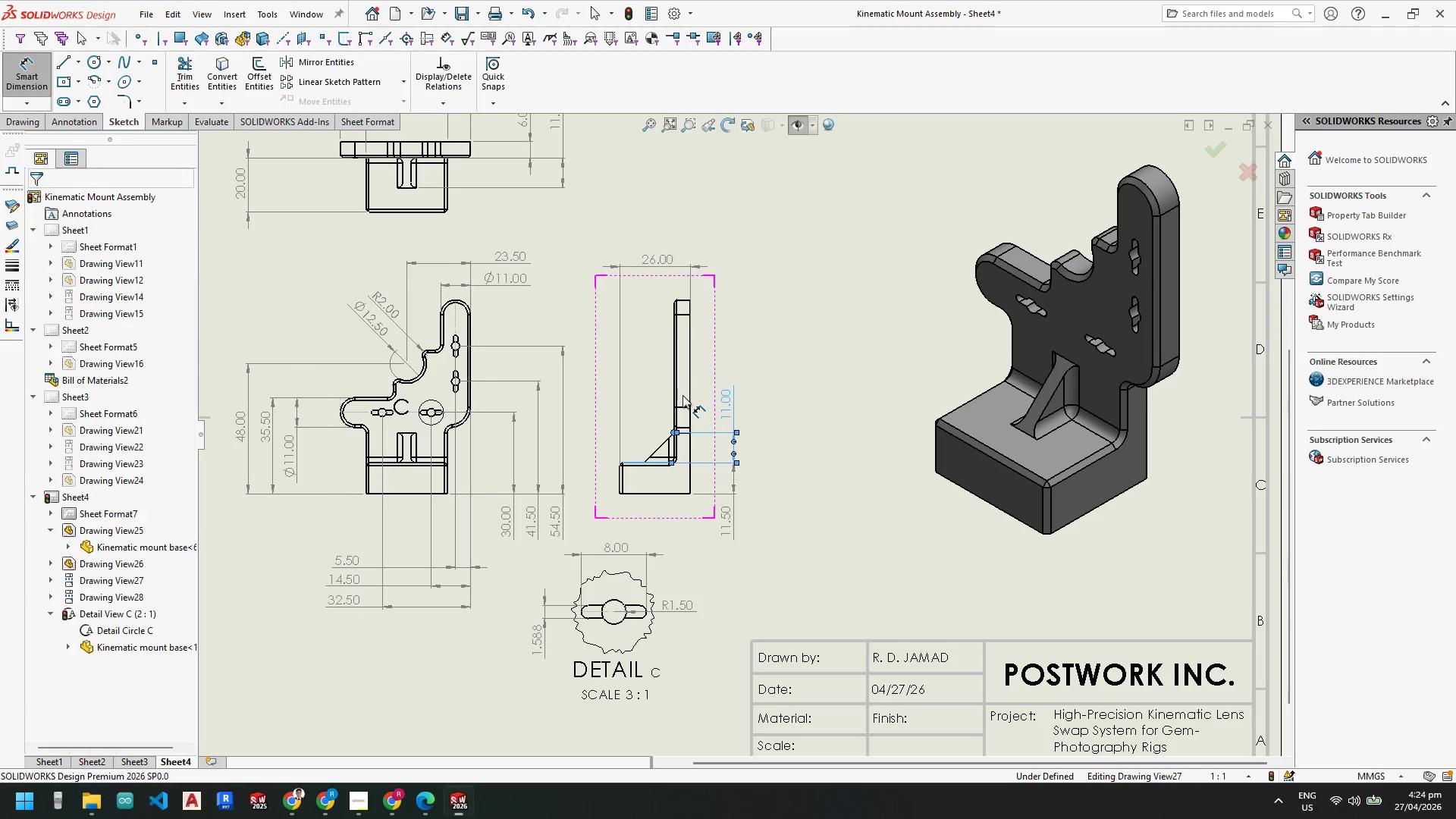 
key(Escape)
 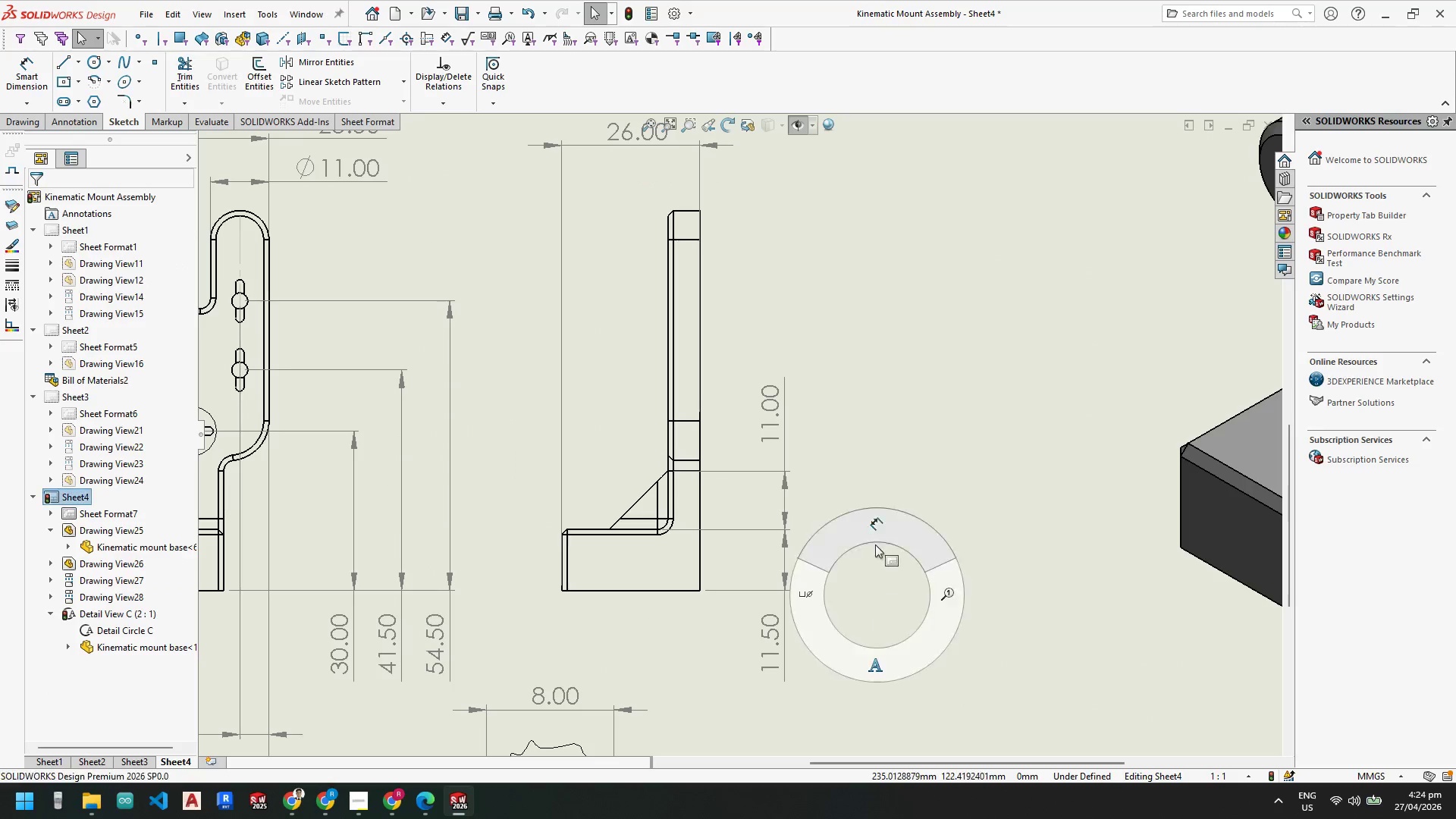 
scroll: coordinate [638, 549], scroll_direction: down, amount: 9.0
 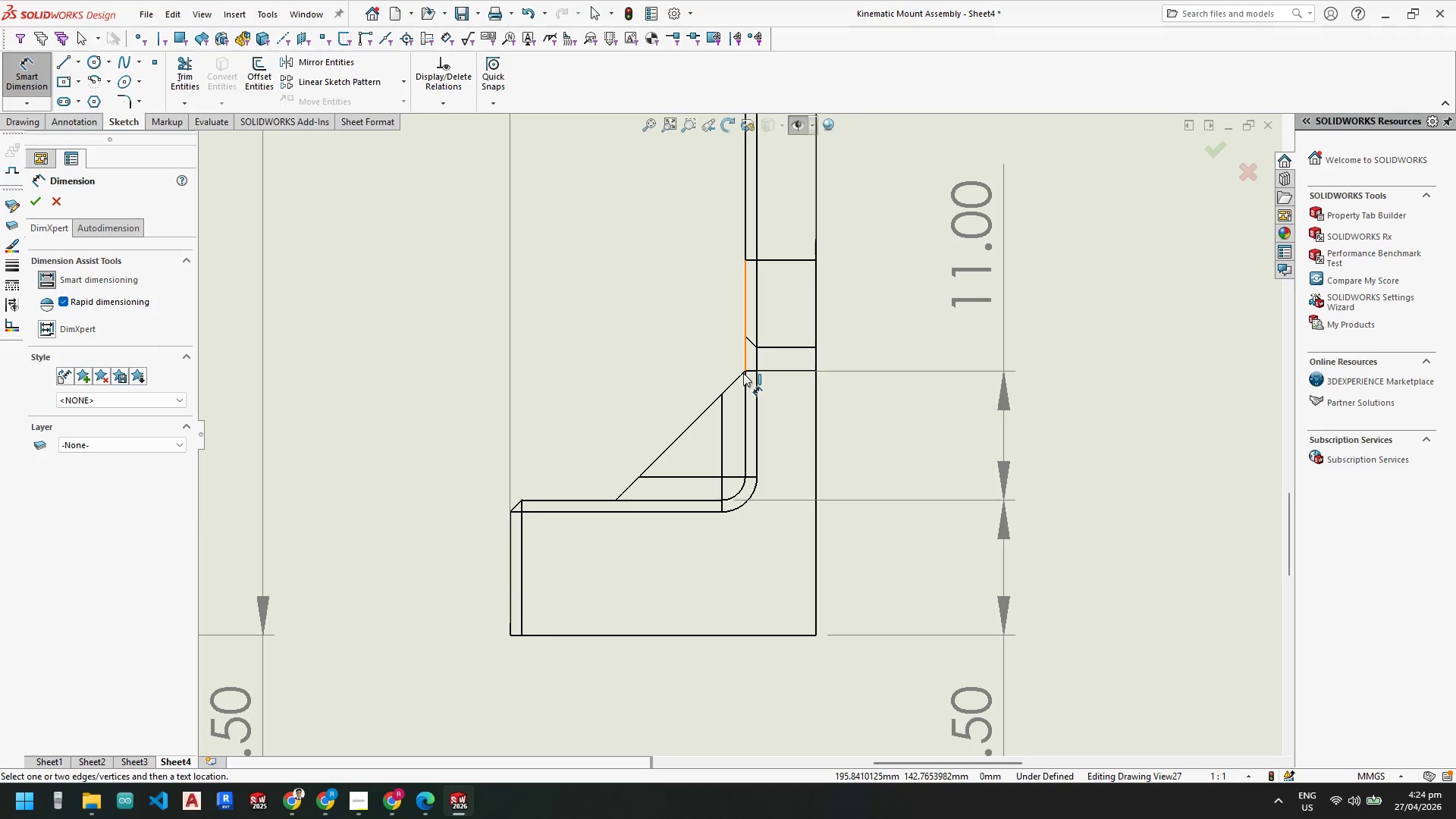 
left_click([699, 416])
 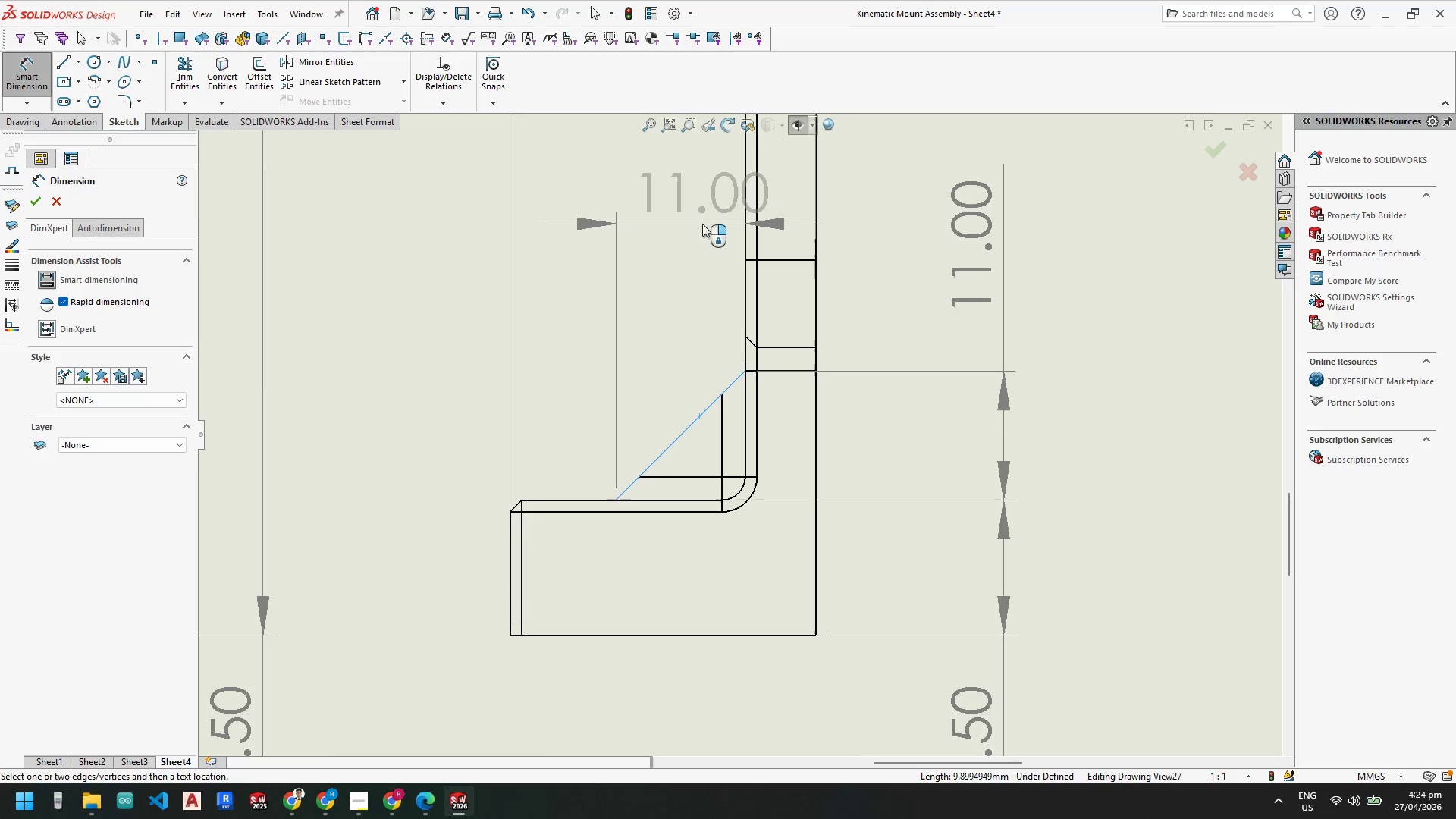 
scroll: coordinate [702, 224], scroll_direction: up, amount: 6.0
 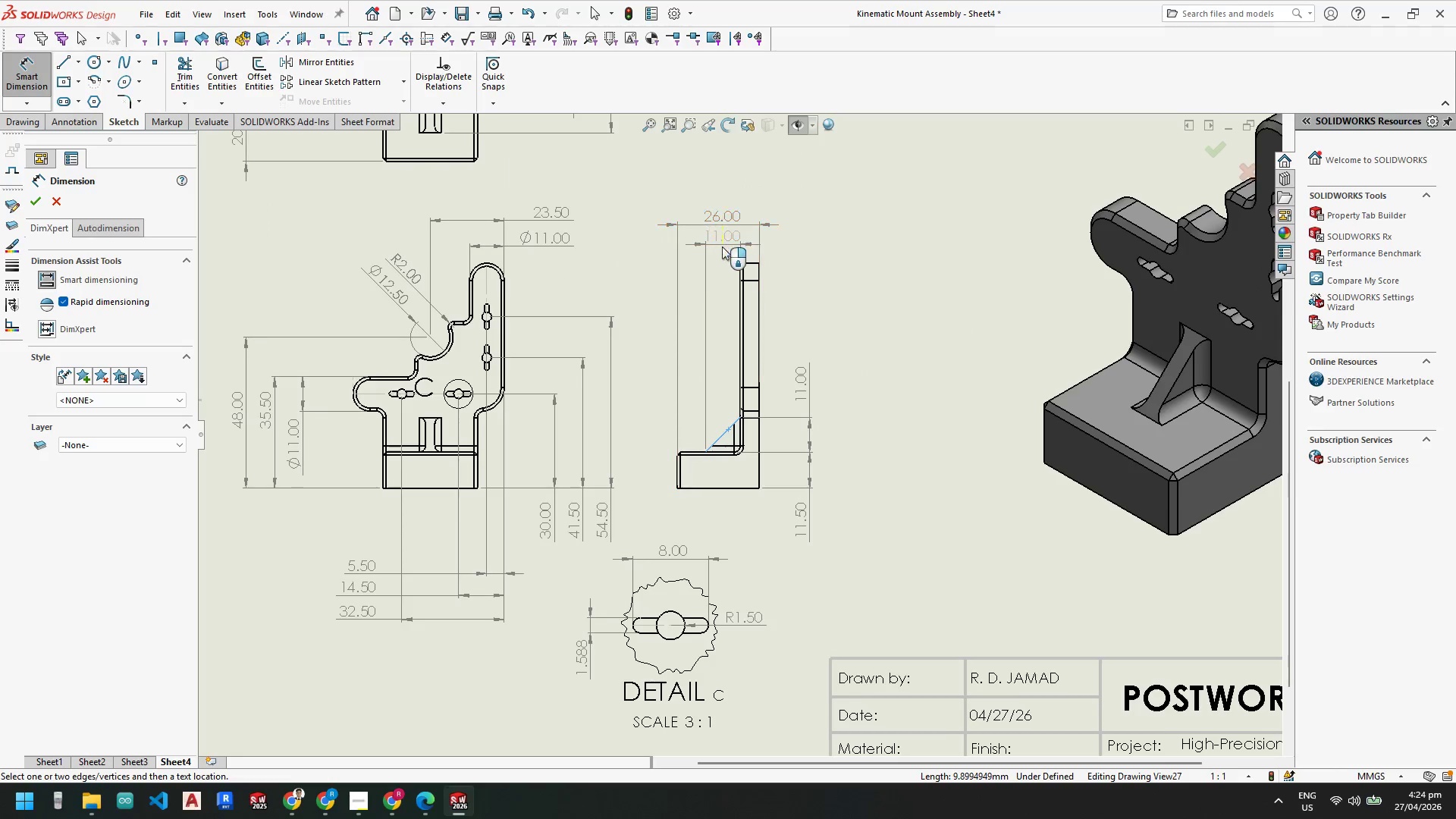 
scroll: coordinate [723, 254], scroll_direction: down, amount: 4.0
 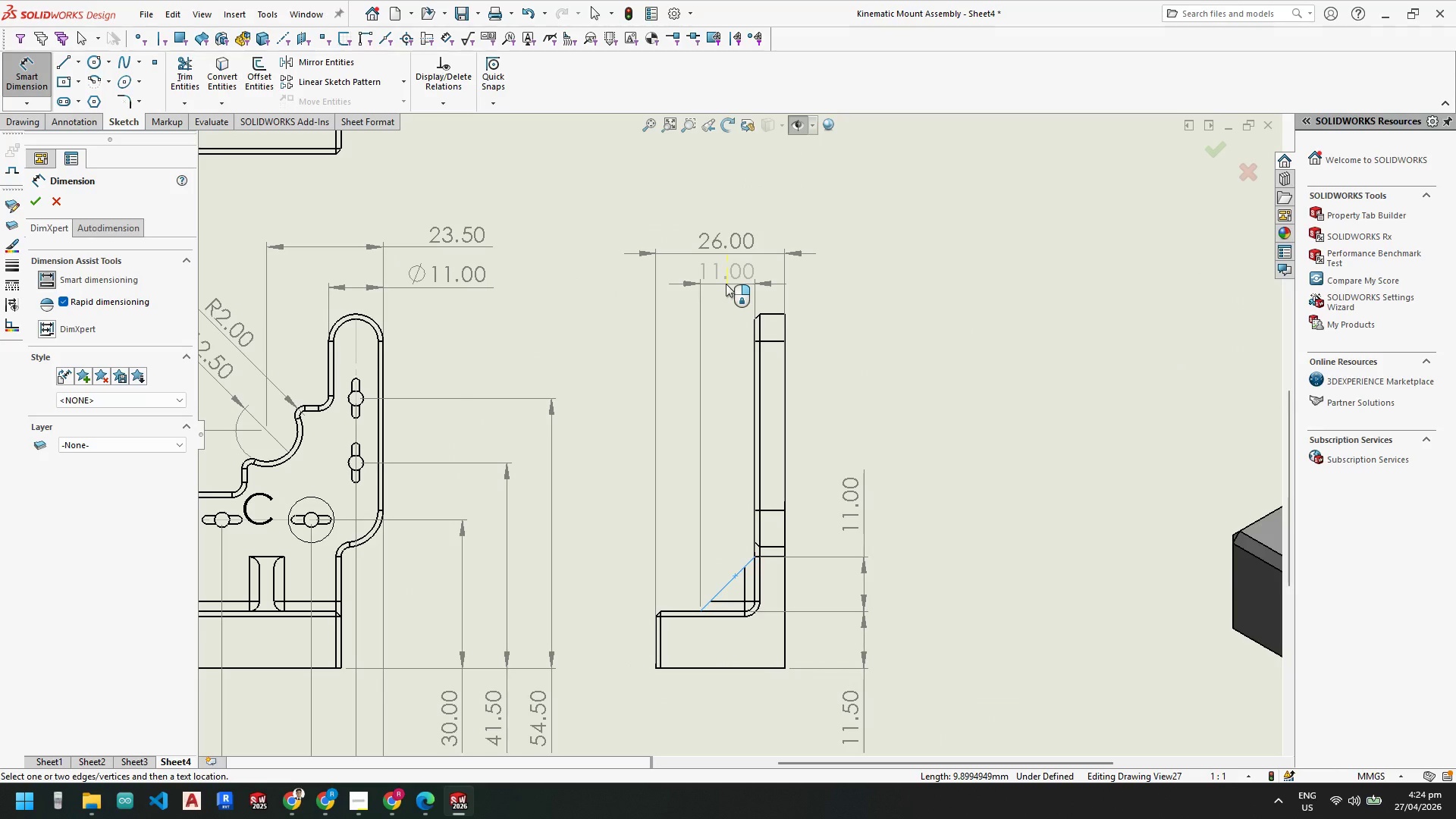 
left_click([726, 284])
 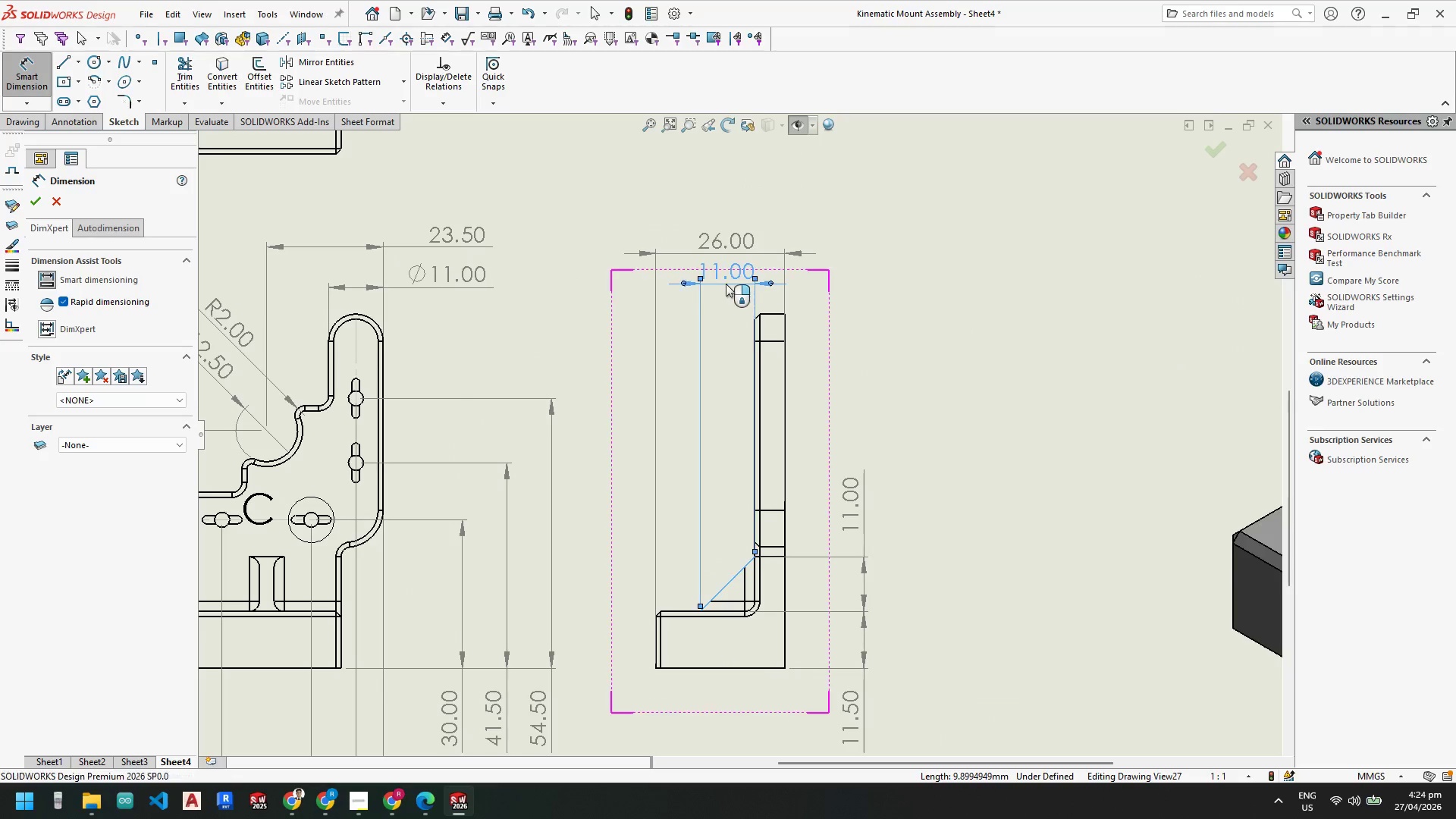 
key(Escape)
 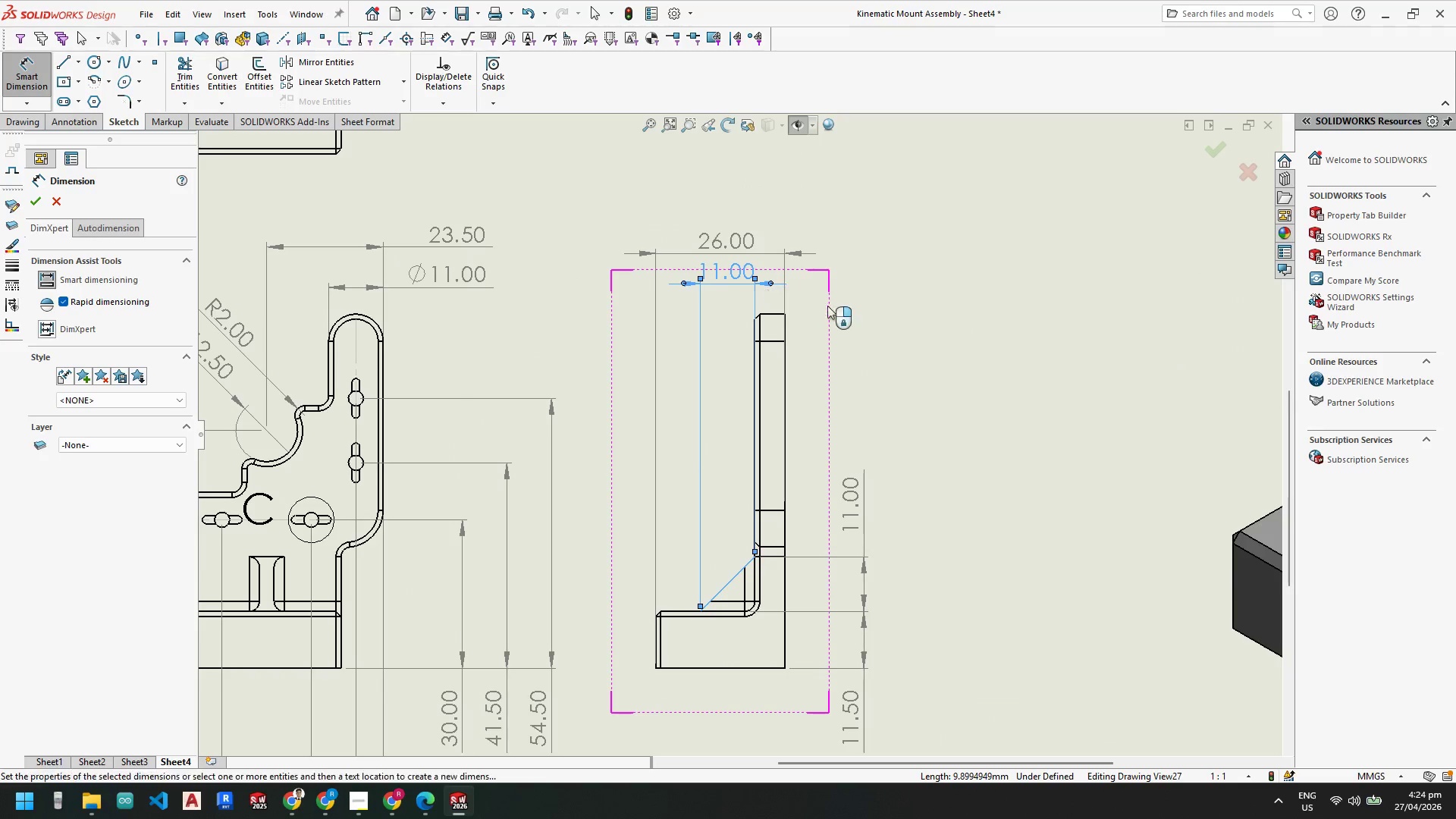 
key(Escape)
 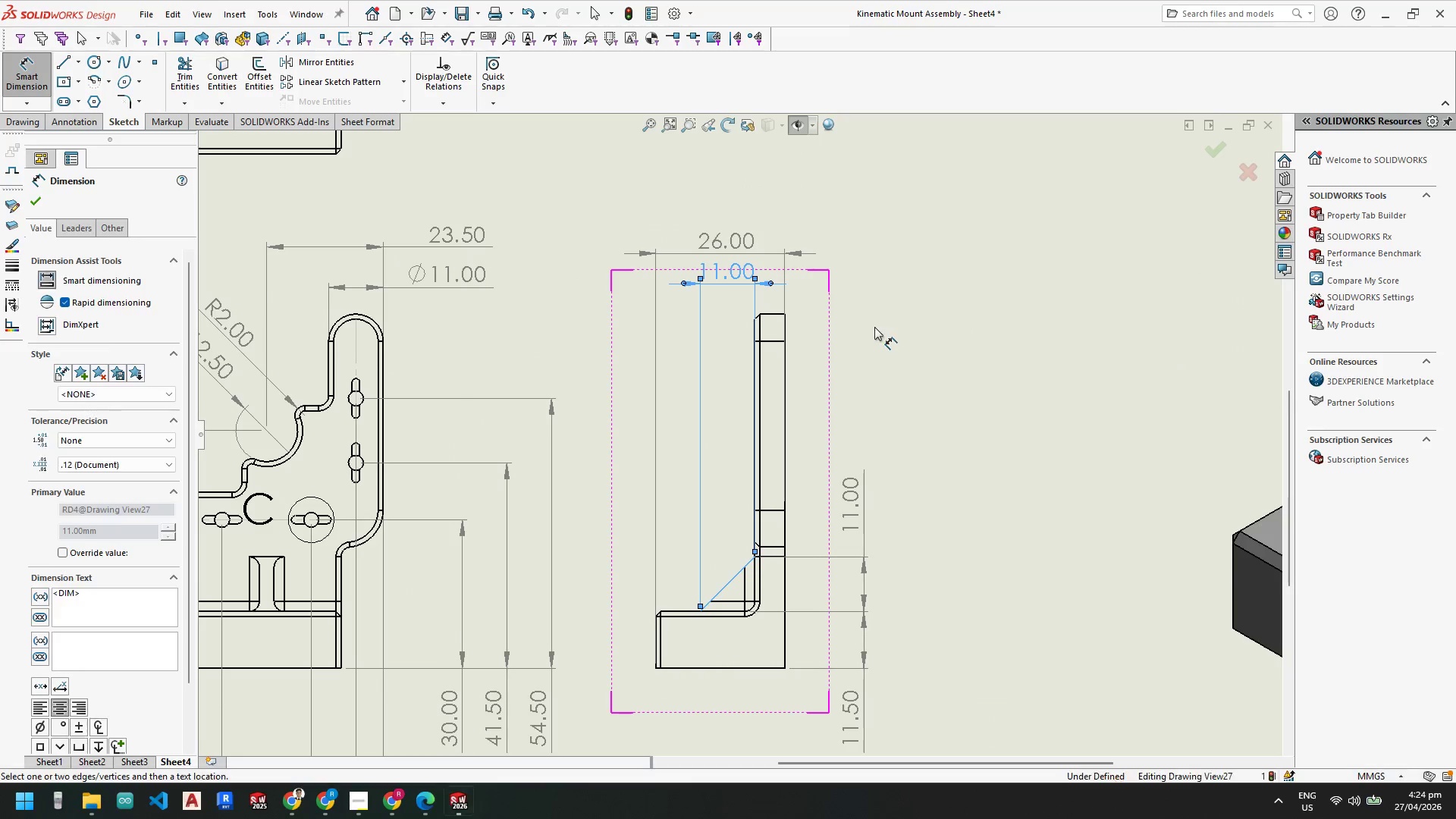 
key(Escape)
 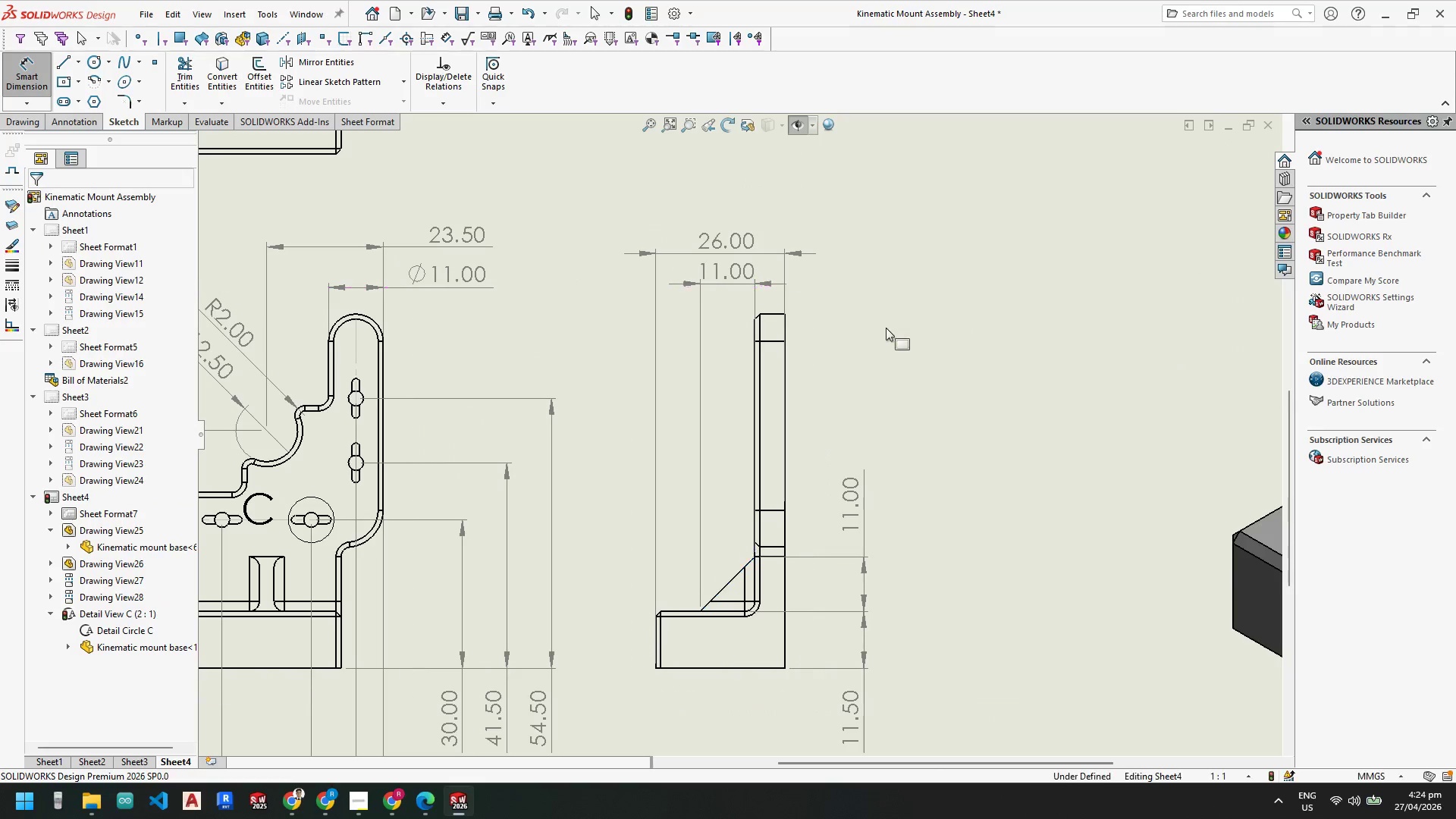 
key(Escape)
 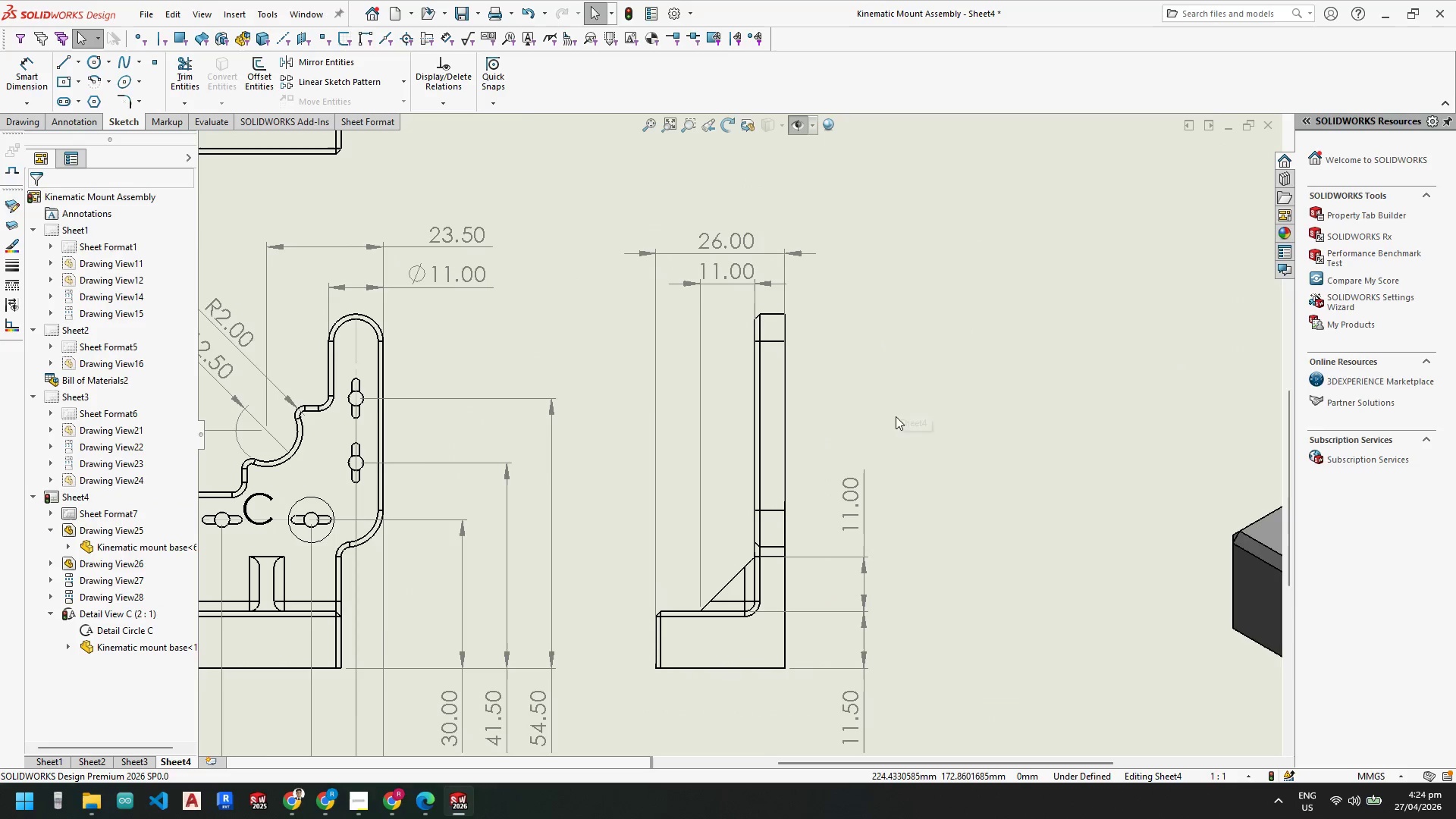 
scroll: coordinate [840, 428], scroll_direction: up, amount: 2.0
 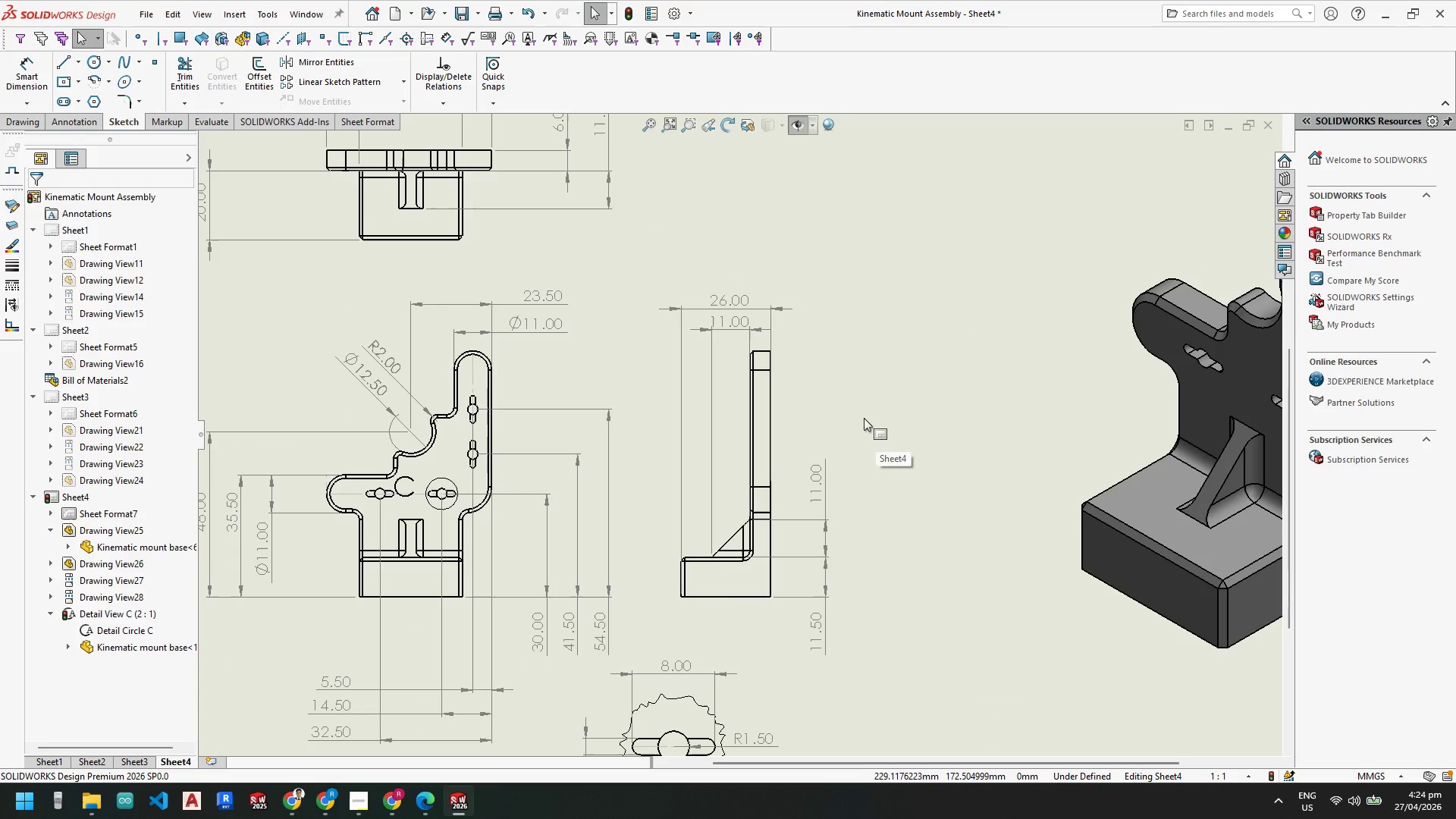 
scroll: coordinate [588, 450], scroll_direction: down, amount: 3.0
 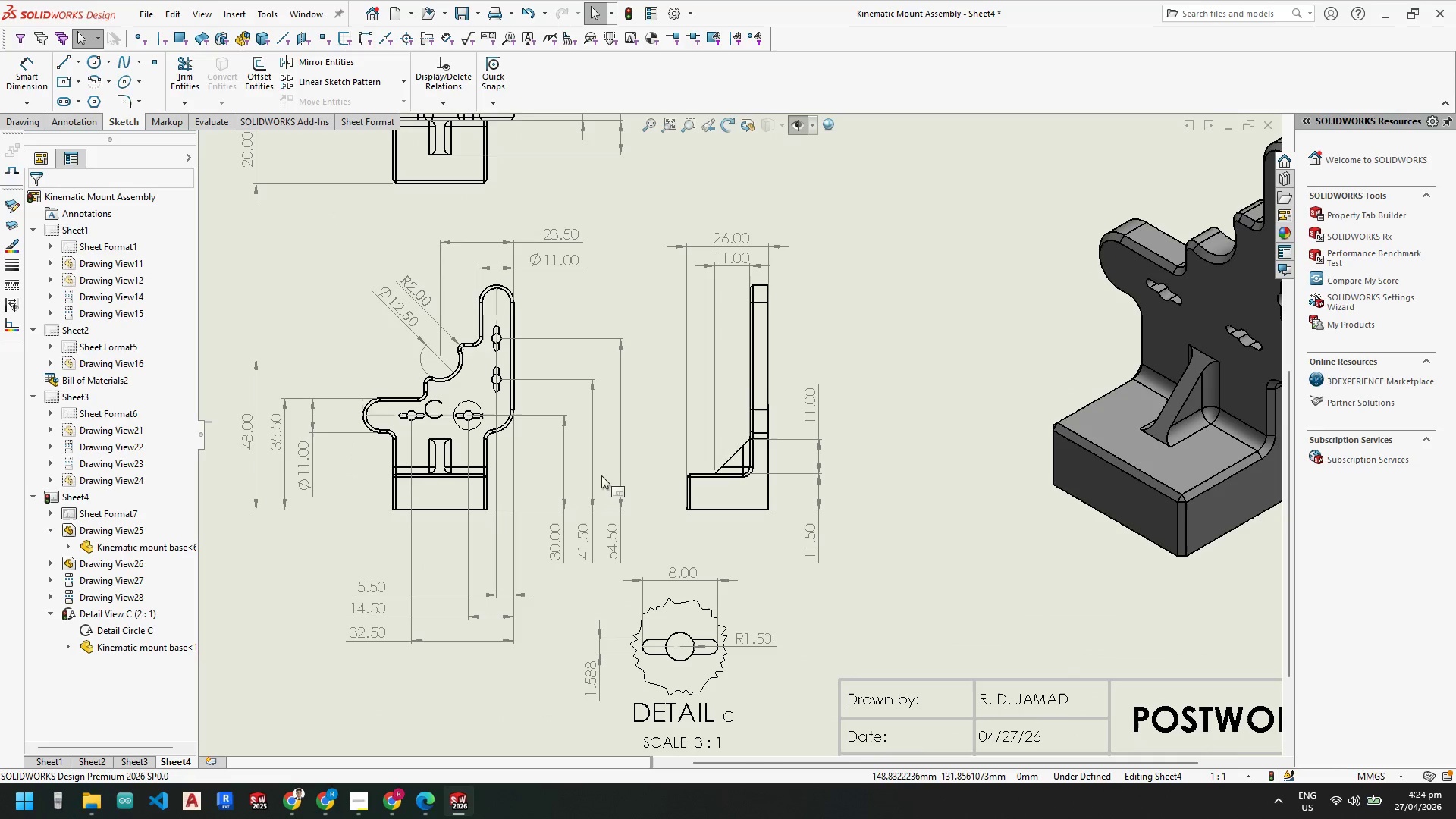 
scroll: coordinate [607, 483], scroll_direction: up, amount: 2.0
 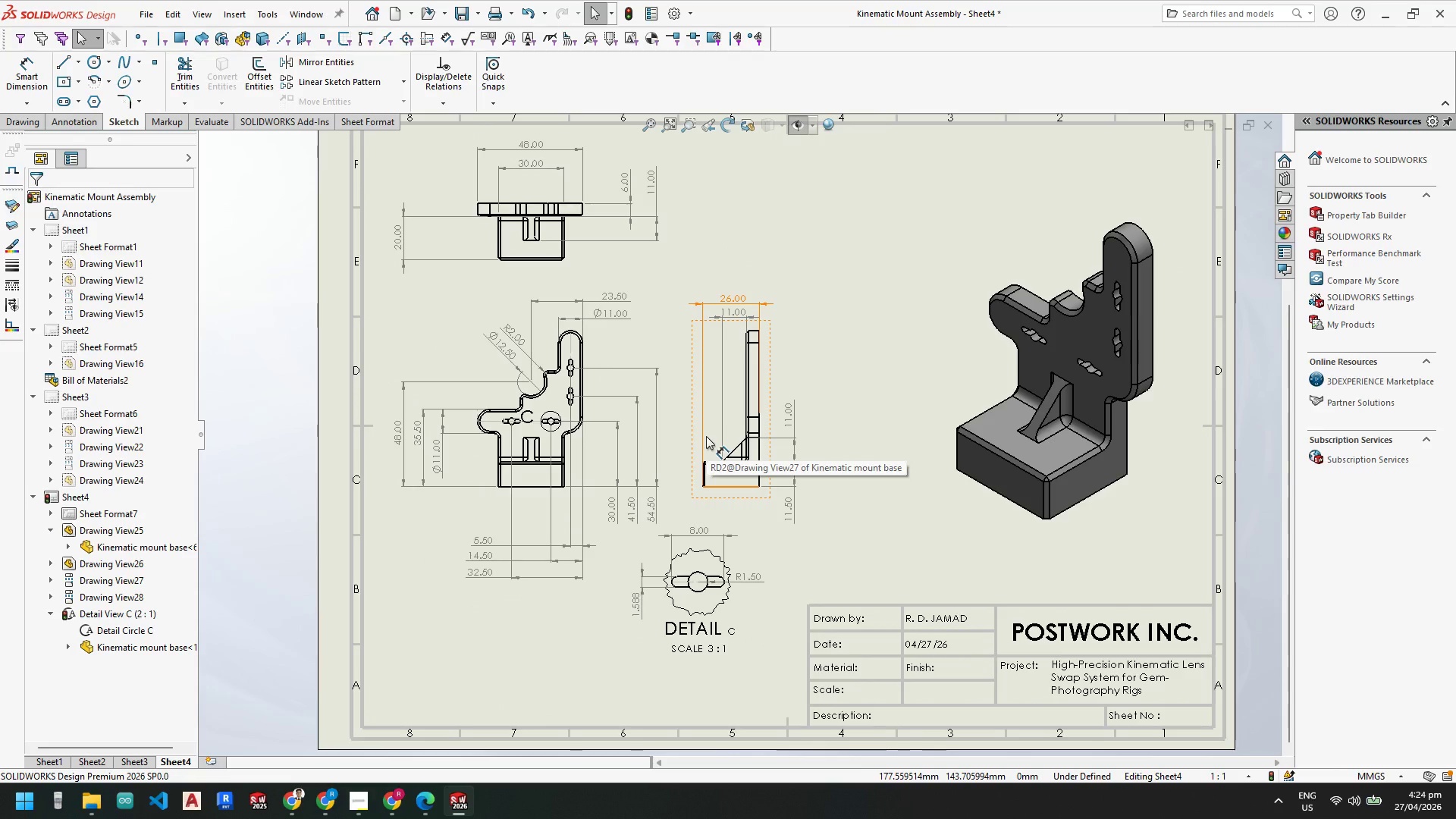 
wait(20.83)
 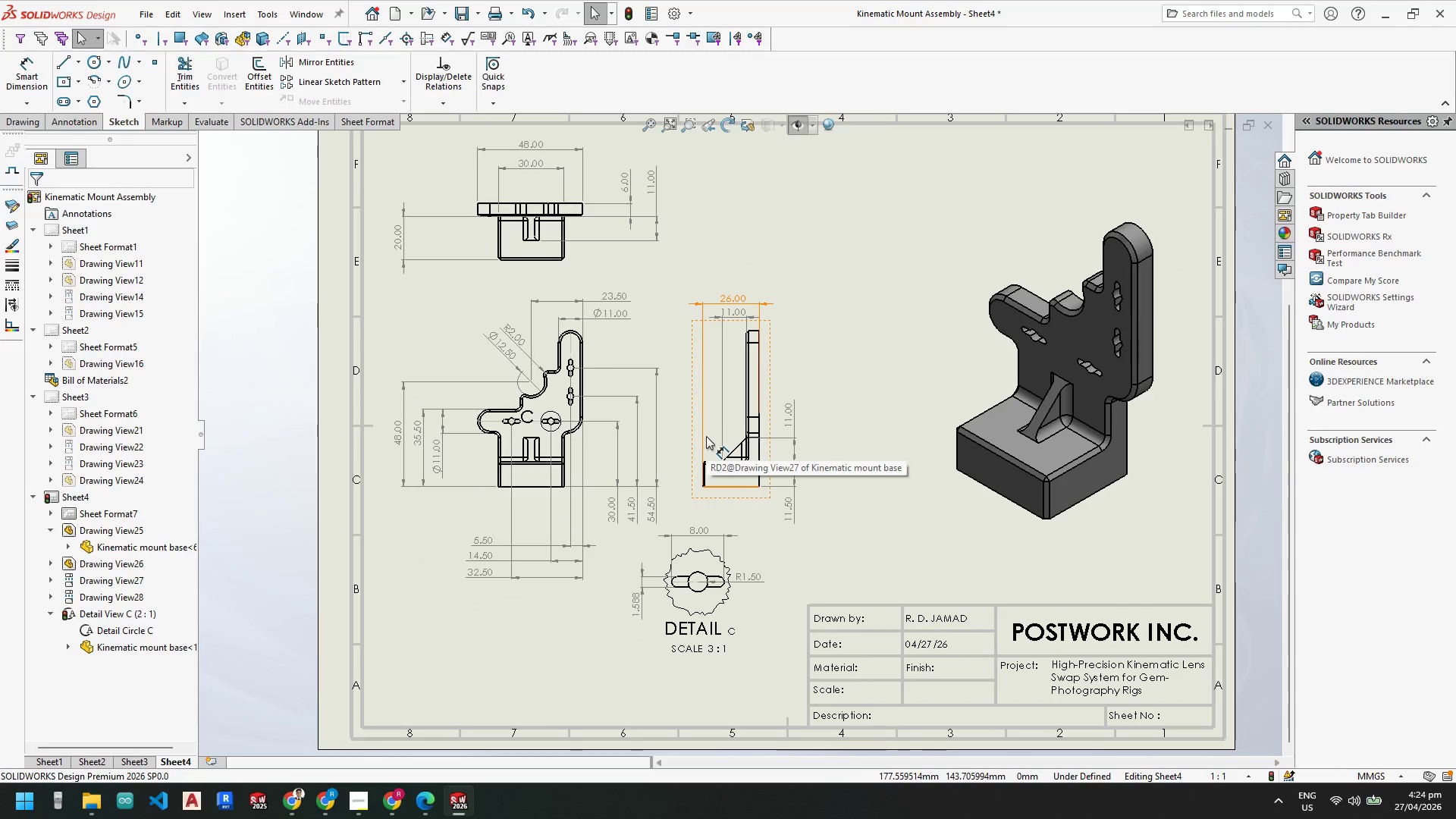 
scroll: coordinate [717, 283], scroll_direction: down, amount: 4.0
 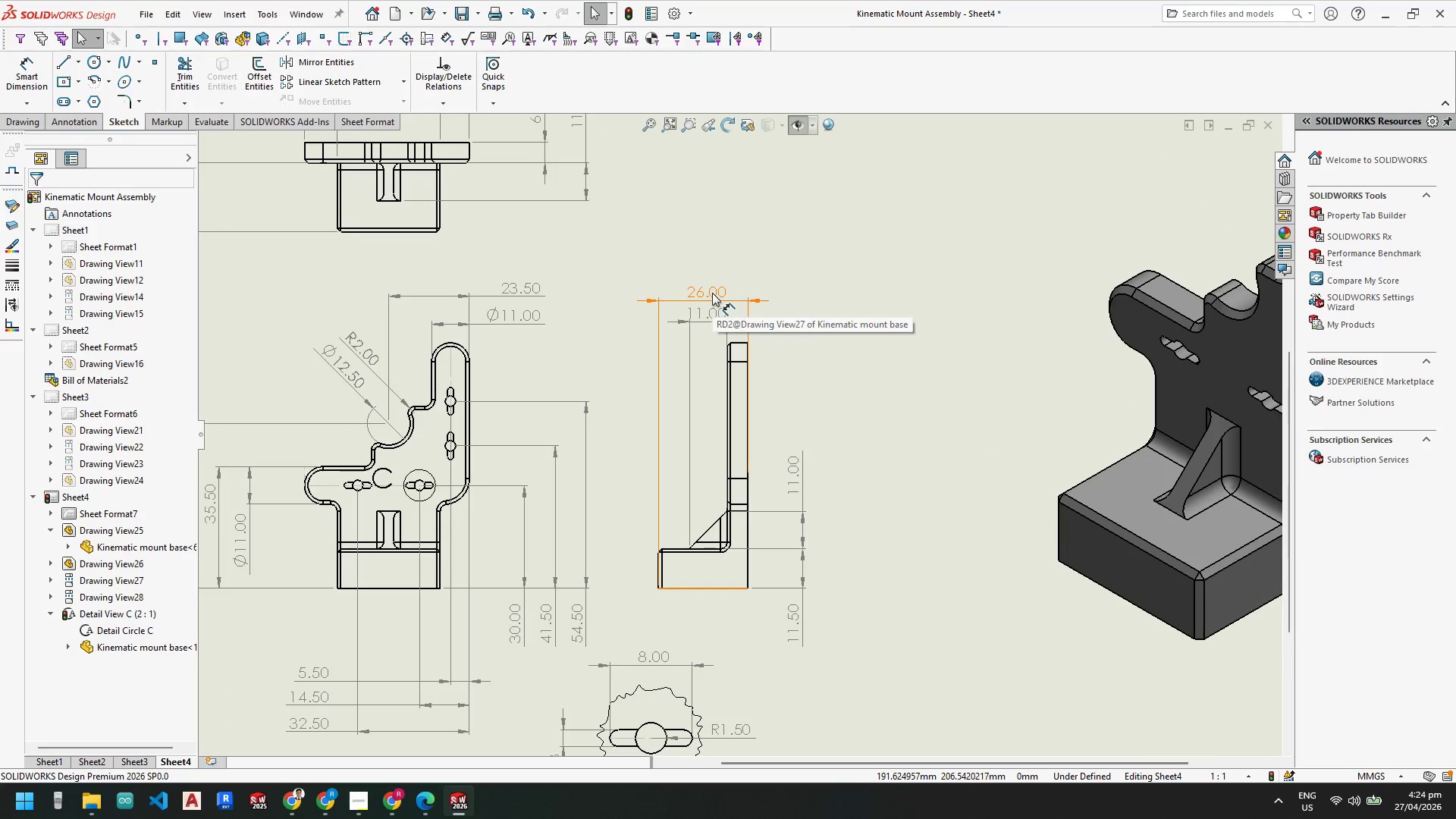 
left_click_drag(start_coordinate=[712, 293], to_coordinate=[711, 278])
 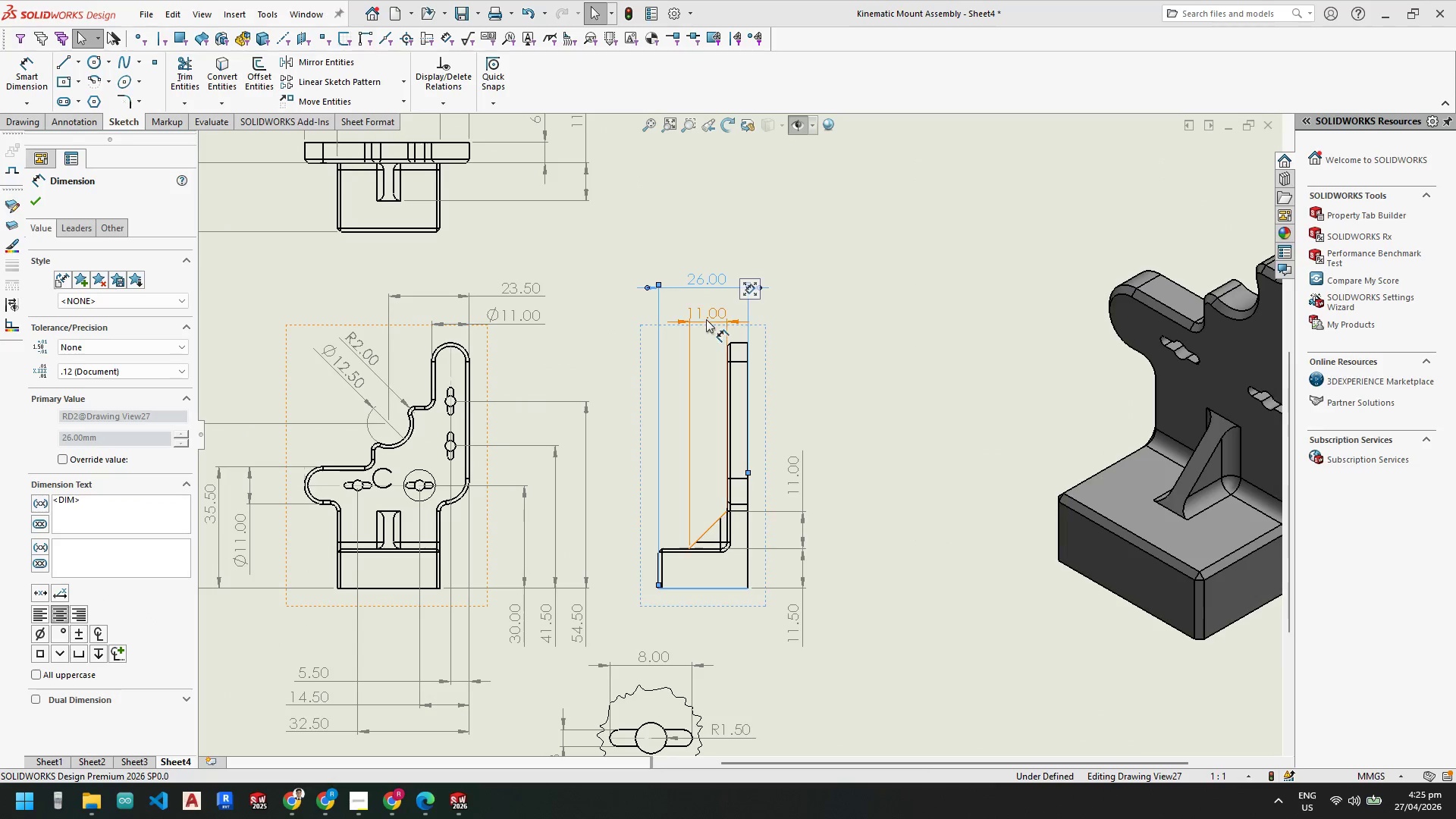 
scroll: coordinate [708, 316], scroll_direction: down, amount: 4.0
 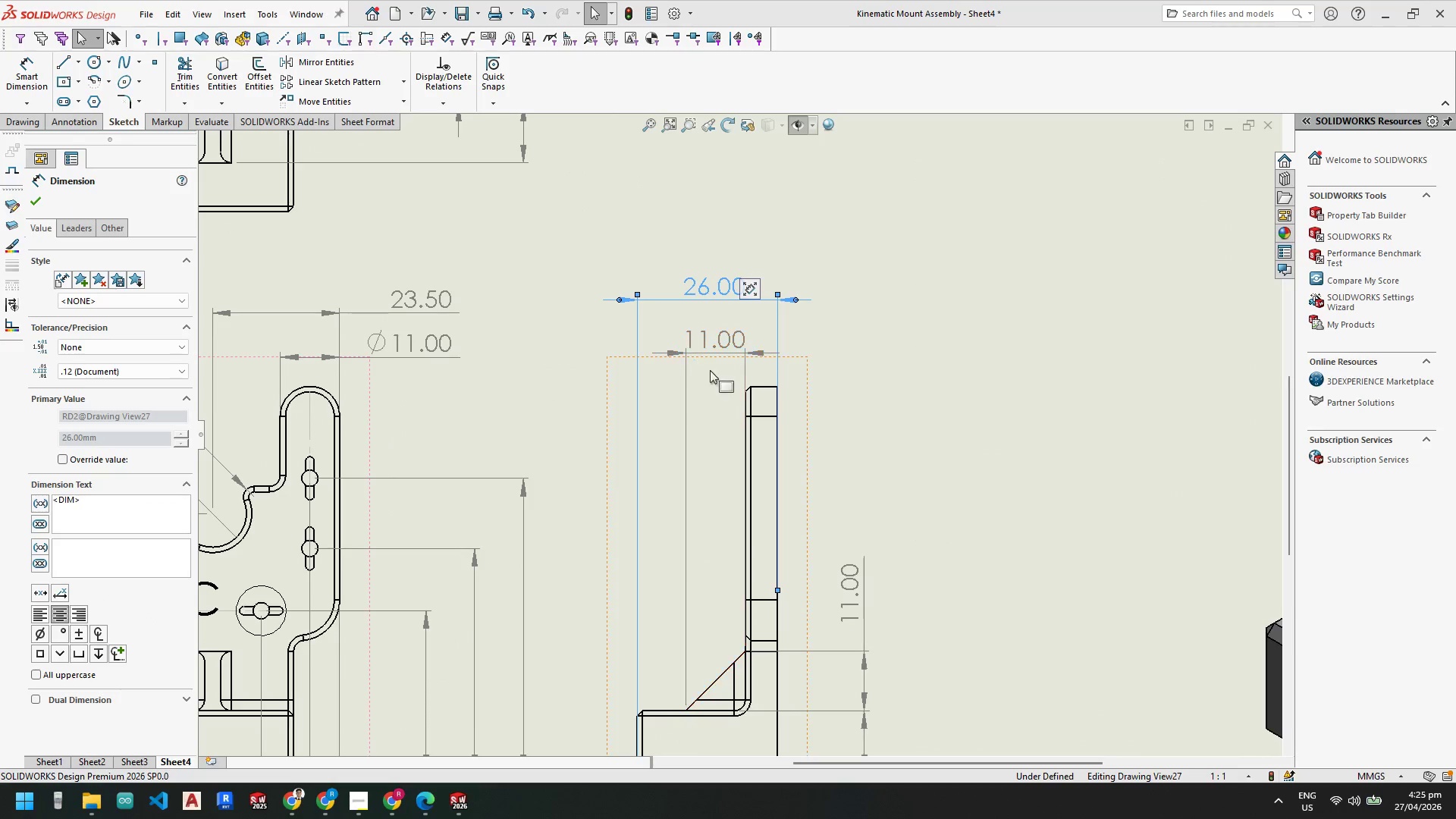 
scroll: coordinate [840, 403], scroll_direction: up, amount: 3.0
 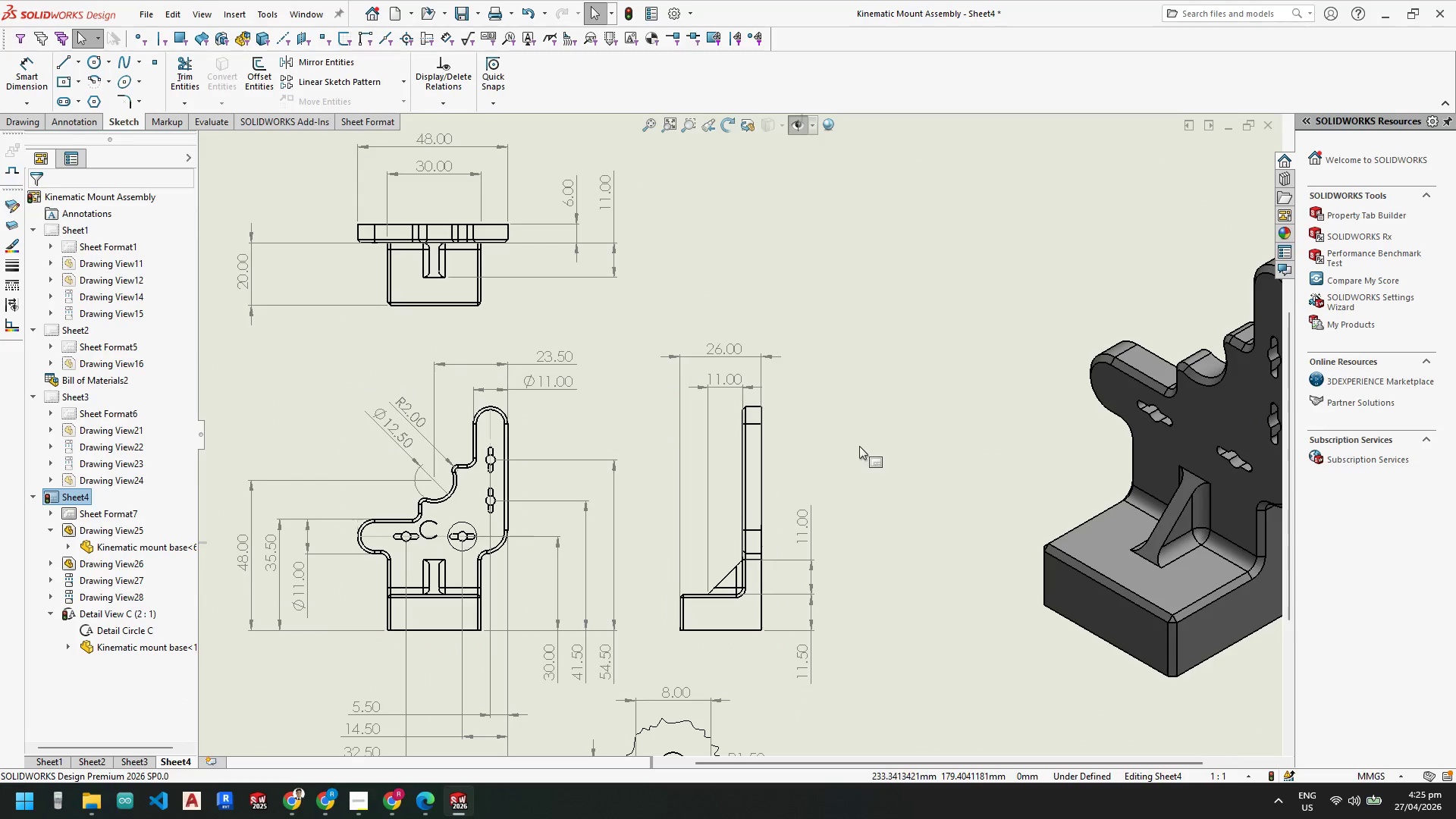 
scroll: coordinate [452, 508], scroll_direction: down, amount: 4.0
 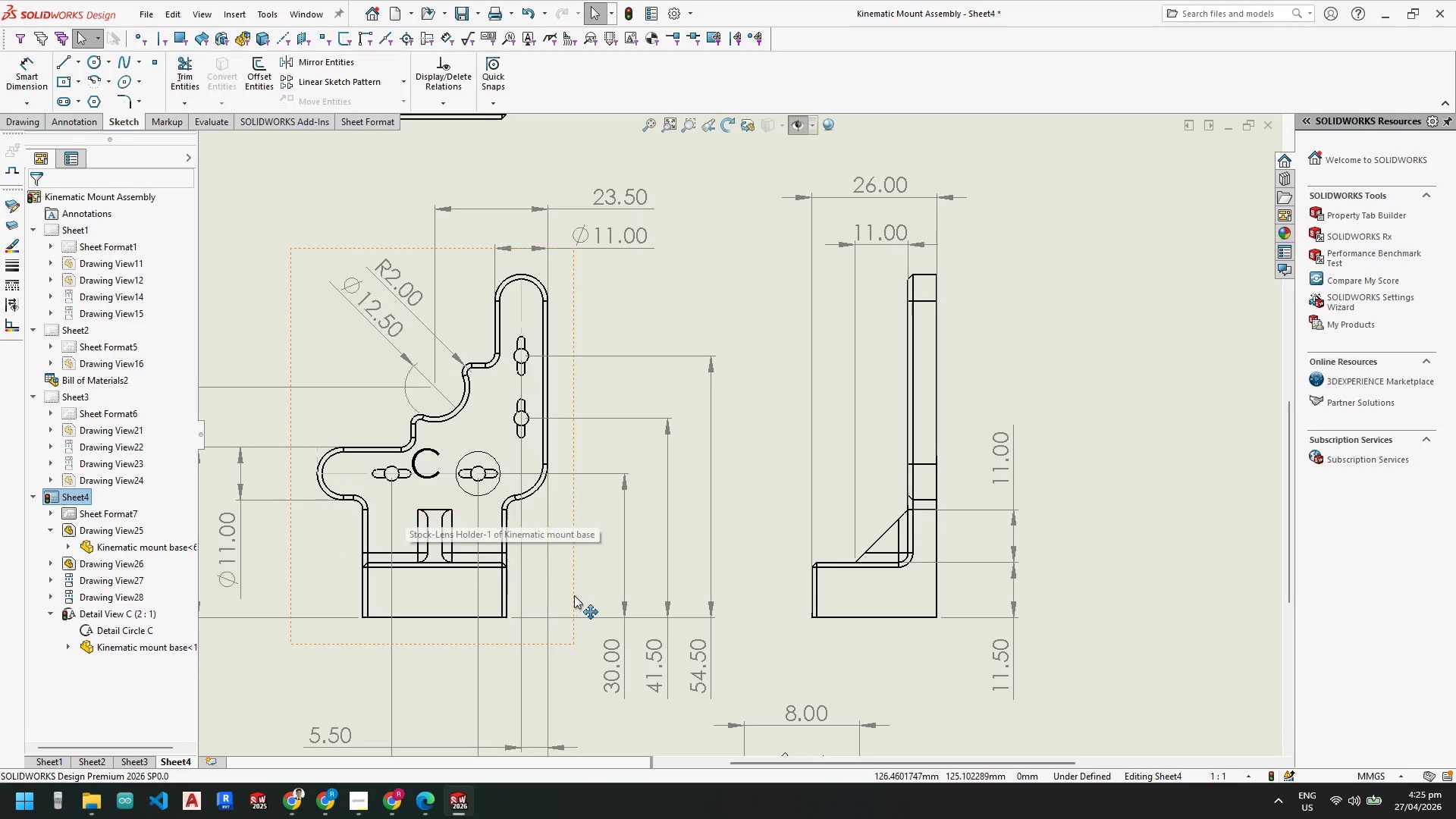 
scroll: coordinate [759, 581], scroll_direction: up, amount: 2.0
 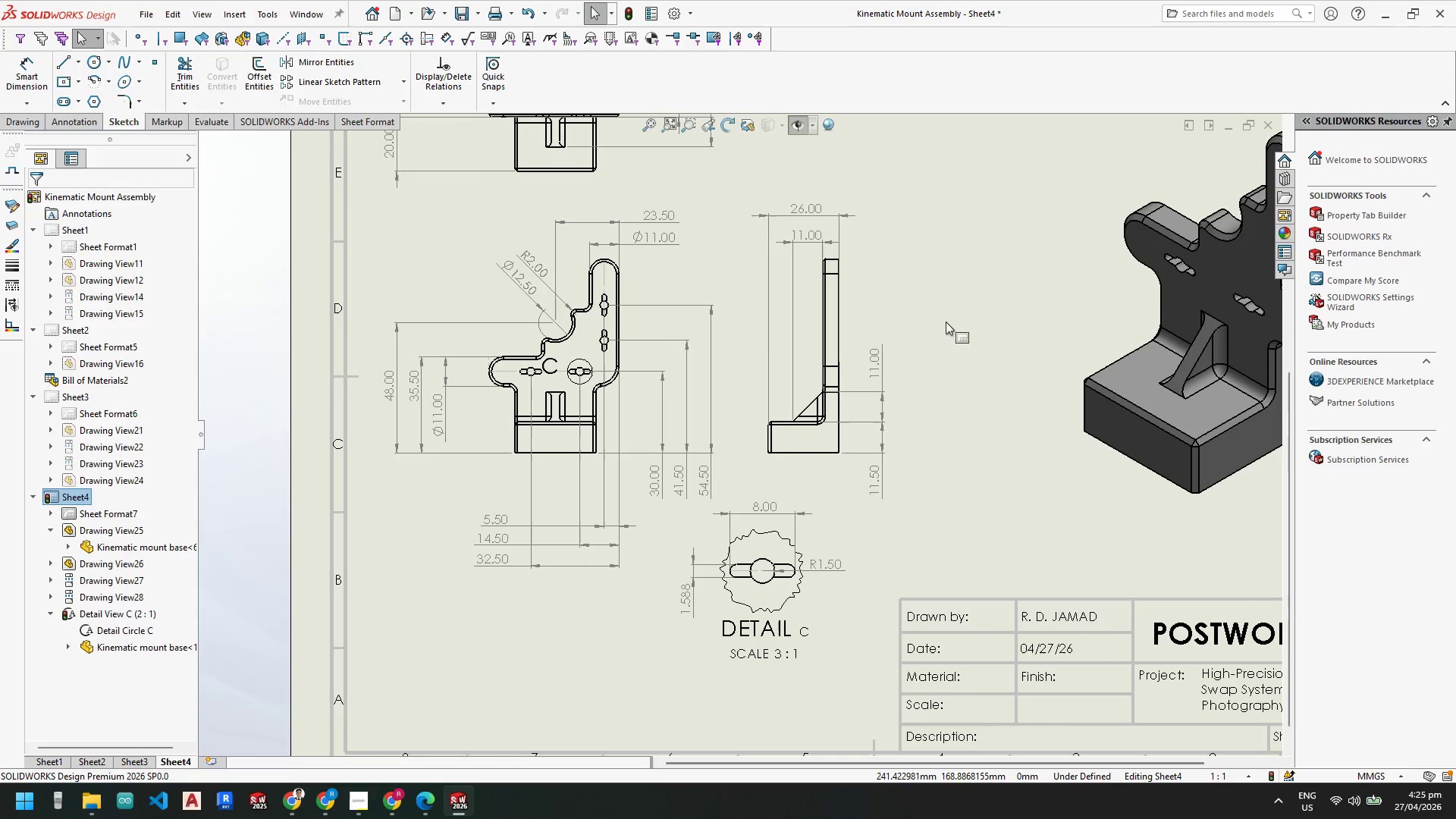 
scroll: coordinate [794, 383], scroll_direction: down, amount: 1.0
 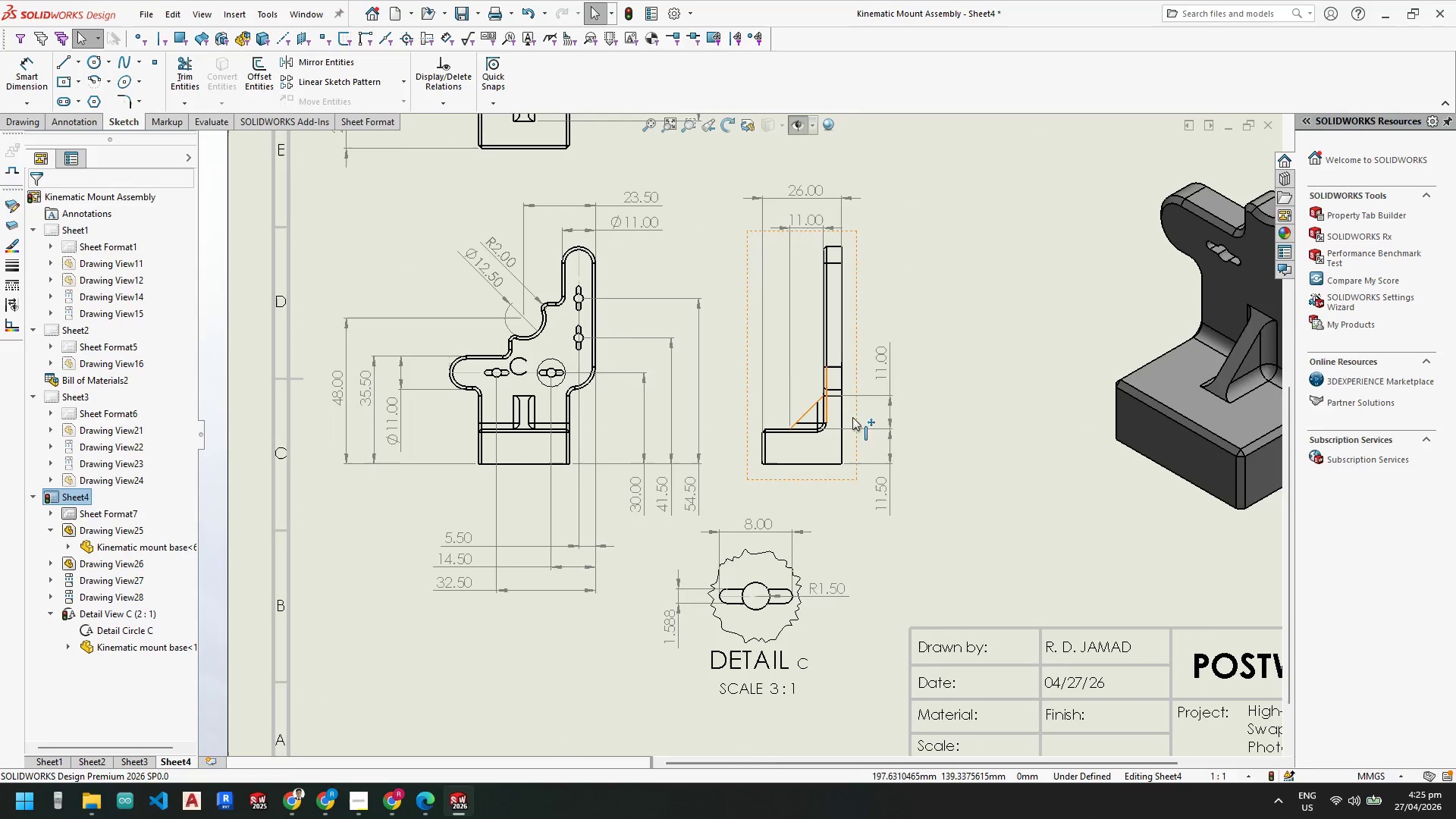 
scroll: coordinate [1063, 410], scroll_direction: none, amount: 0.0
 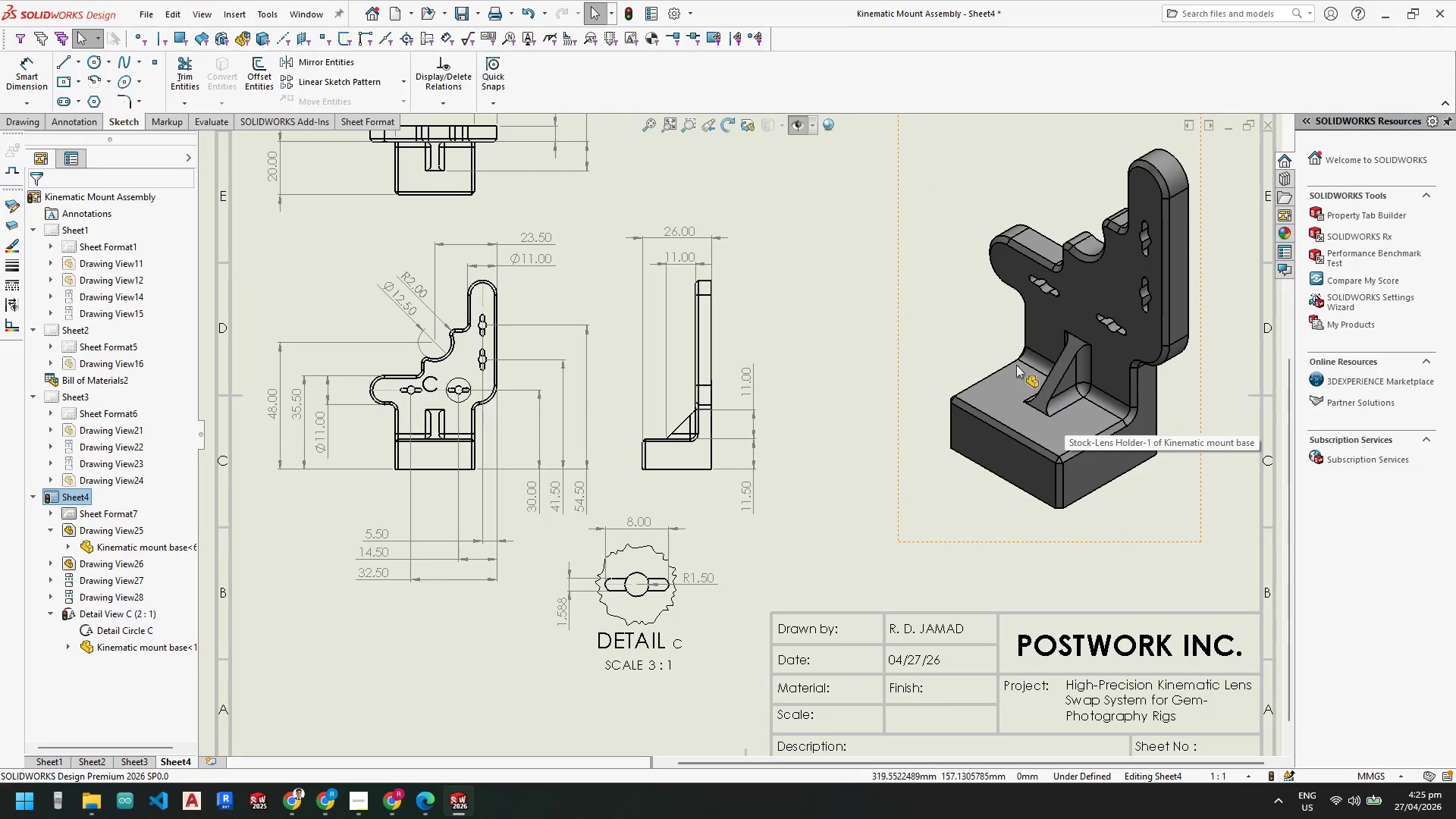 
scroll: coordinate [1003, 319], scroll_direction: down, amount: 6.0
 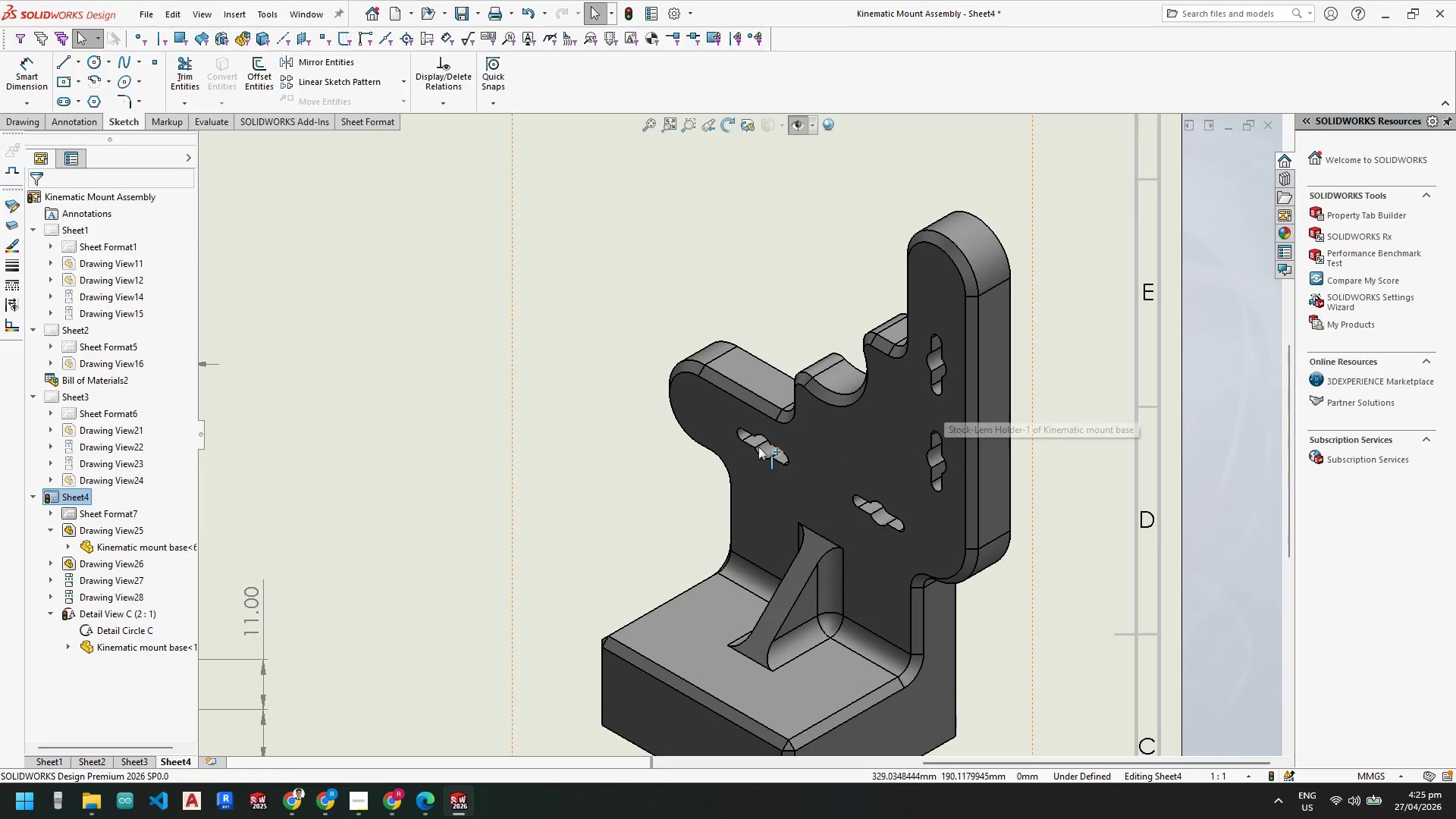 
scroll: coordinate [562, 478], scroll_direction: none, amount: 0.0
 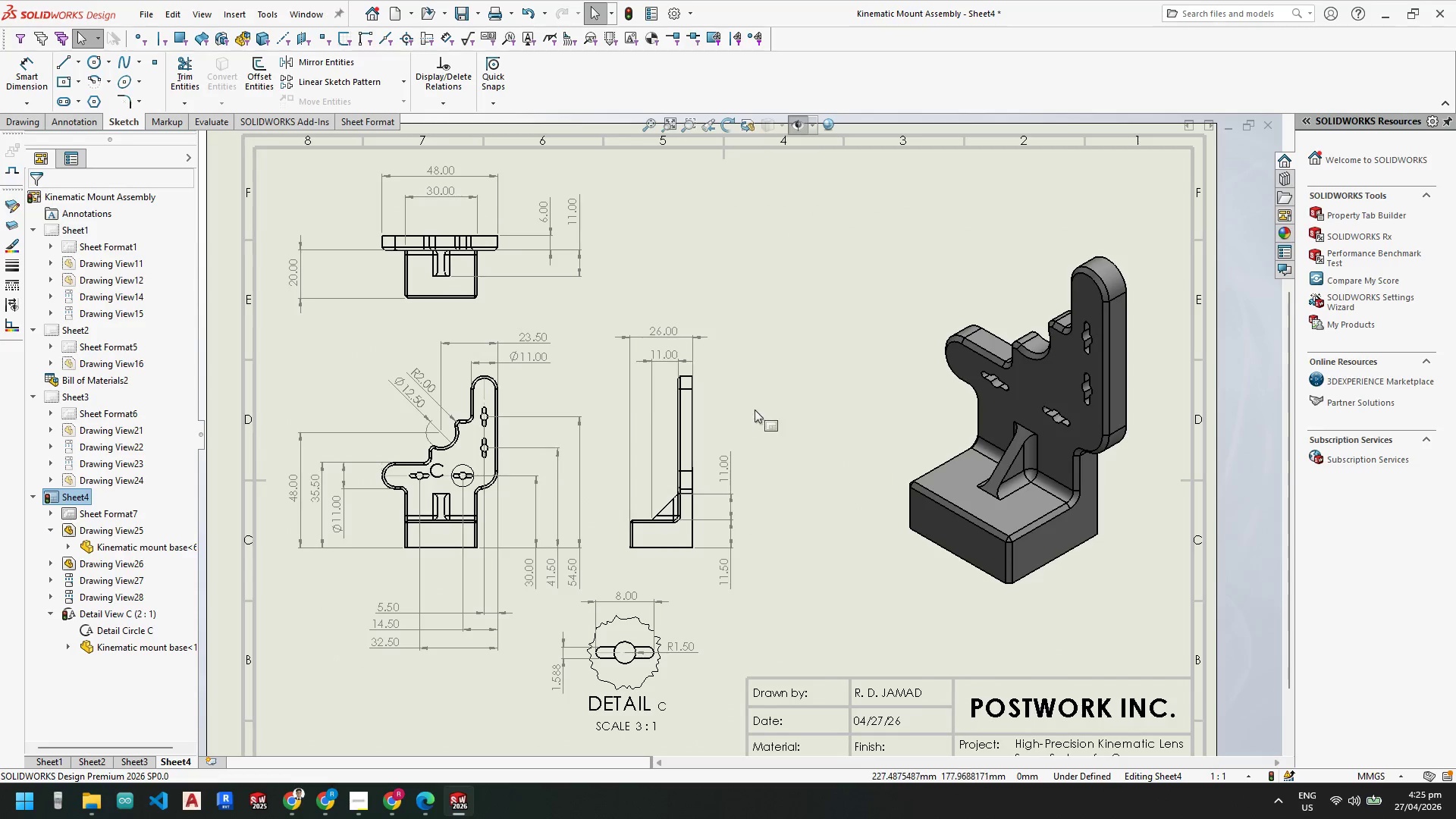 
key(Escape)
 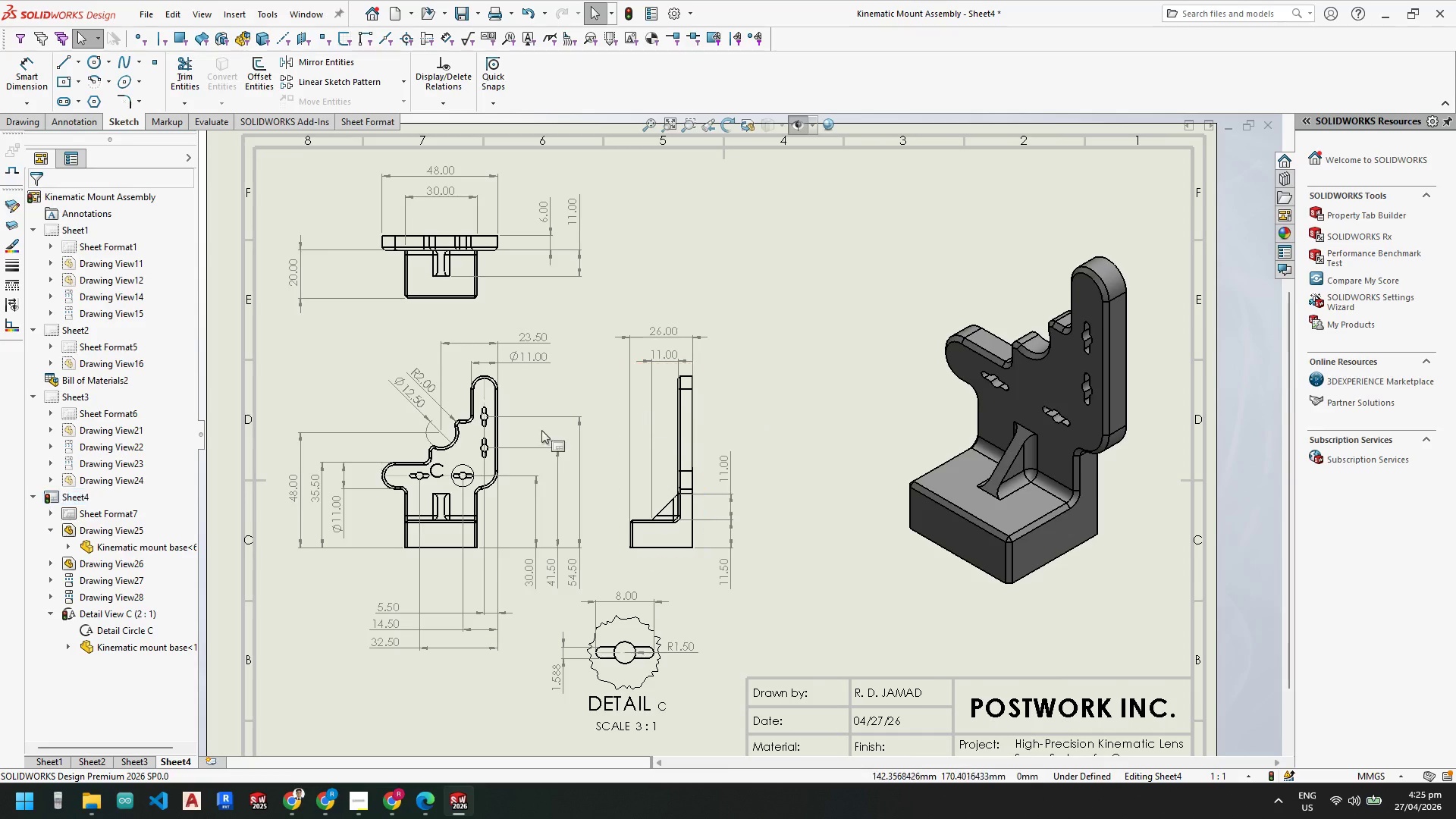 
key(Escape)
 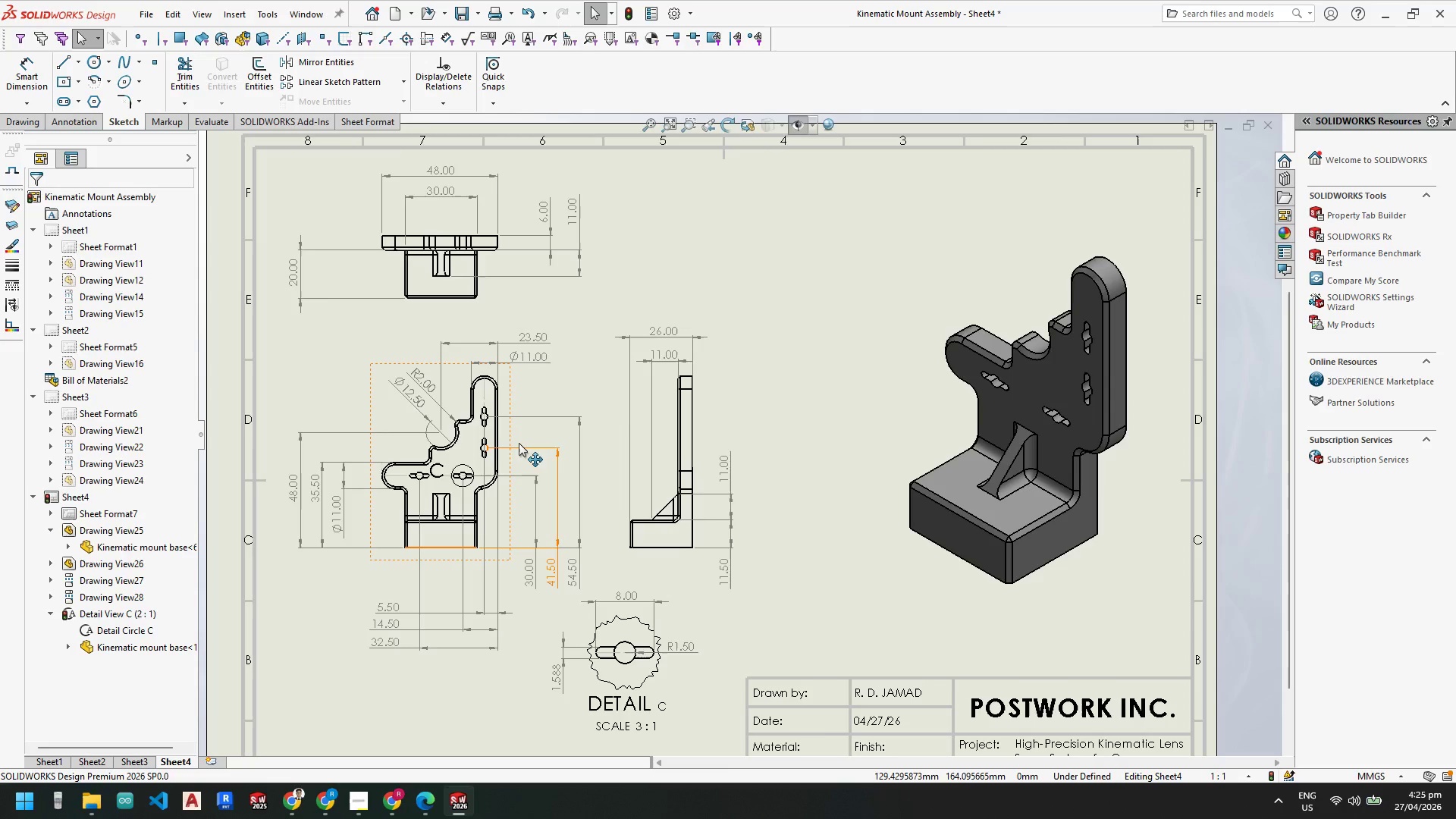 
scroll: coordinate [519, 442], scroll_direction: down, amount: 4.0
 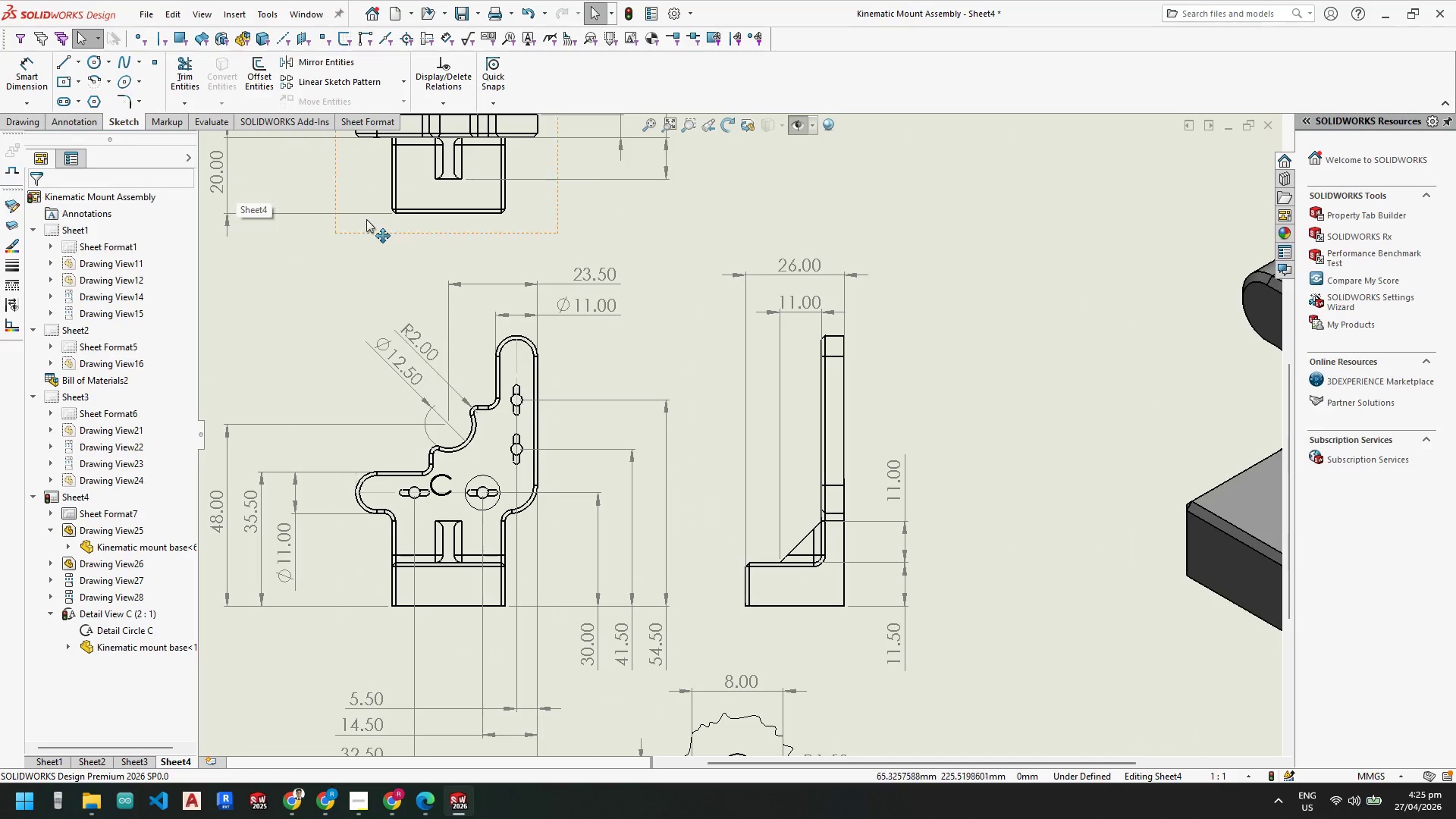 
scroll: coordinate [913, 372], scroll_direction: up, amount: 1.0
 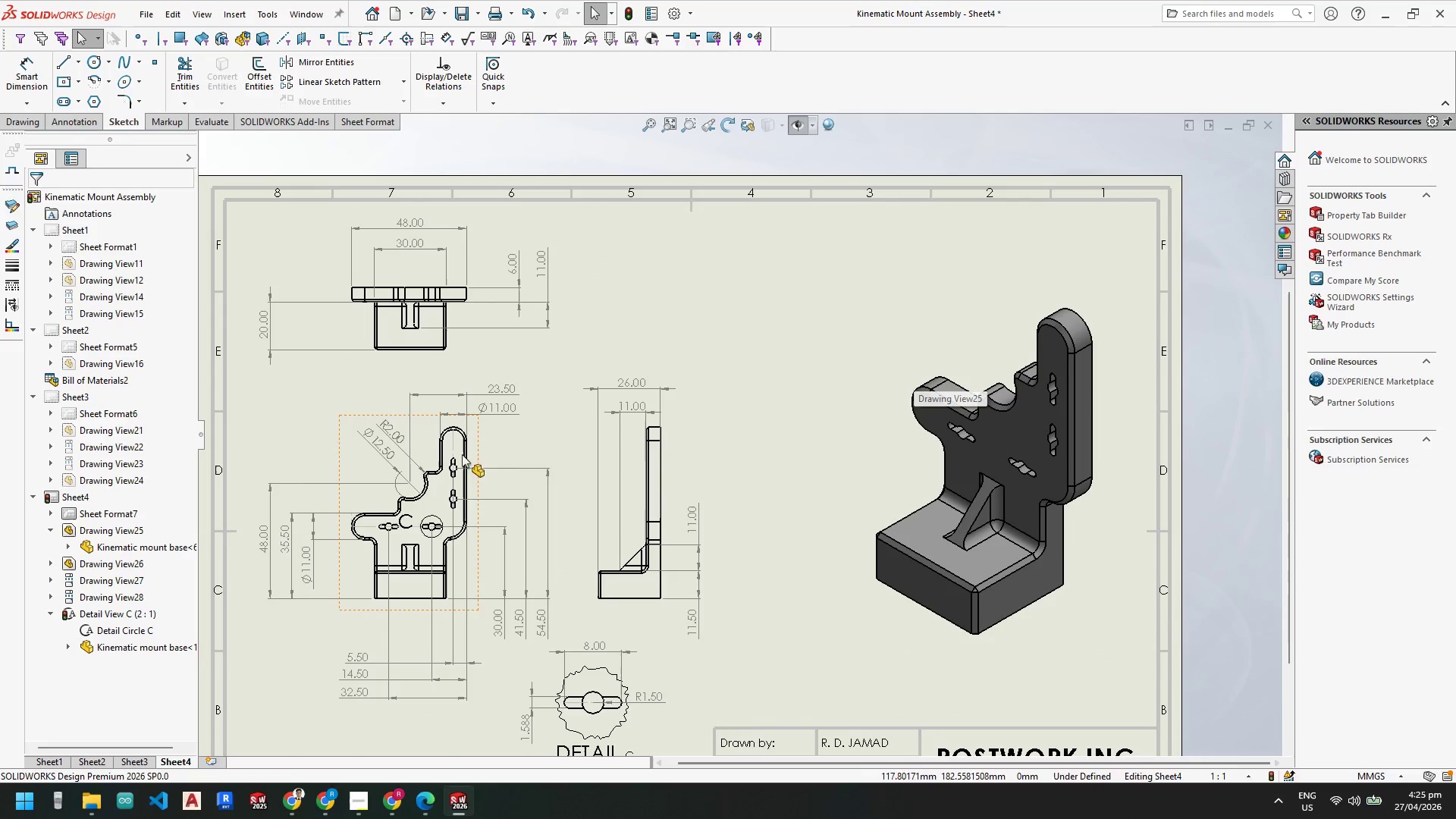 
key(Escape)
 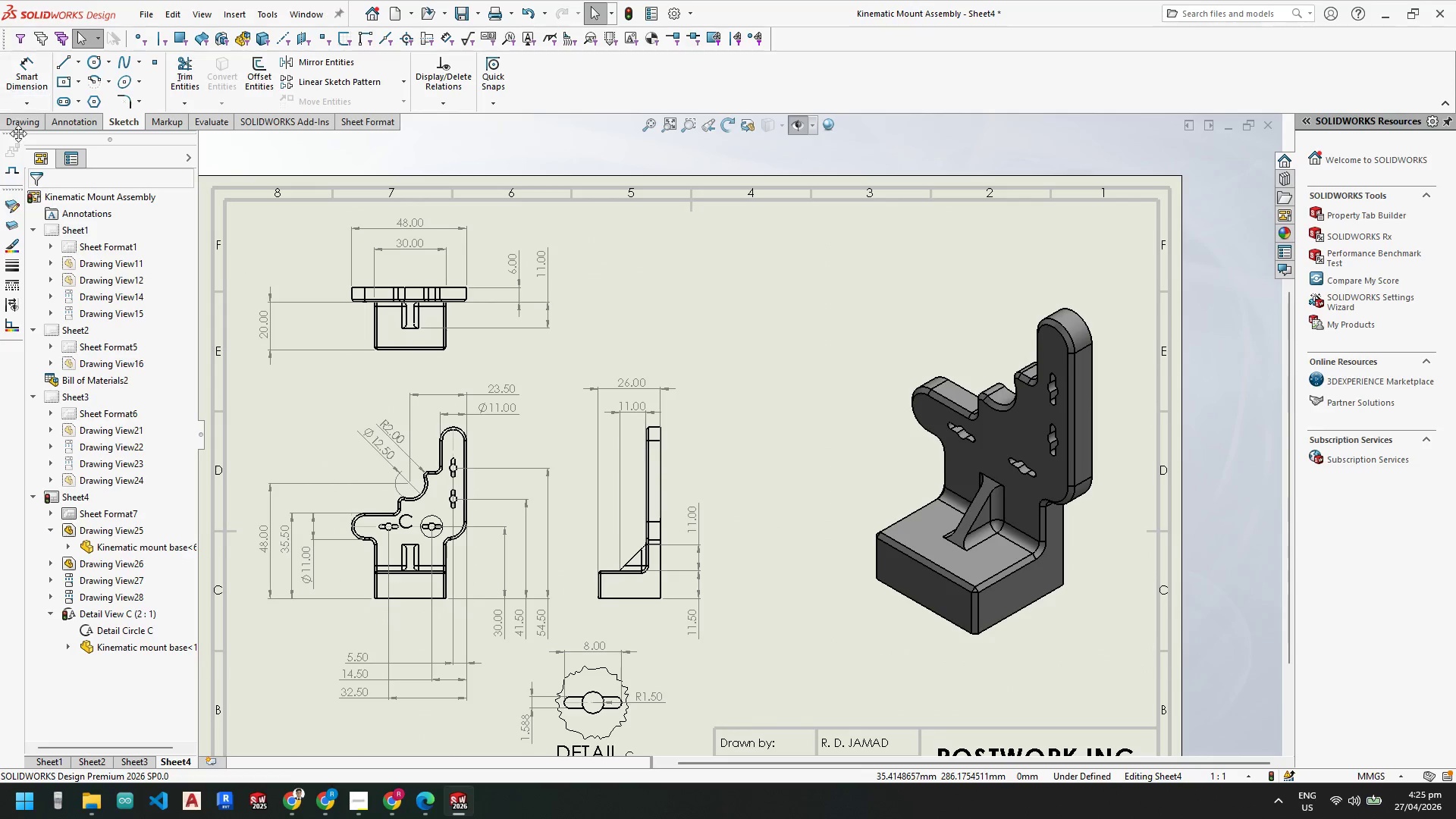 
left_click([20, 122])
 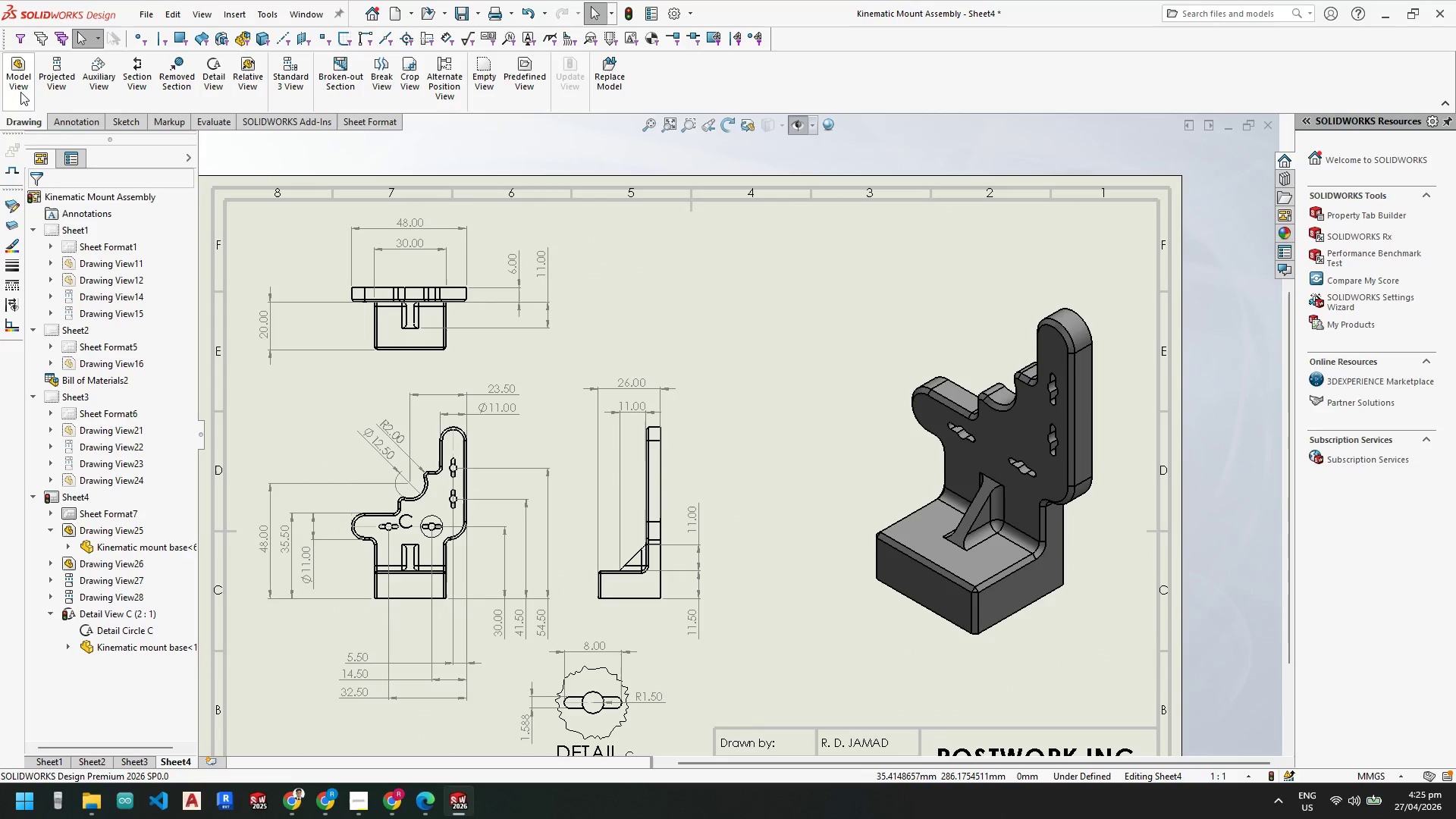 
left_click([20, 77])
 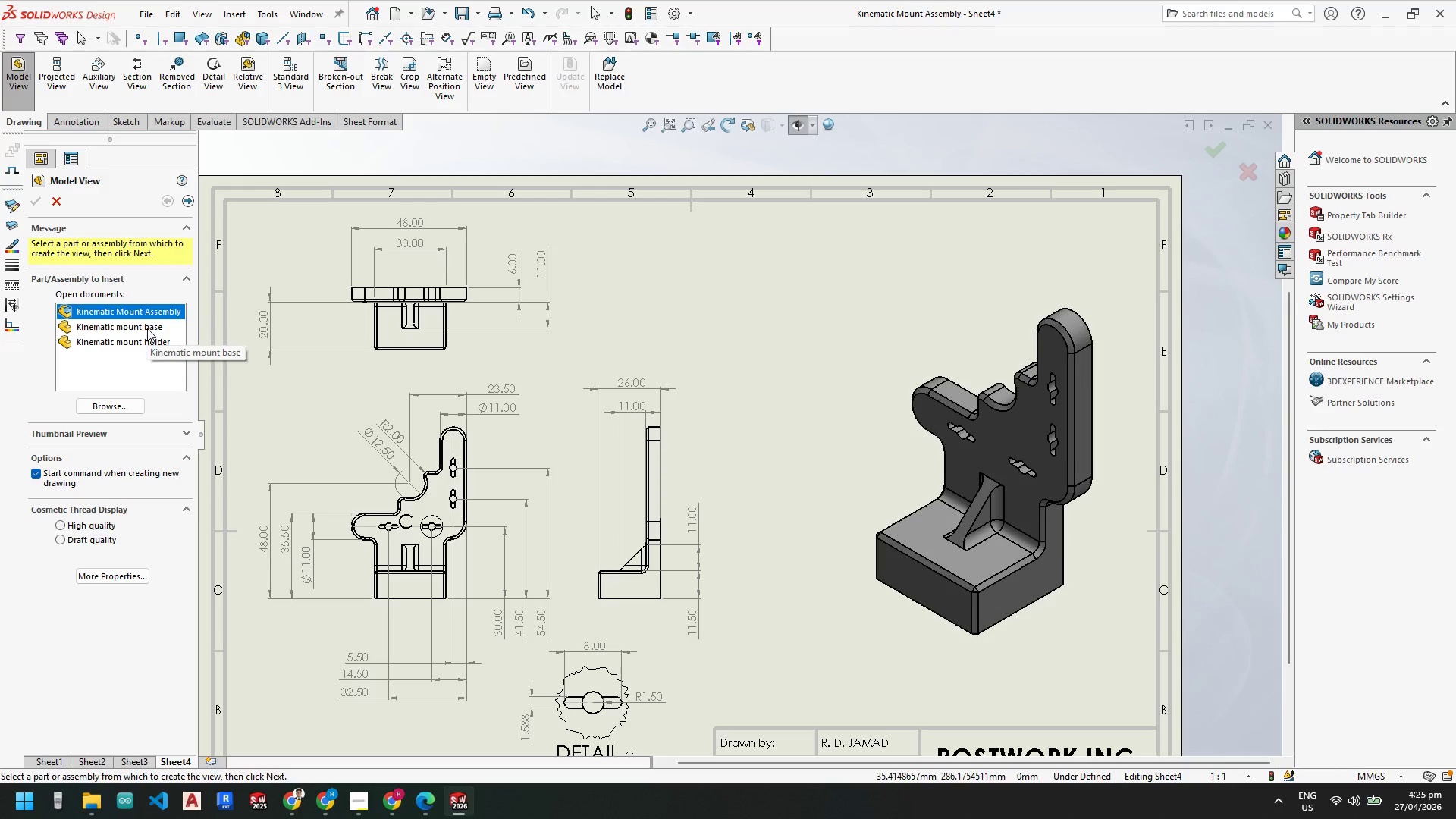 
wait(5.52)
 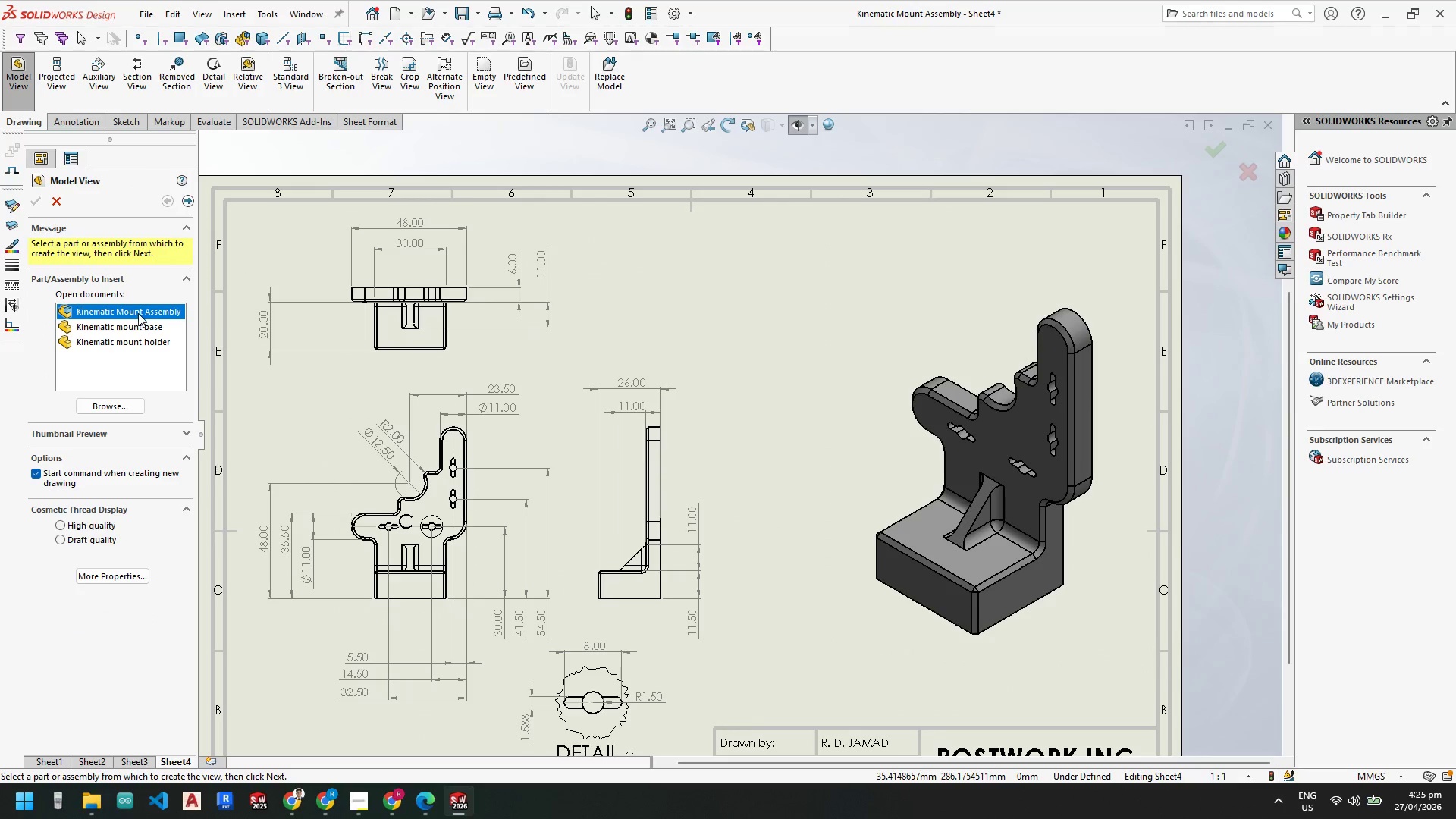 
double_click([152, 328])
 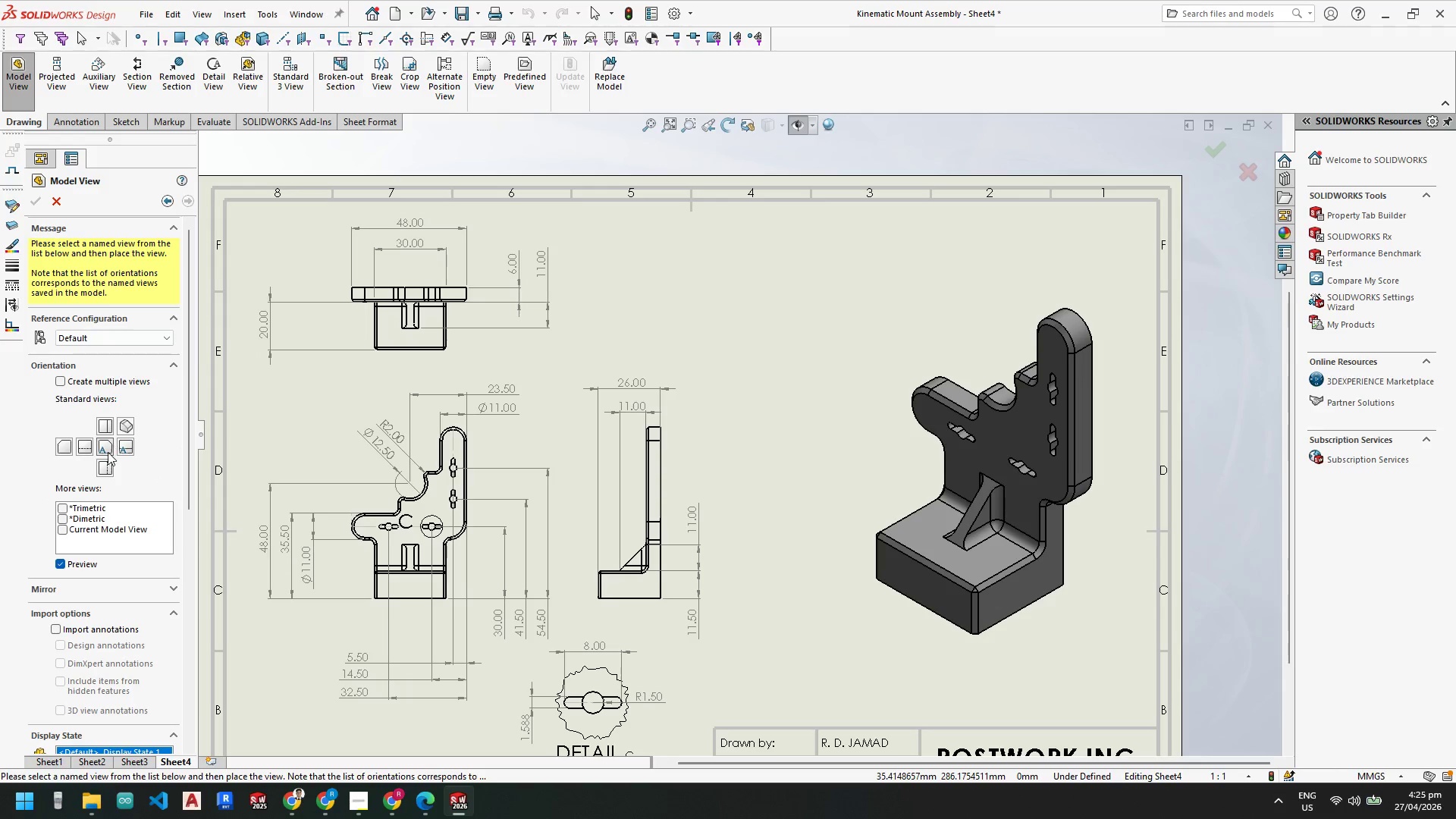 
left_click([108, 447])
 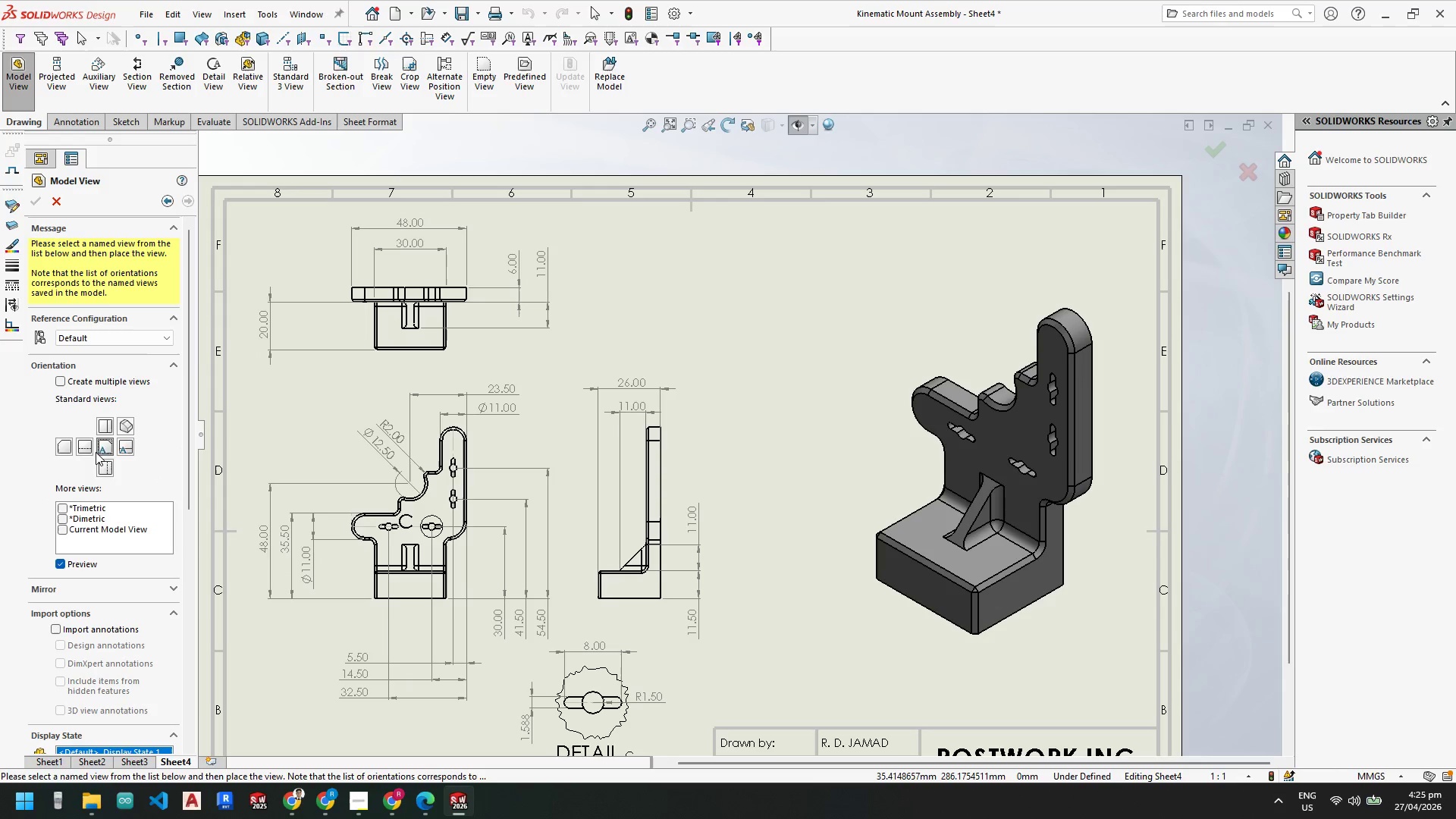 
left_click([85, 450])
 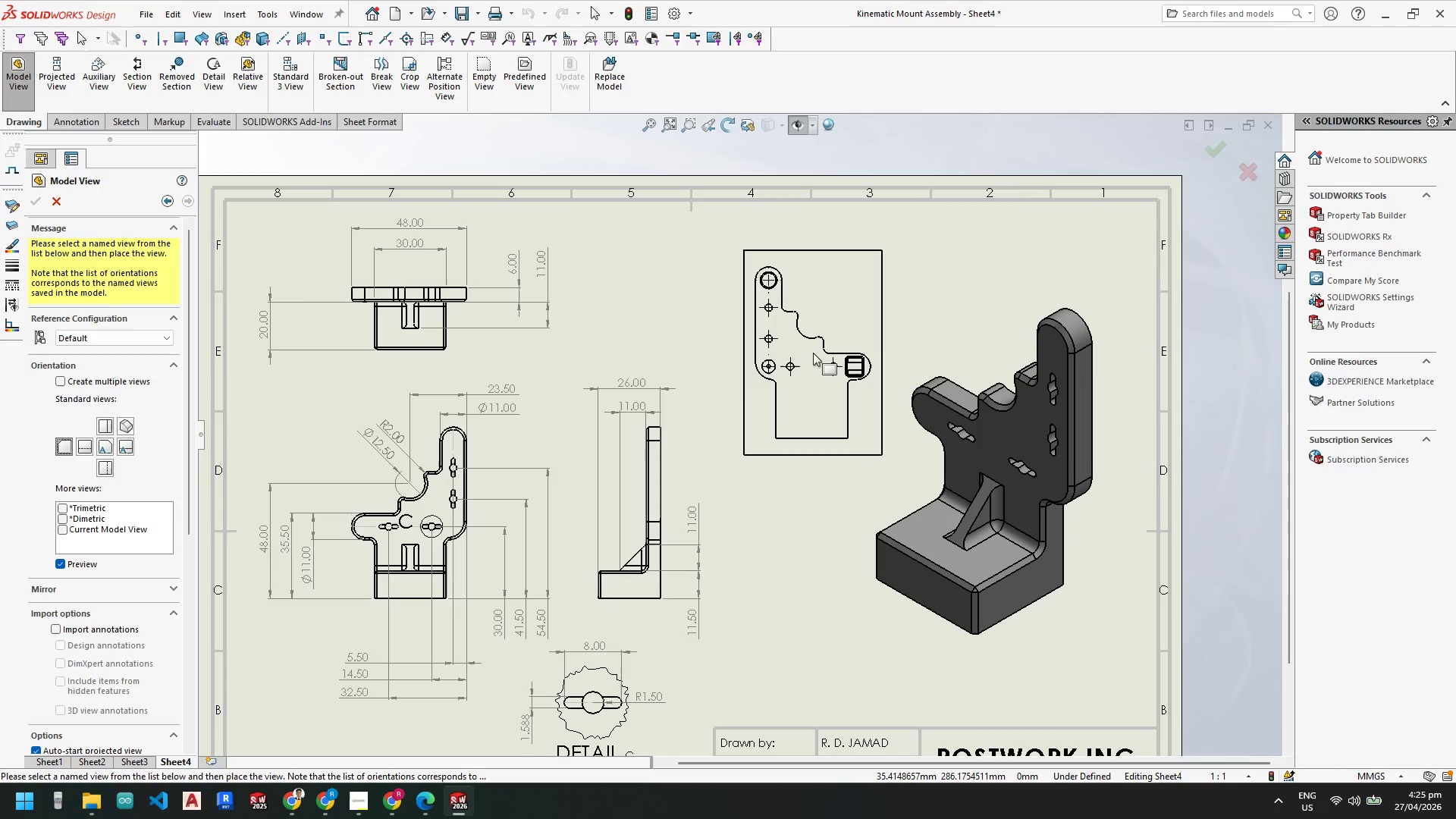 
wait(5.8)
 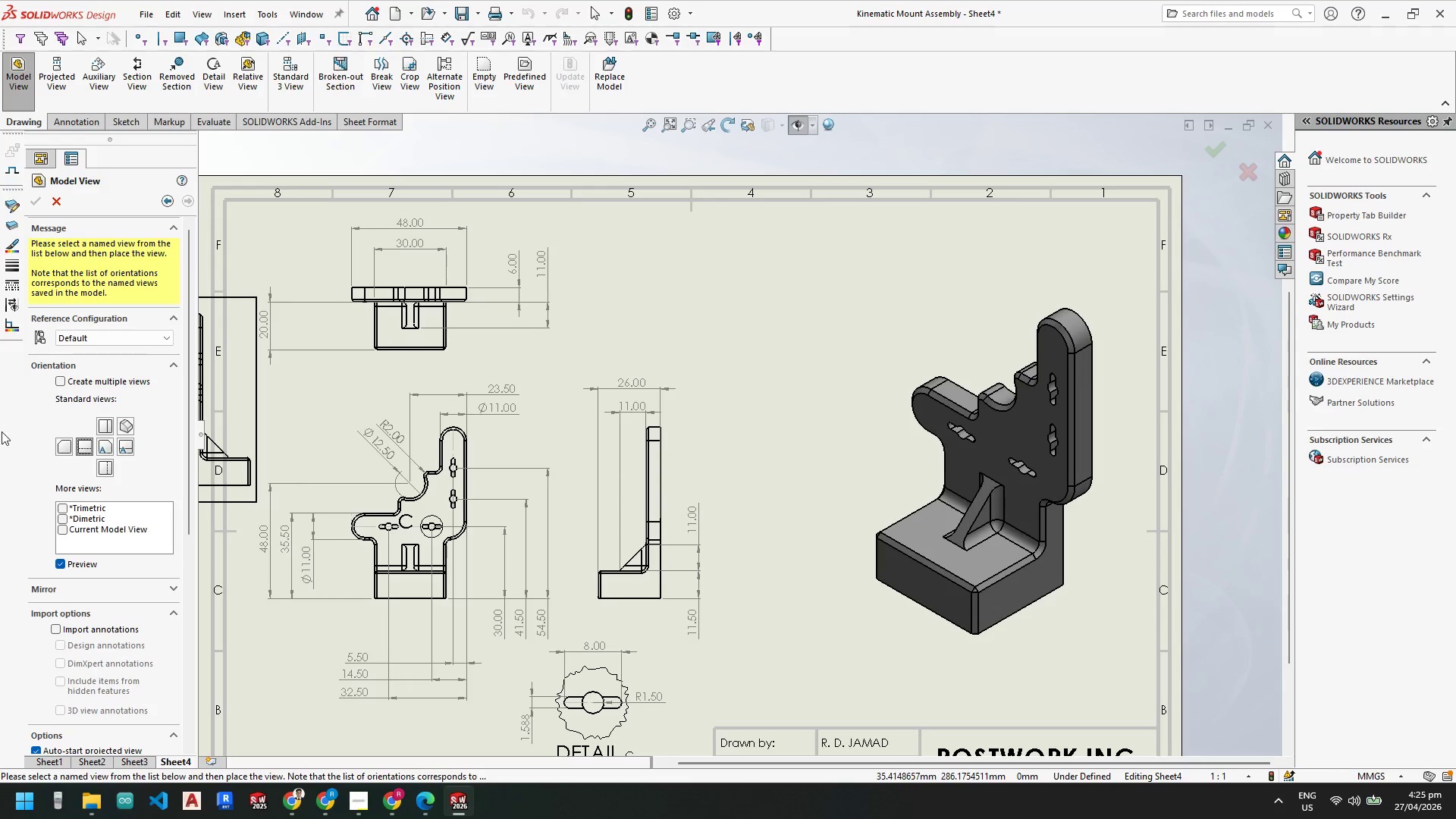 
left_click([792, 331])
 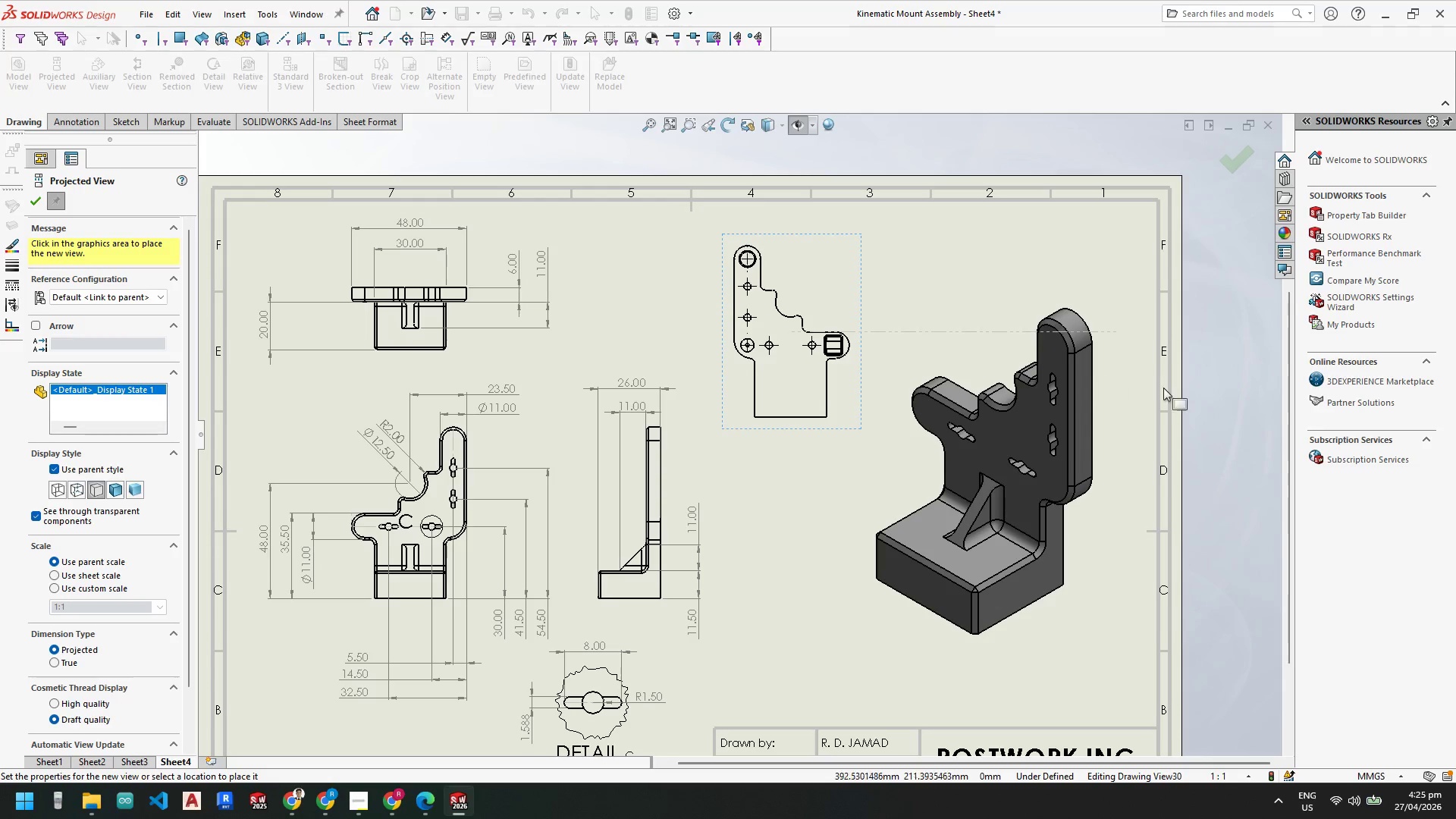 
key(Escape)
 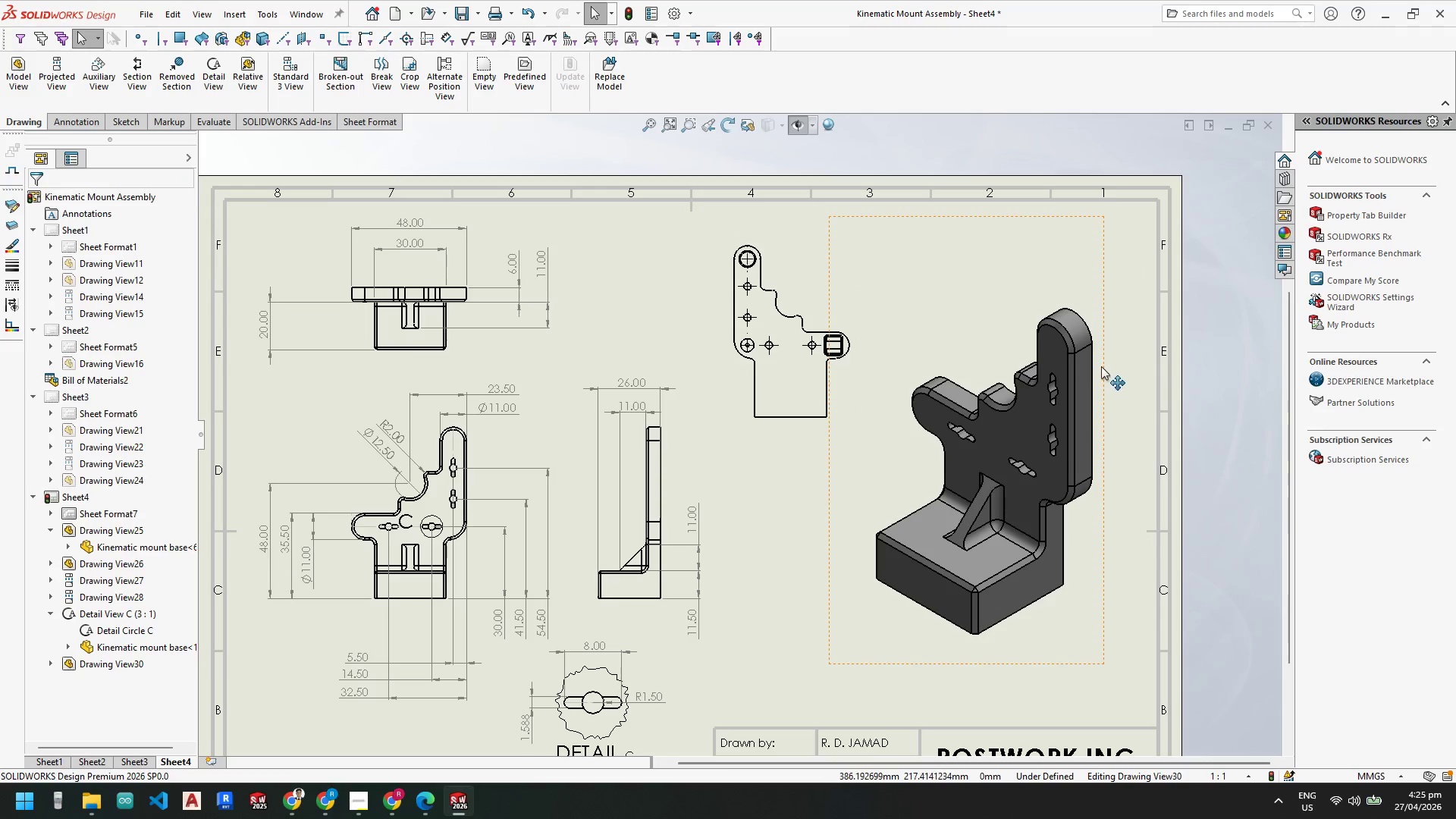 
left_click_drag(start_coordinate=[1103, 366], to_coordinate=[1144, 313])
 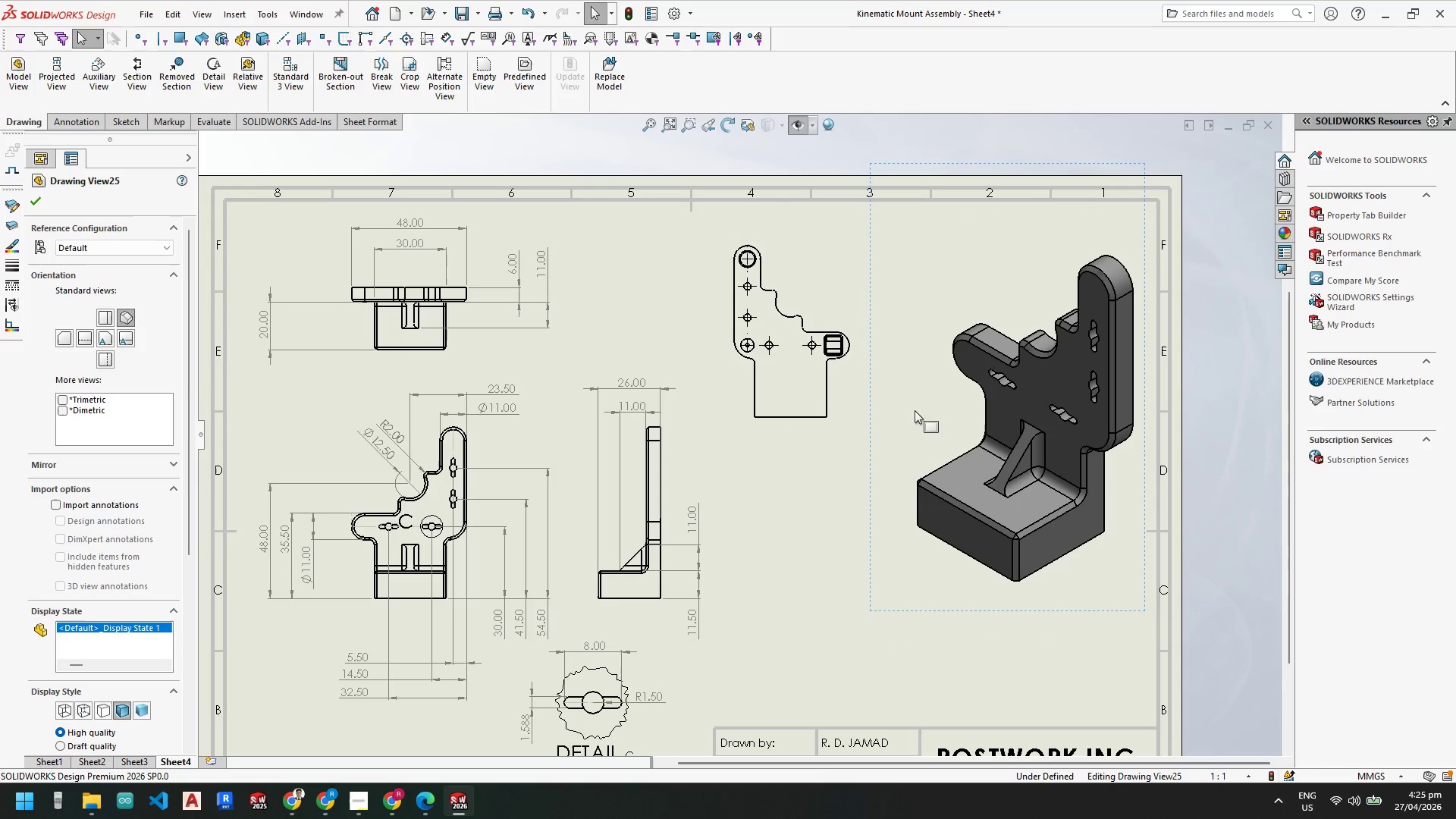 
scroll: coordinate [771, 421], scroll_direction: down, amount: 2.0
 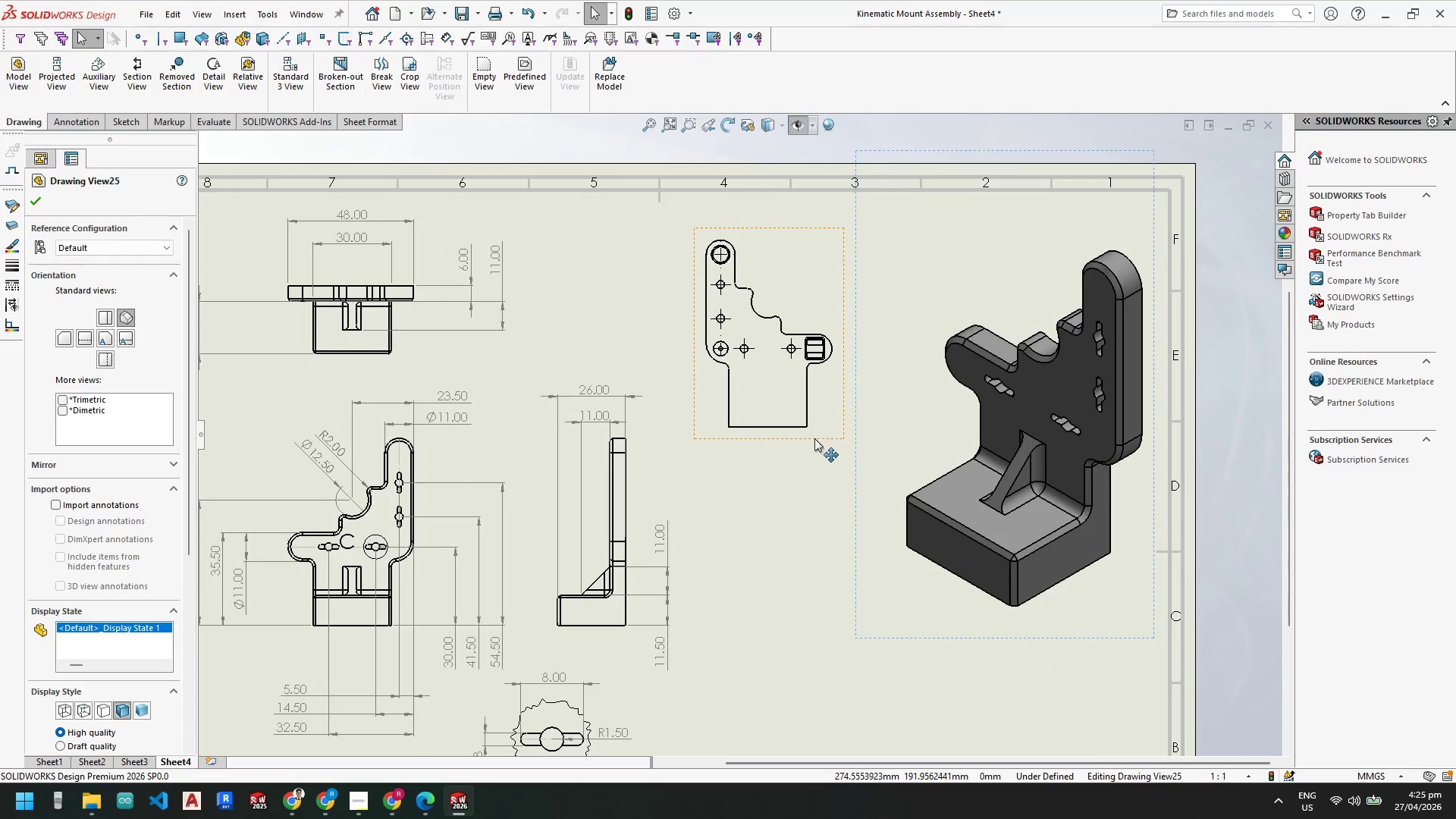 
left_click_drag(start_coordinate=[814, 439], to_coordinate=[818, 449])
 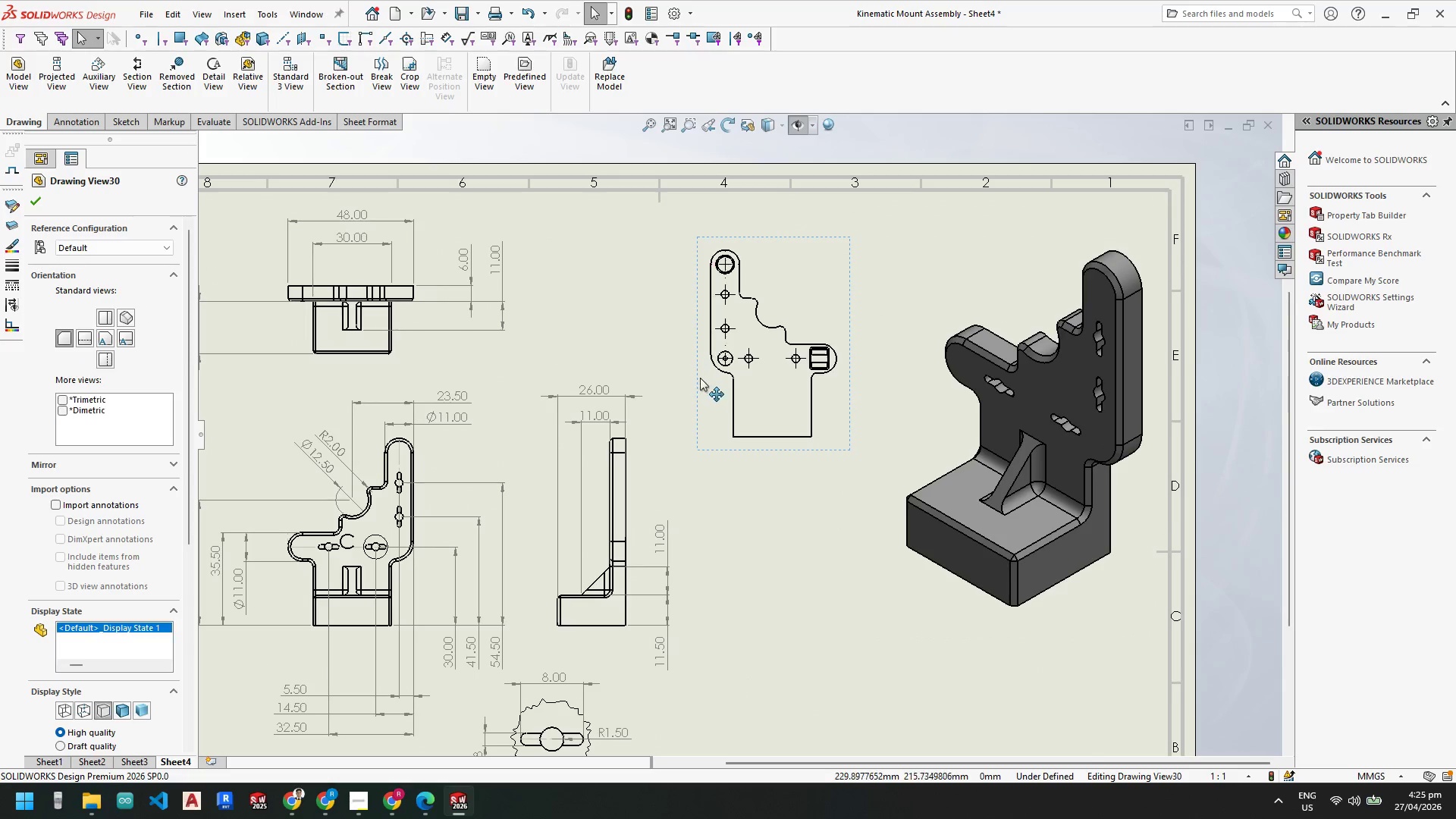 
key(Escape)
 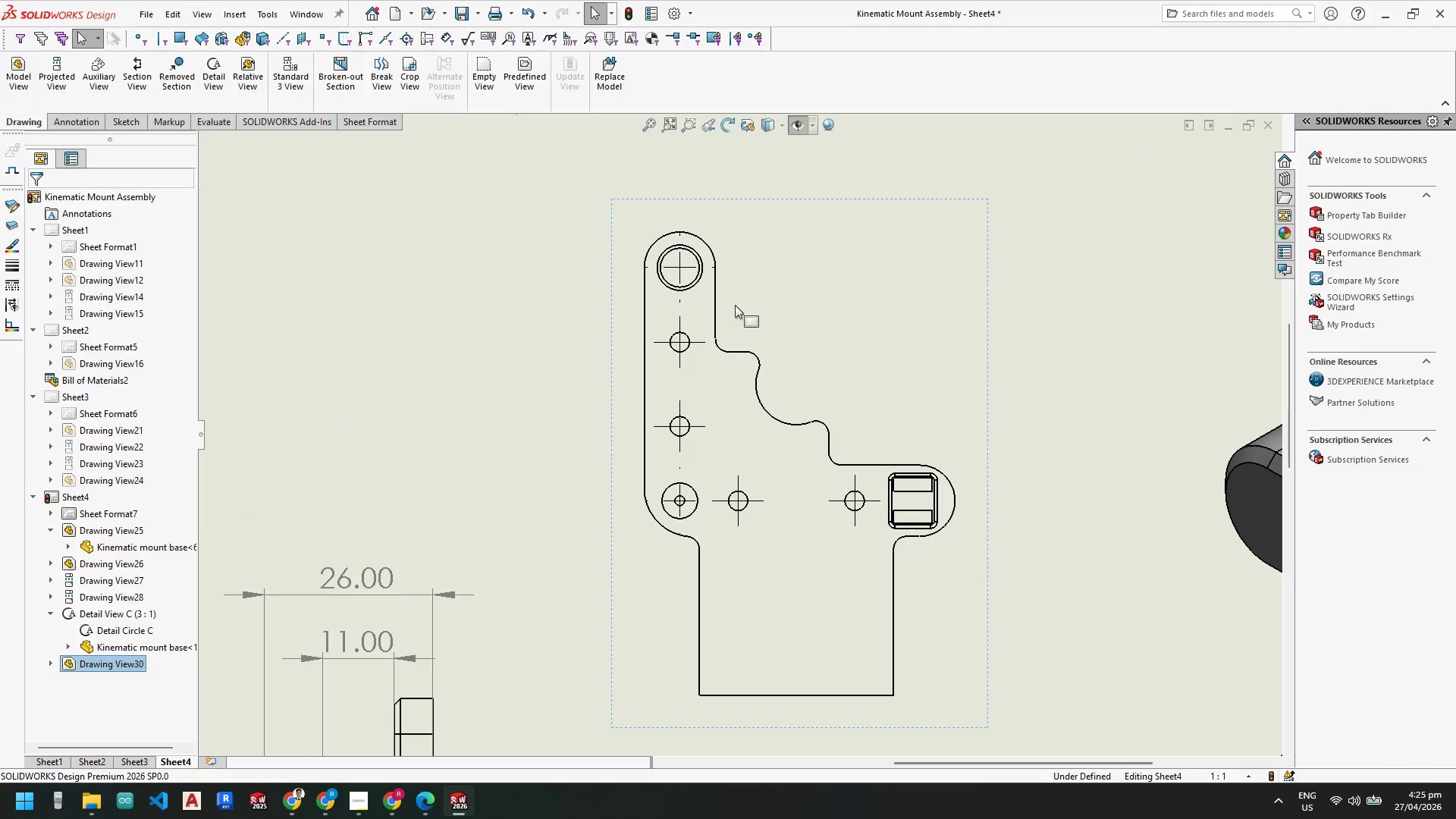 
key(Escape)
 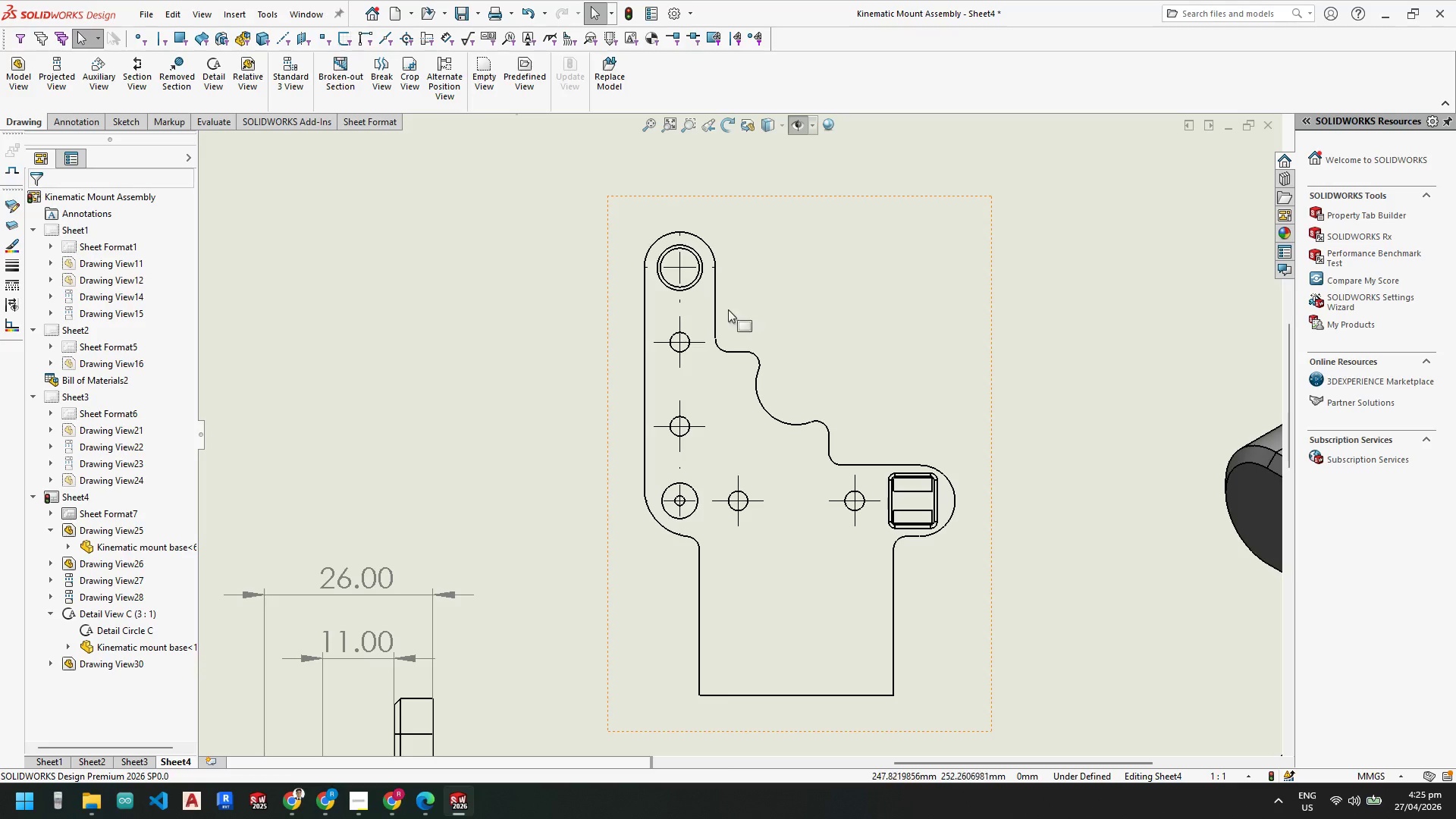 
scroll: coordinate [752, 312], scroll_direction: down, amount: 8.0
 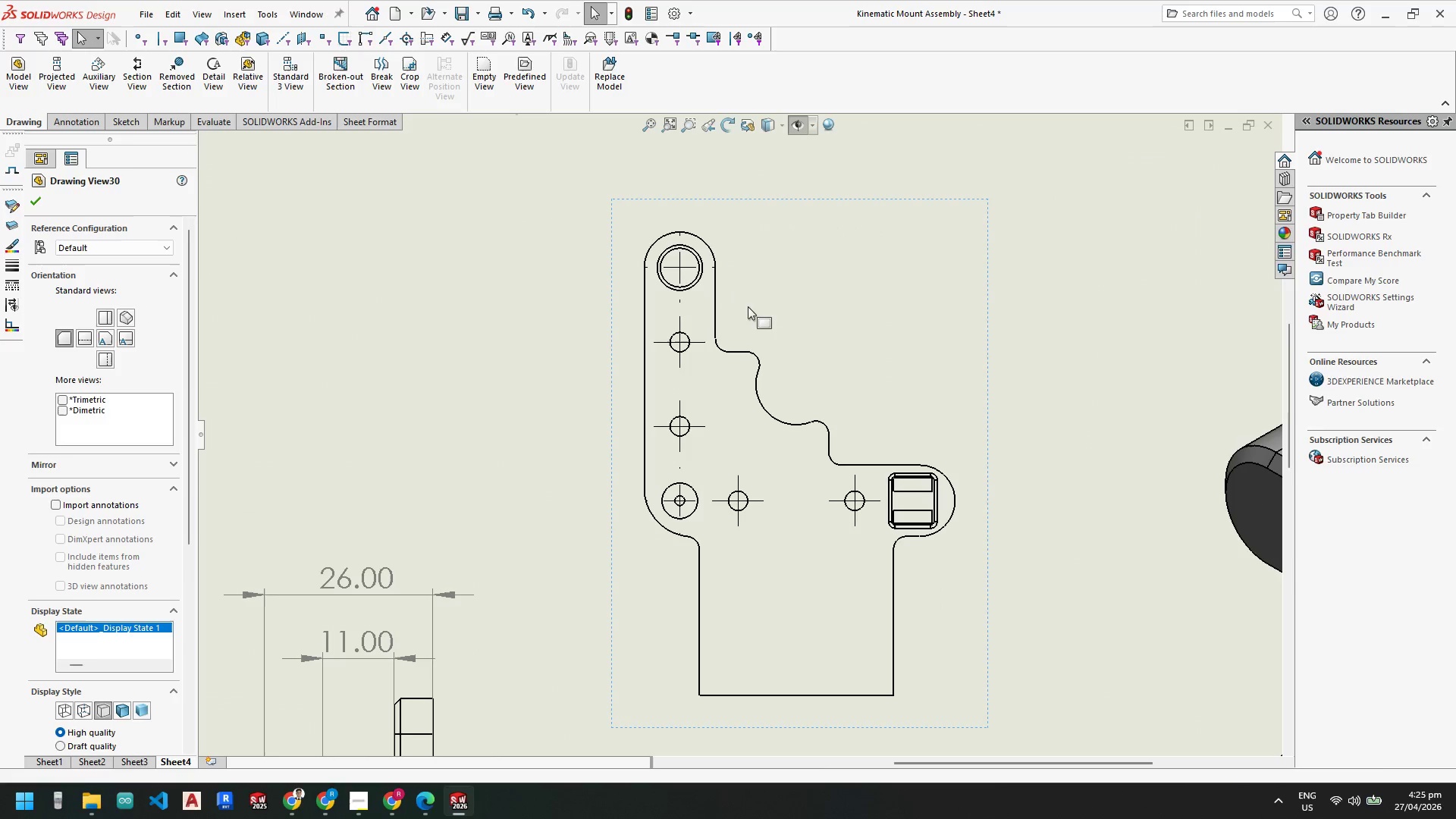 
key(Escape)
 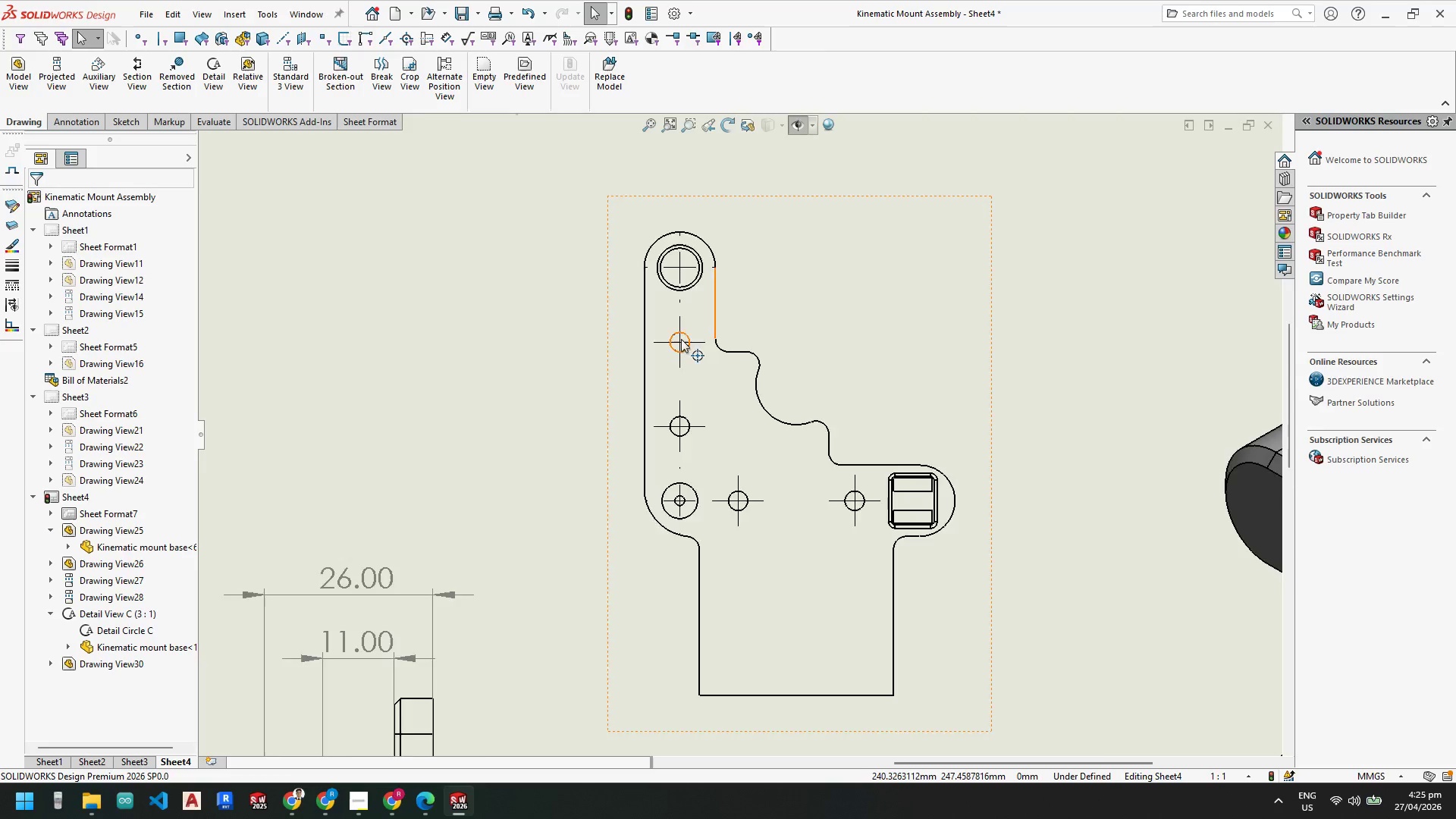 
scroll: coordinate [710, 466], scroll_direction: up, amount: 6.0
 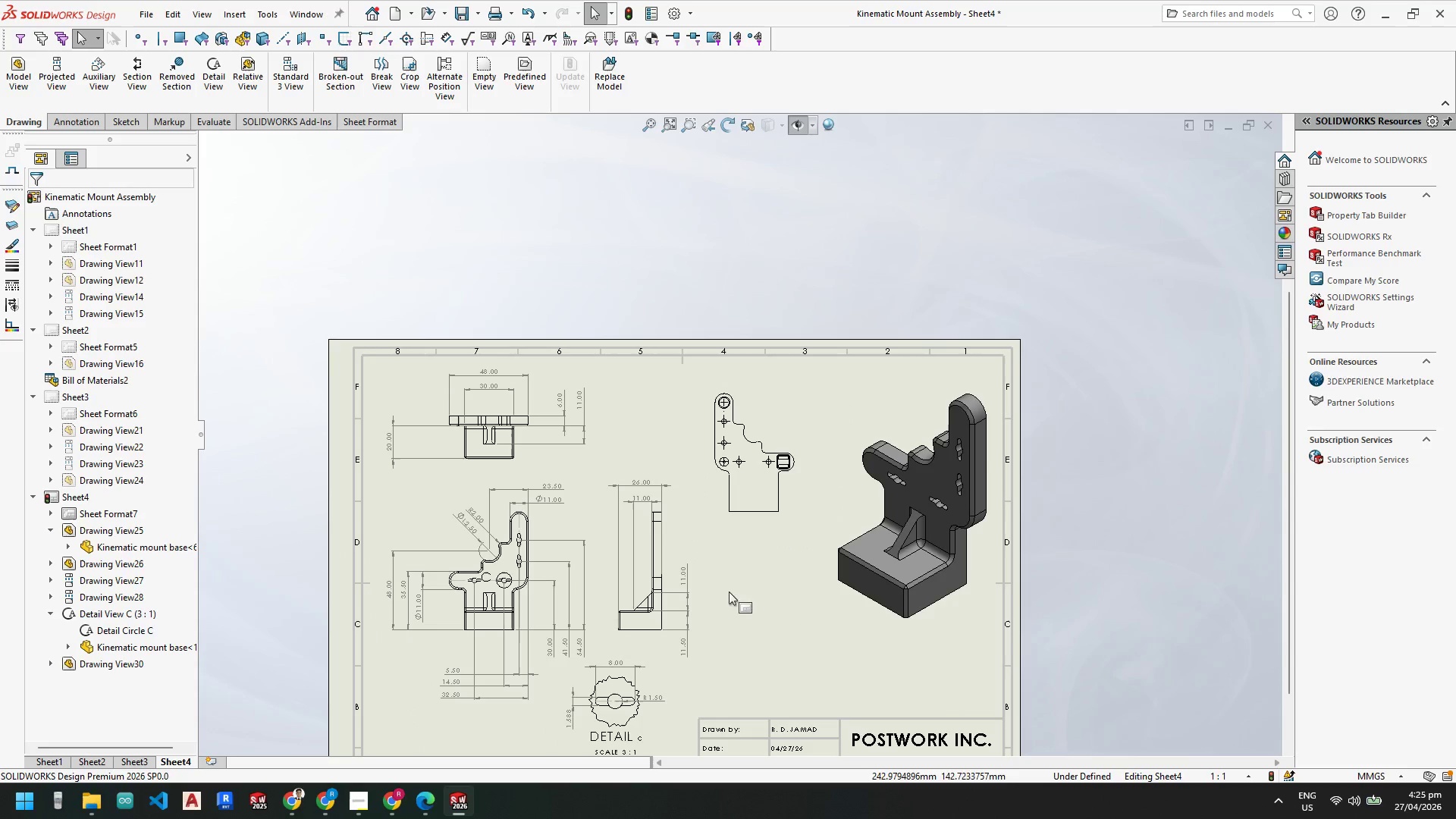 
scroll: coordinate [745, 563], scroll_direction: down, amount: 4.0
 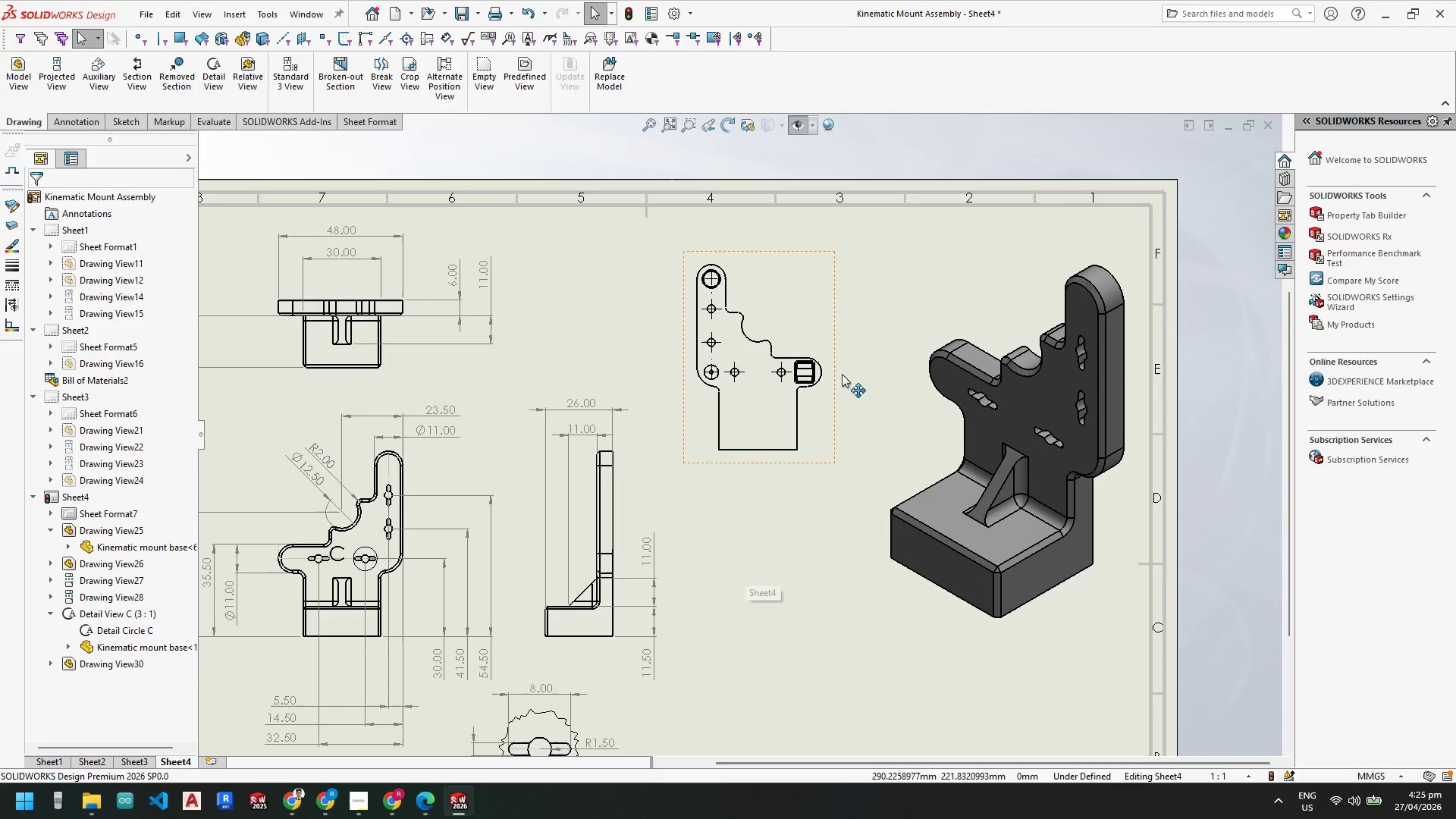 
left_click([834, 350])
 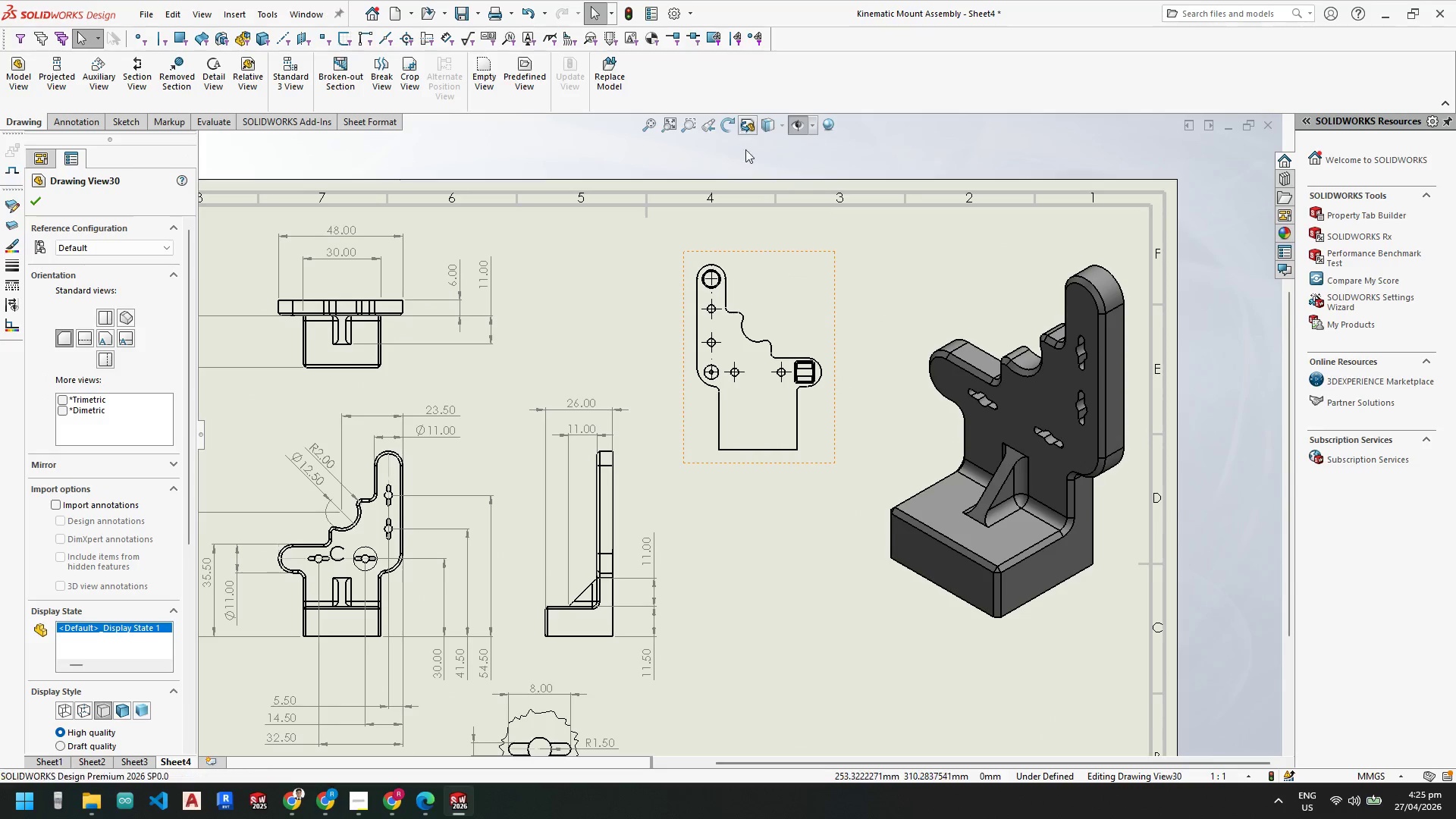 
scroll: coordinate [713, 427], scroll_direction: down, amount: 5.0
 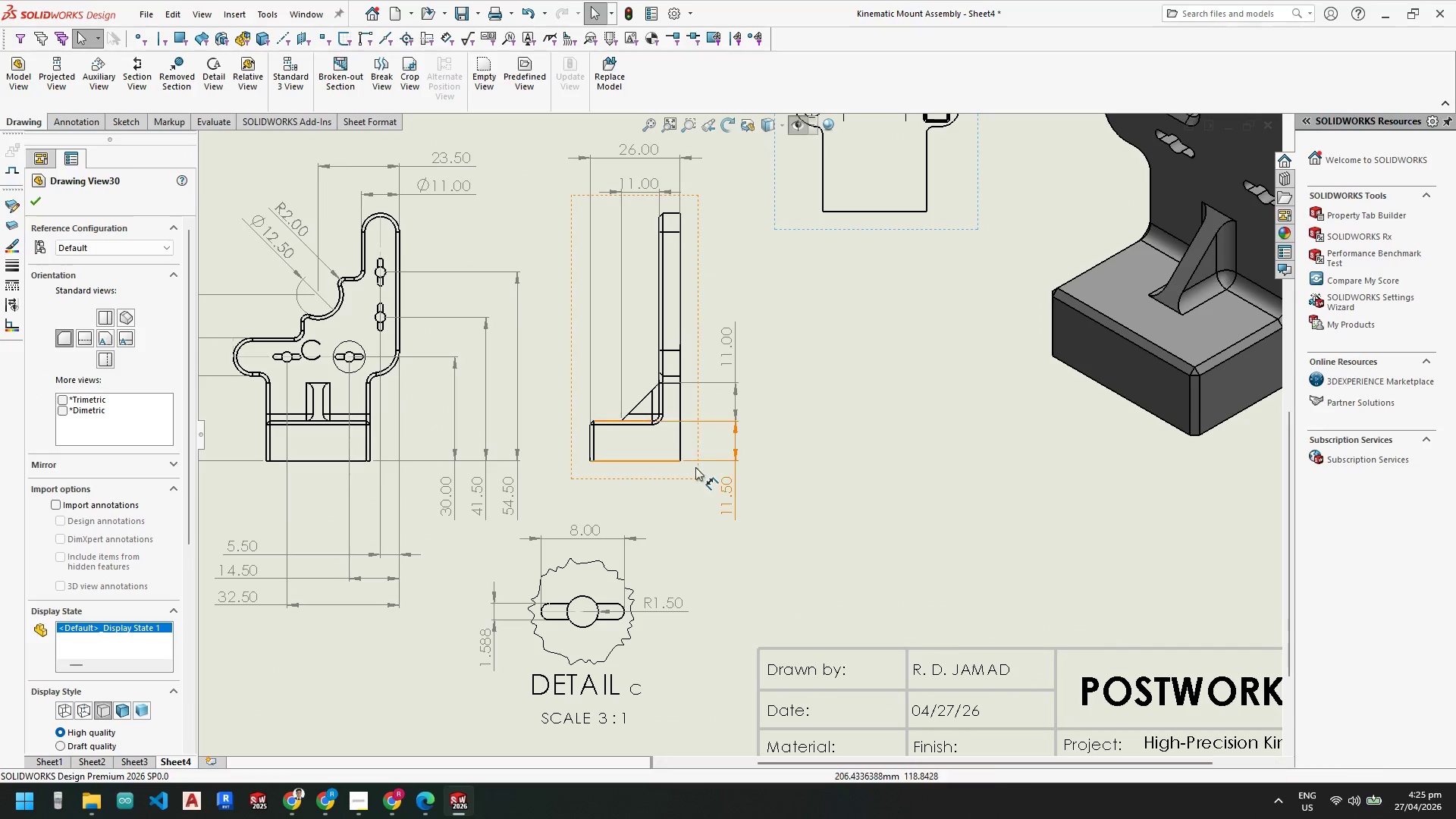 
scroll: coordinate [717, 422], scroll_direction: up, amount: 2.0
 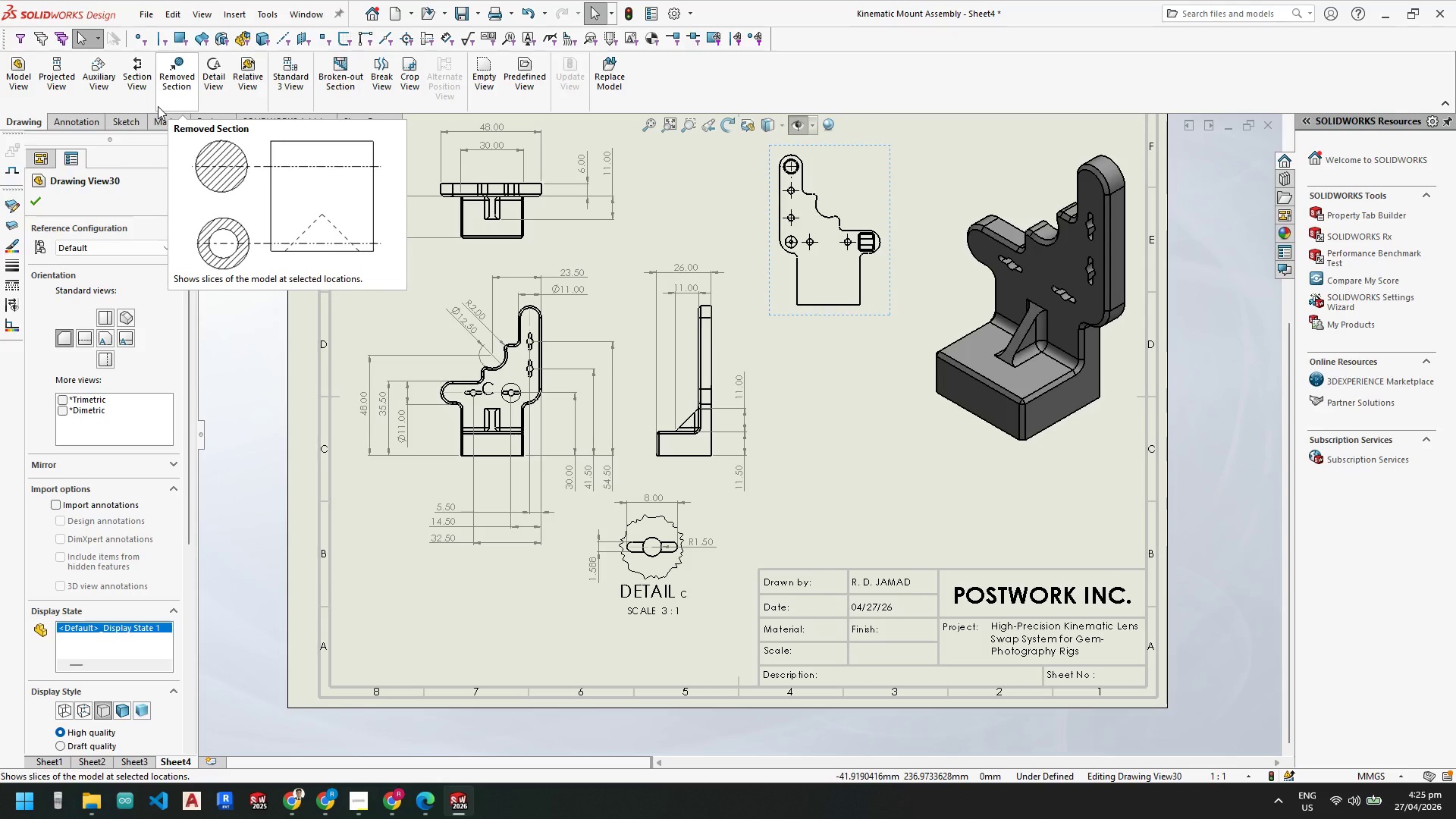 
wait(9.4)
 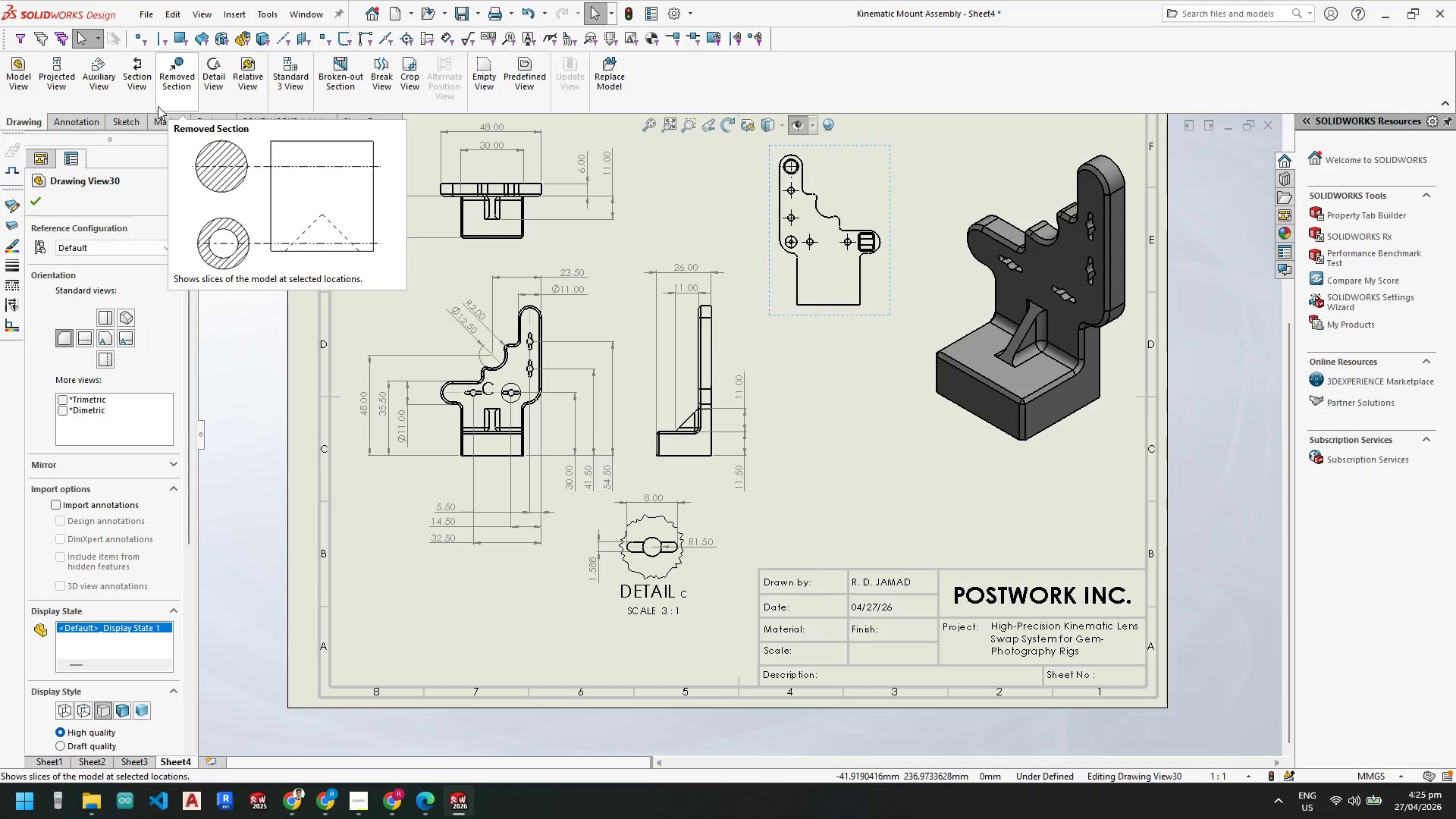 
left_click([140, 79])
 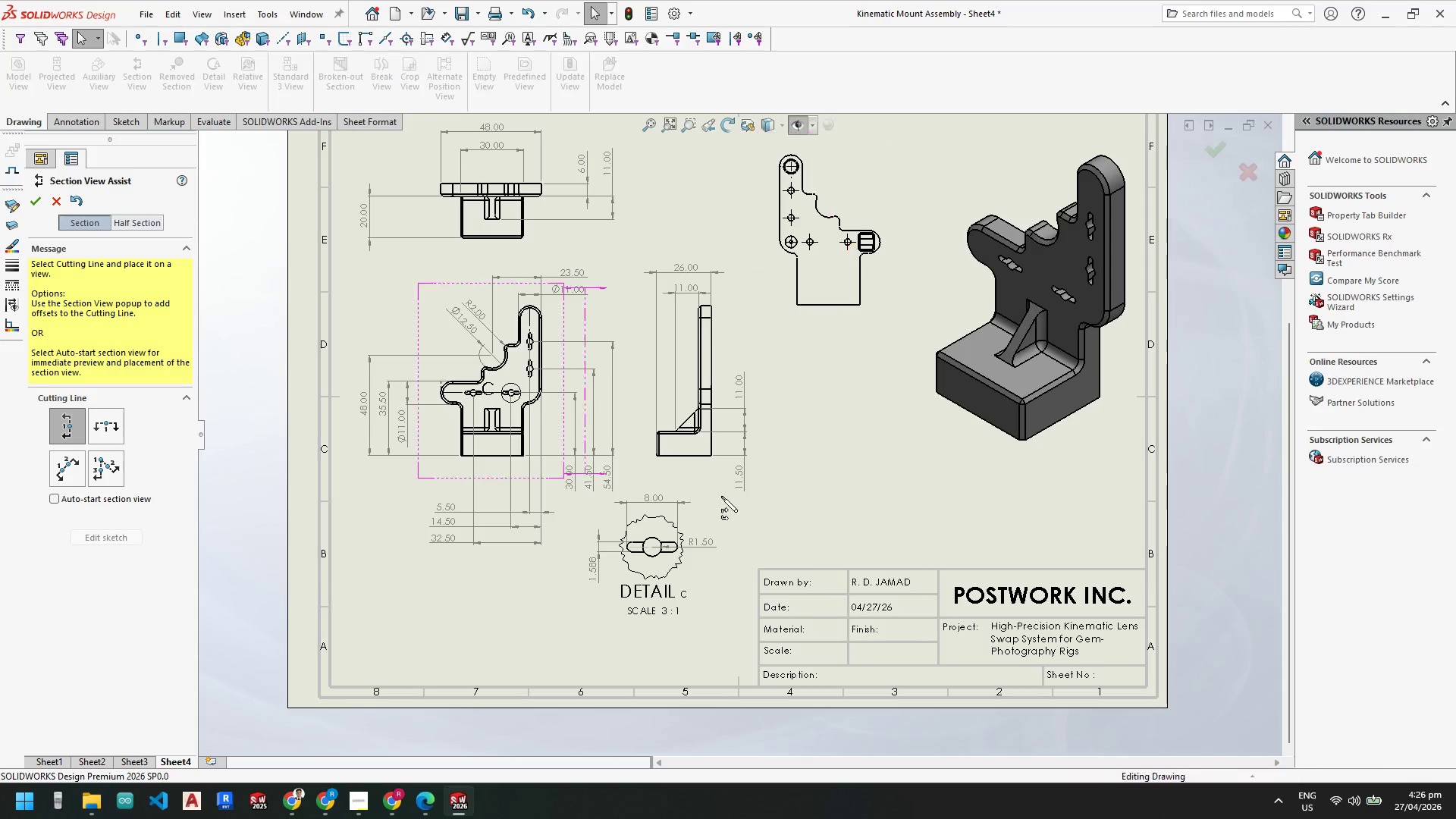 
scroll: coordinate [698, 438], scroll_direction: down, amount: 4.0
 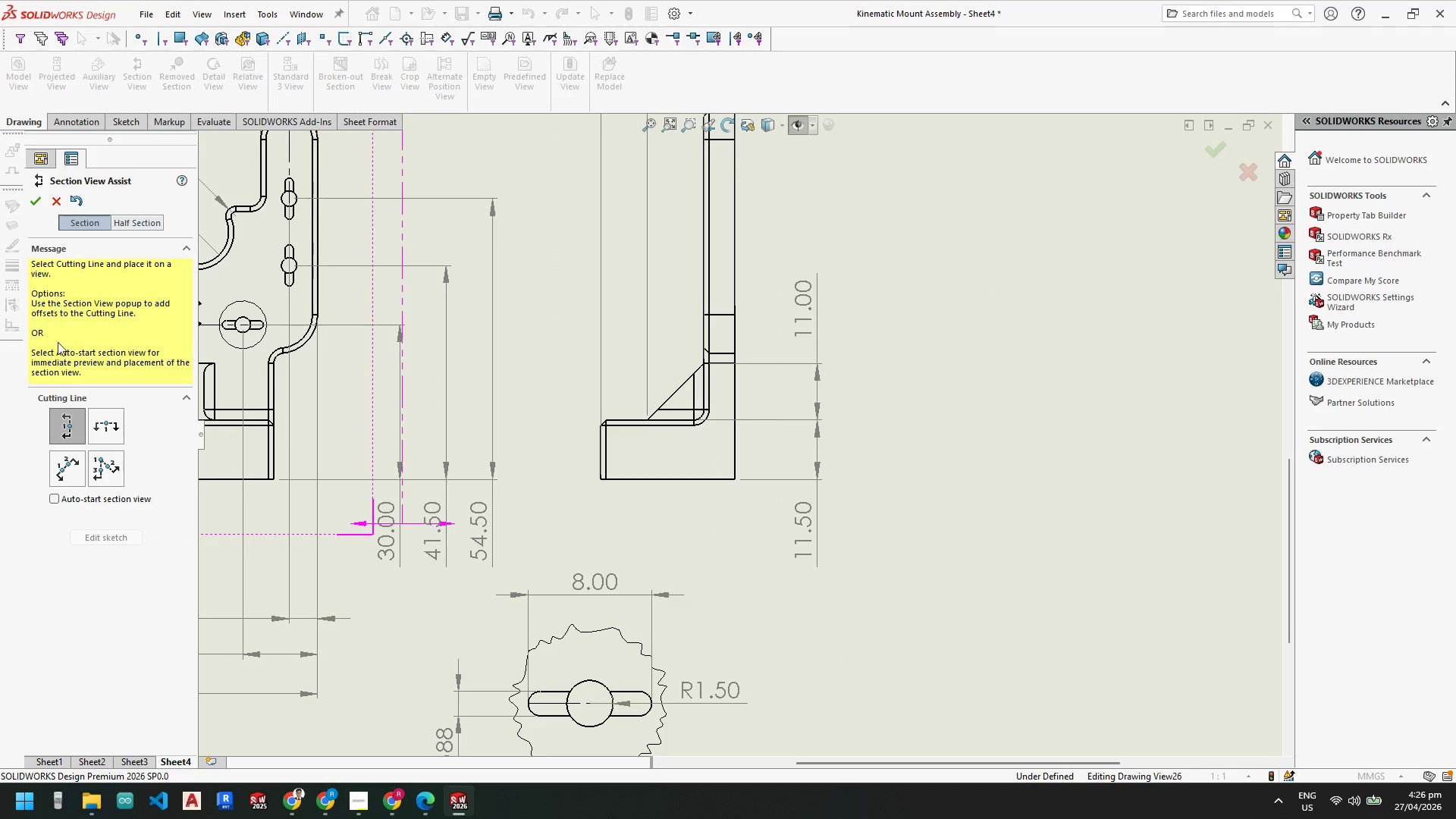 
left_click_drag(start_coordinate=[104, 425], to_coordinate=[108, 425])
 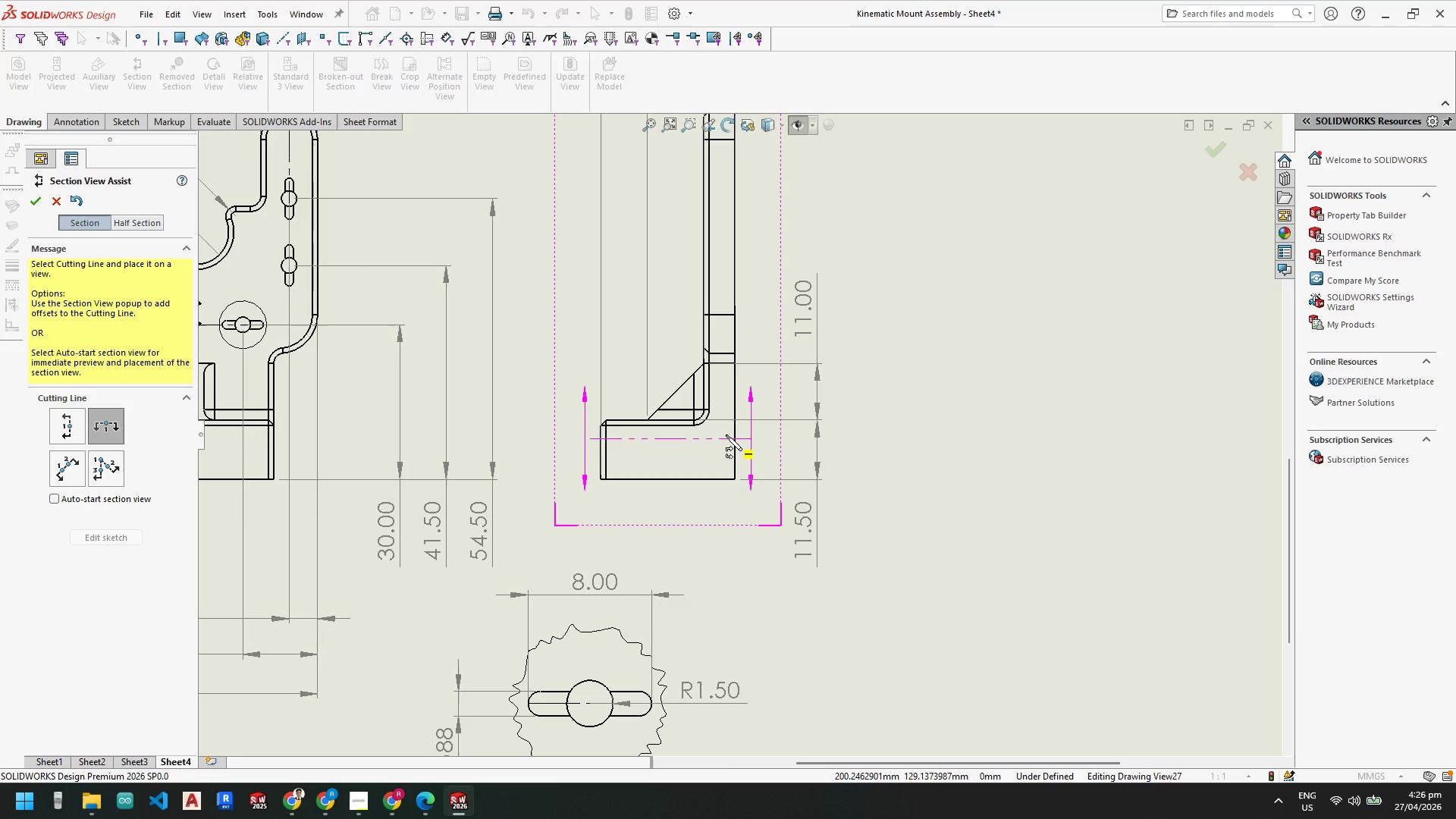 
left_click([726, 429])
 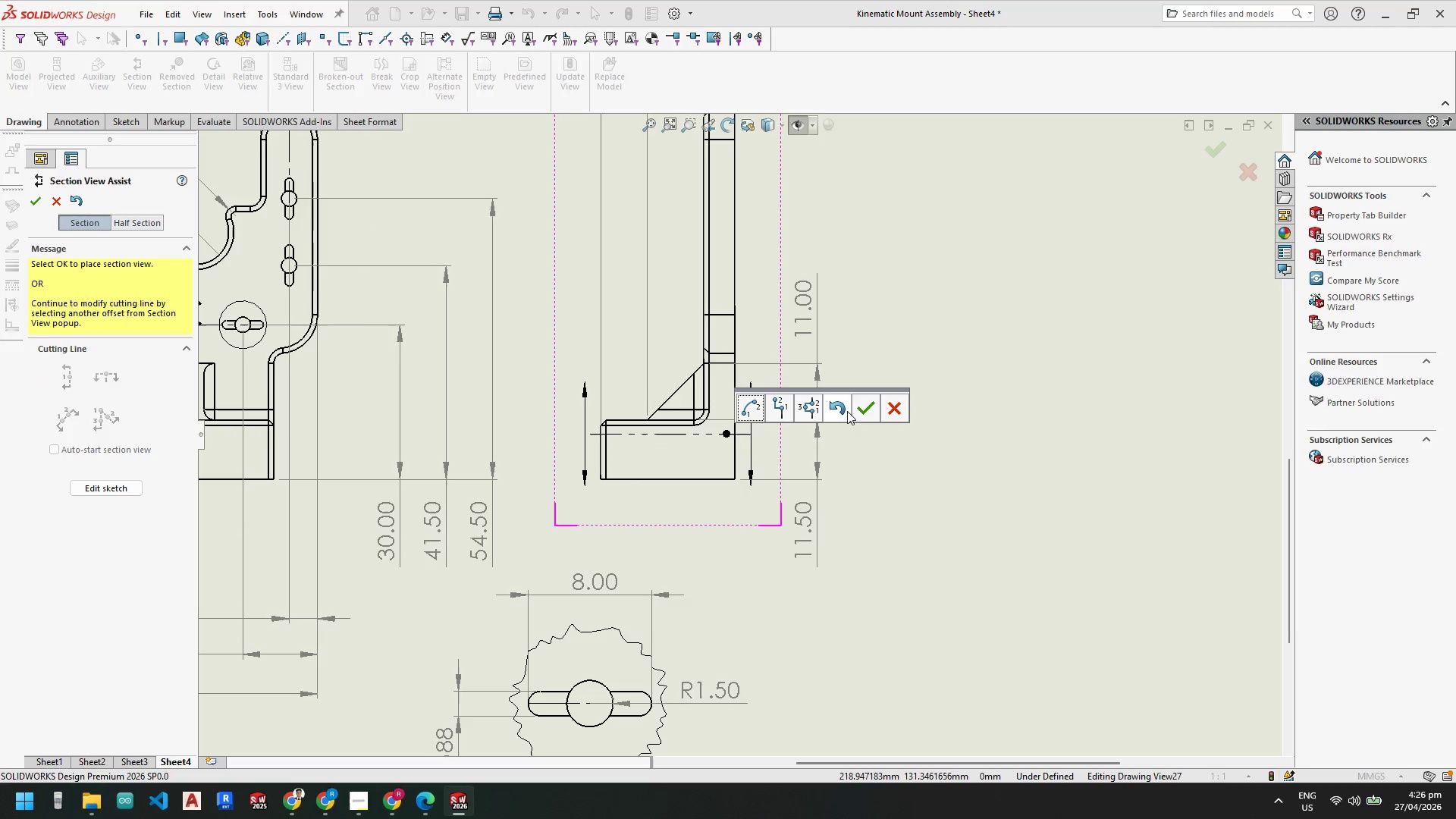 
left_click([868, 406])
 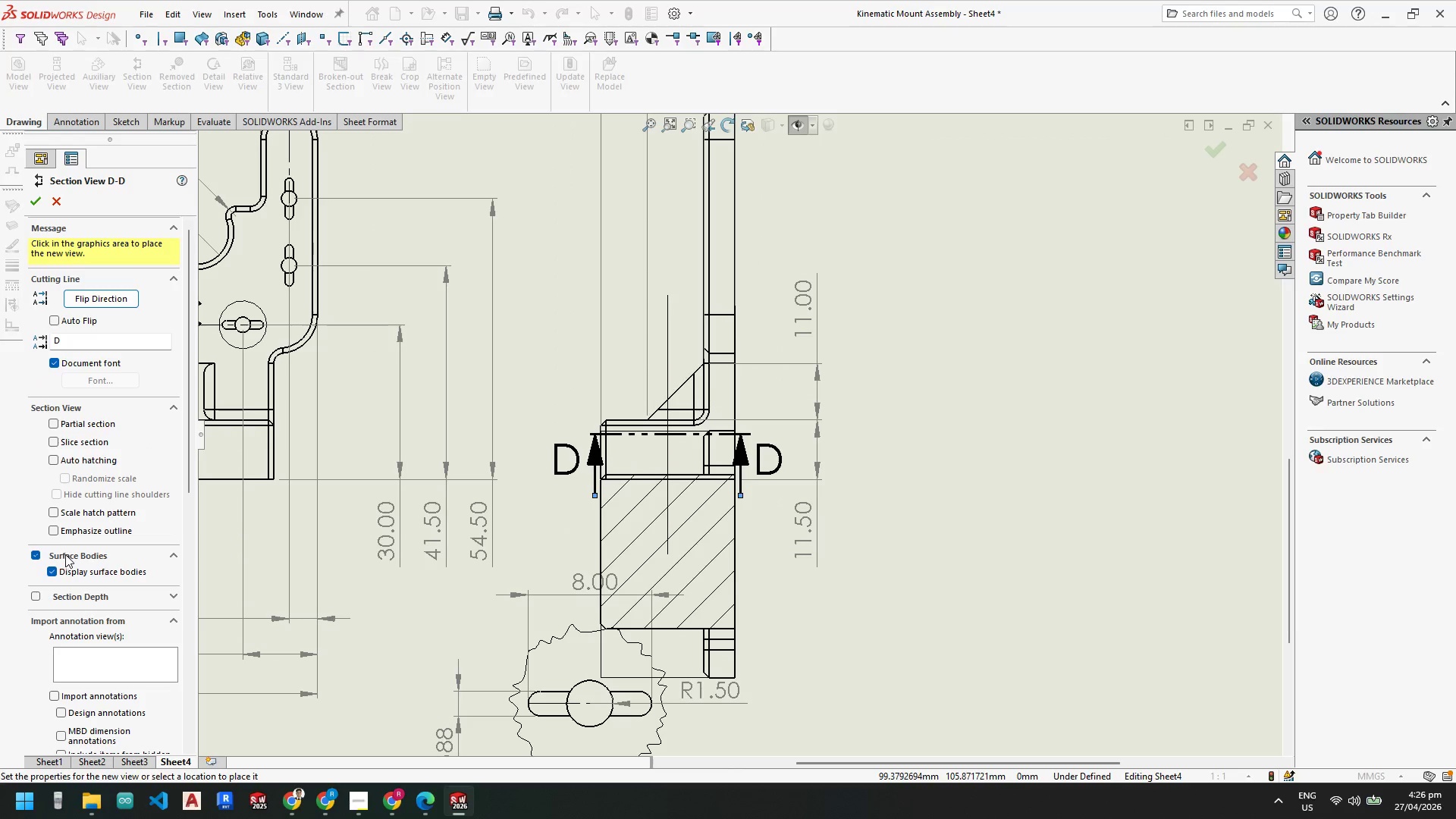 
wait(5.91)
 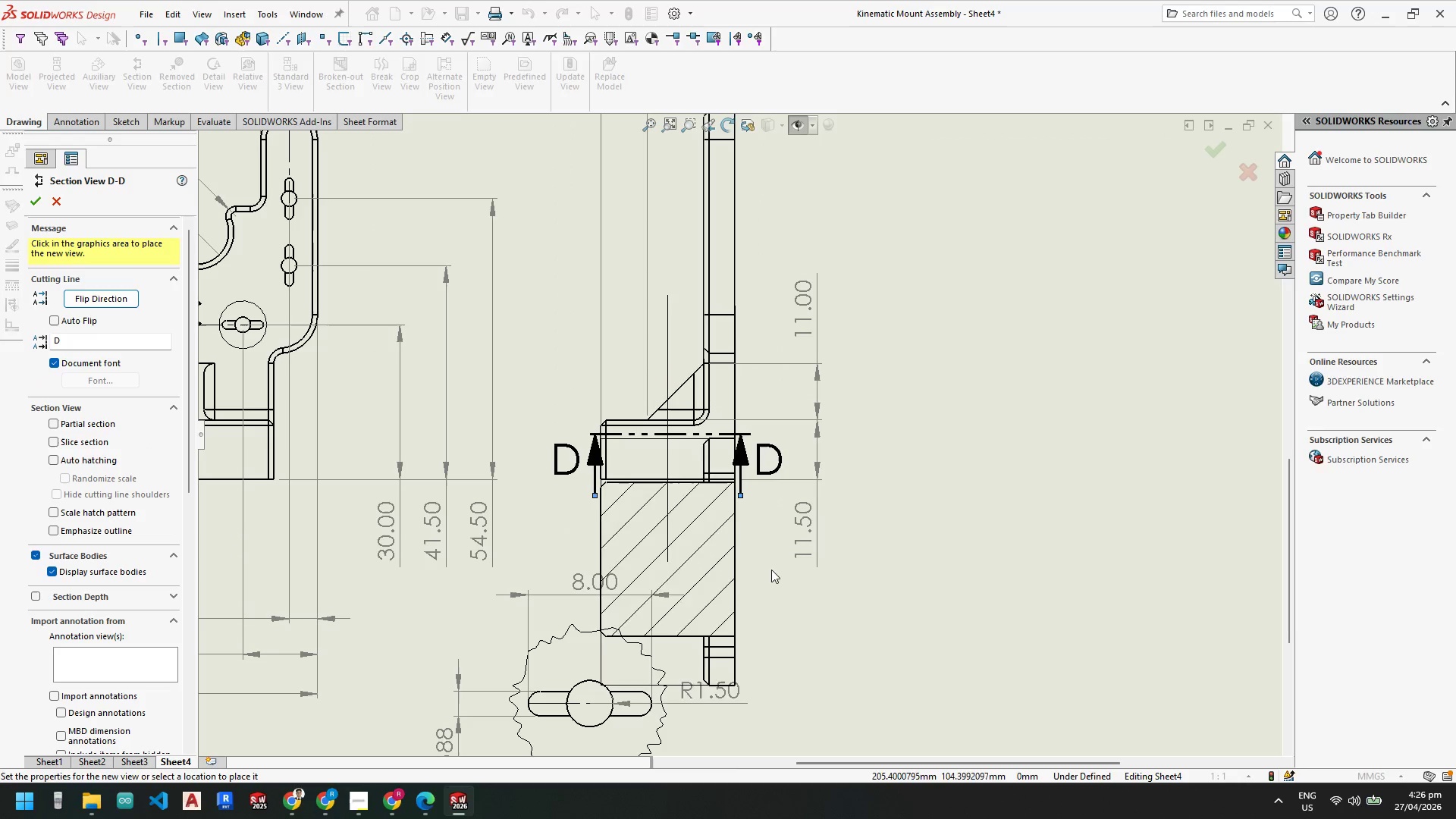 
left_click([89, 297])
 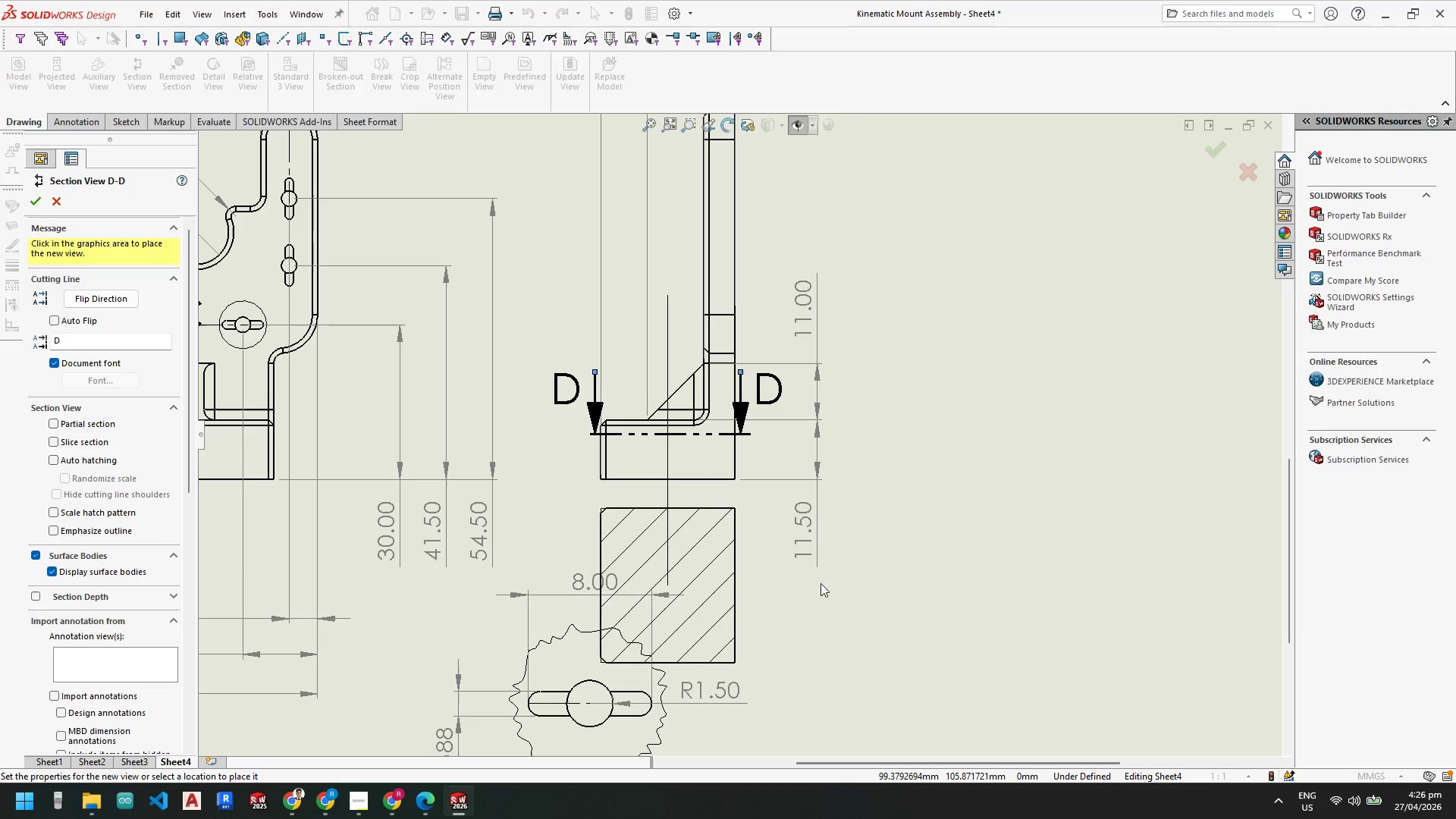 
scroll: coordinate [787, 576], scroll_direction: up, amount: 2.0
 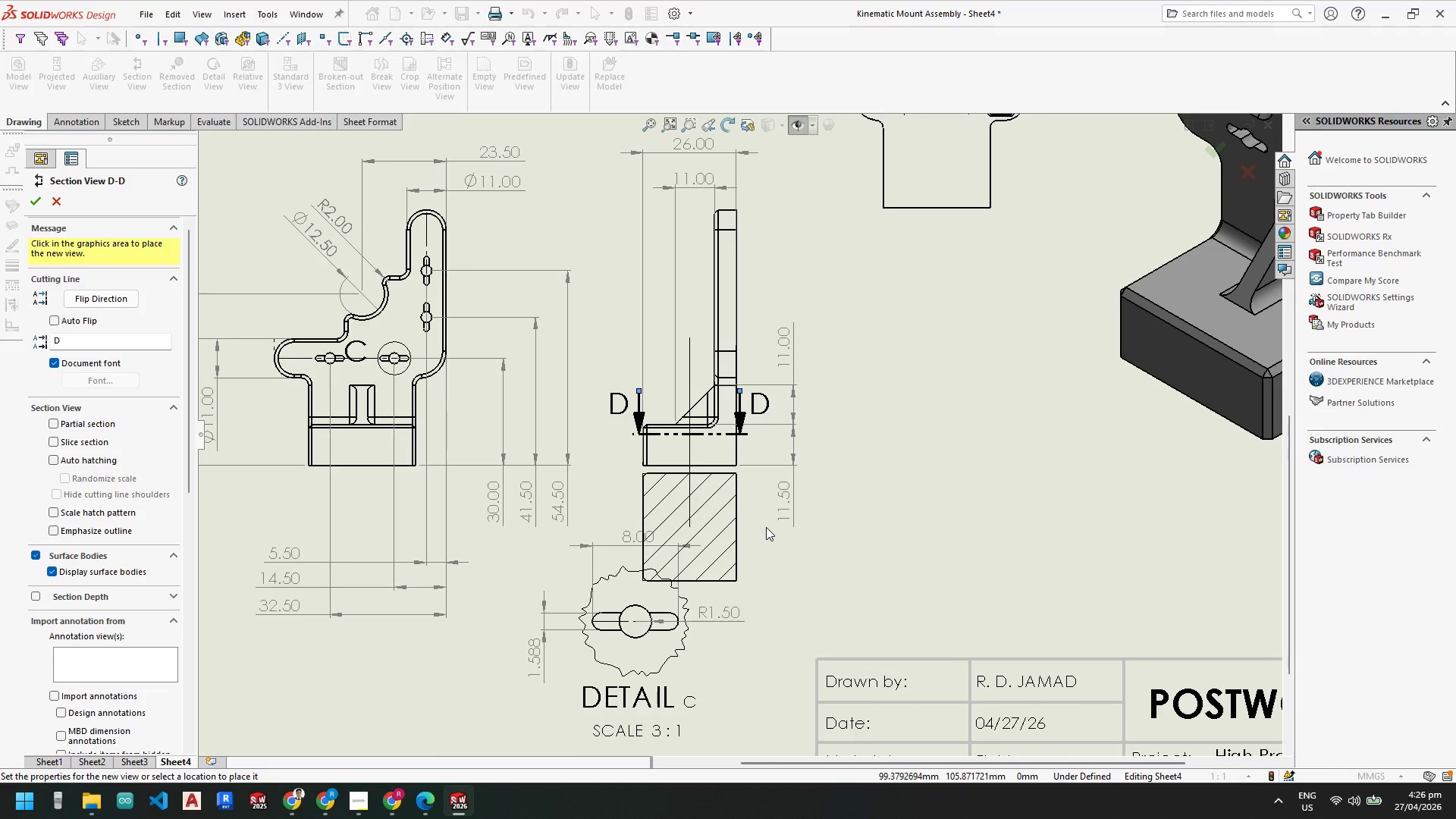 
wait(6.43)
 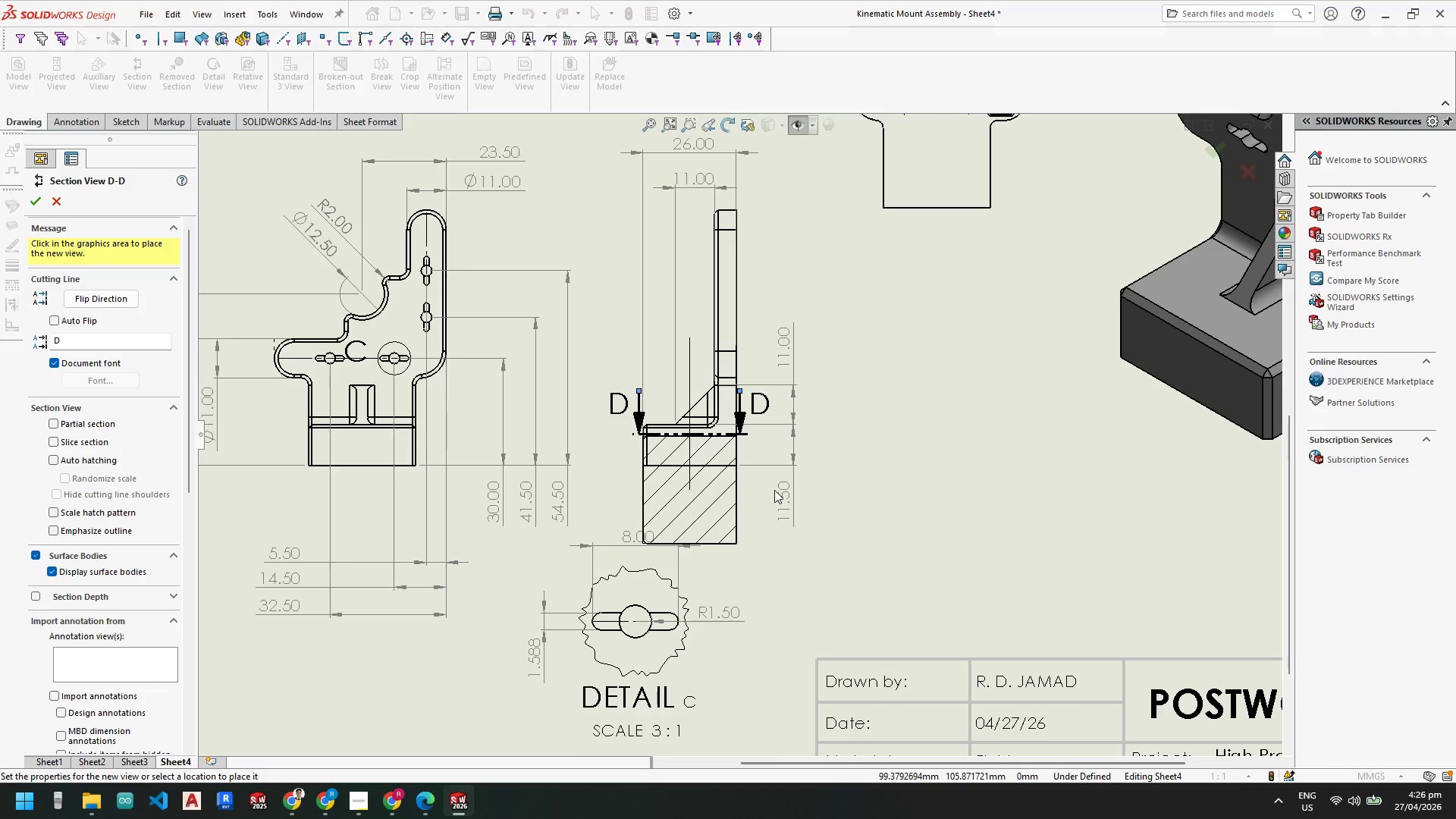 
key(Escape)
 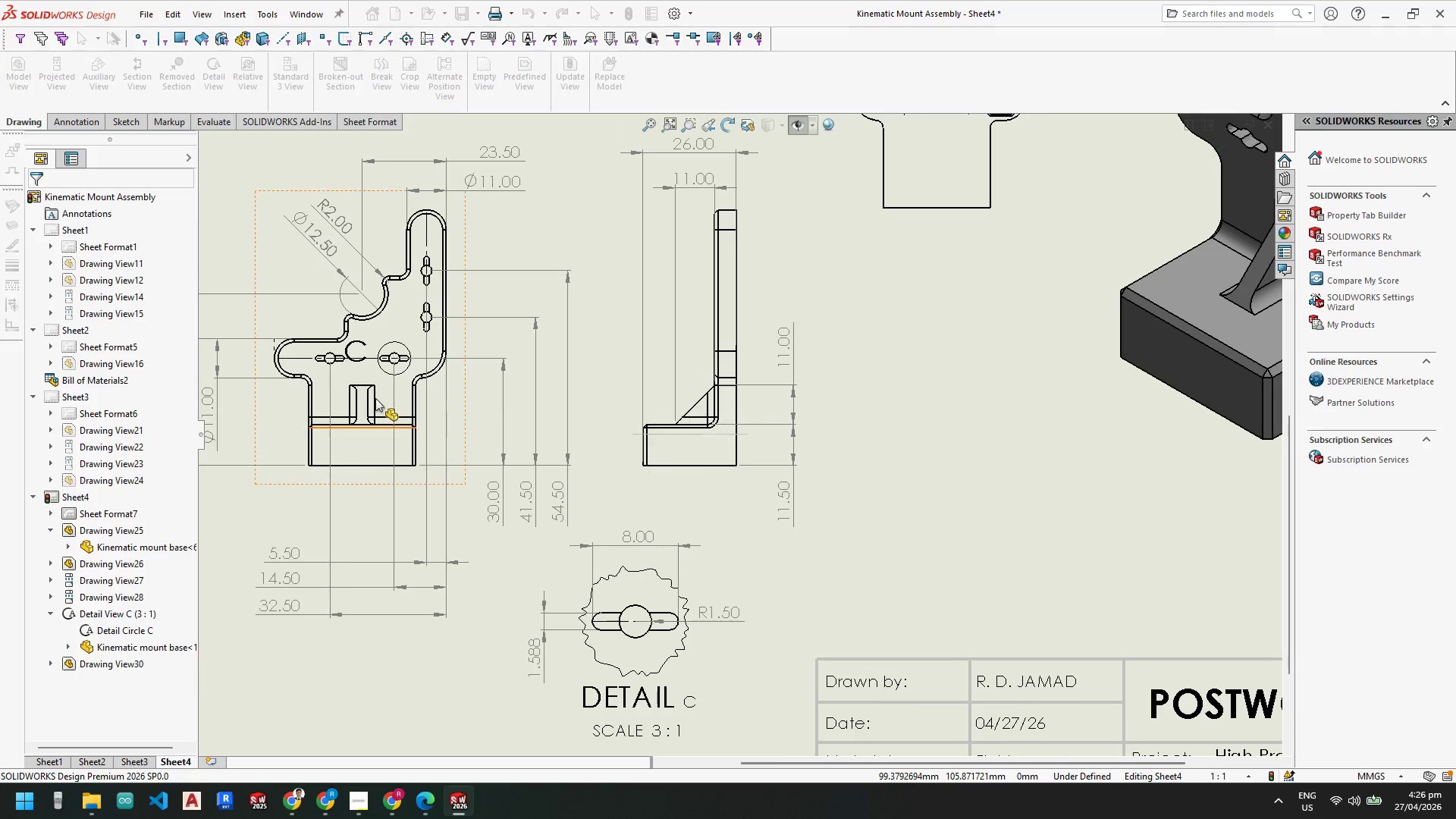 
key(Escape)
 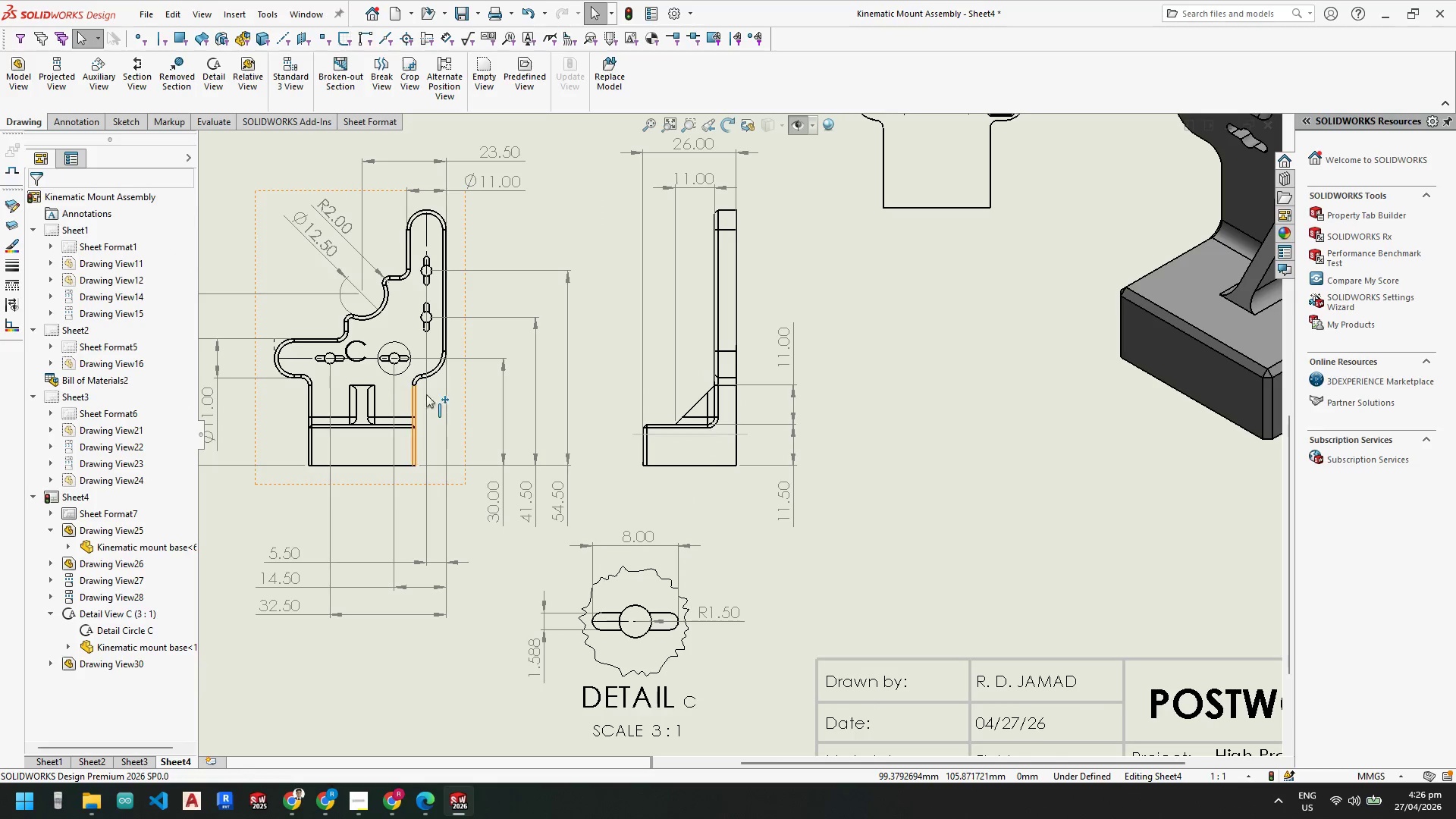 
key(Escape)
 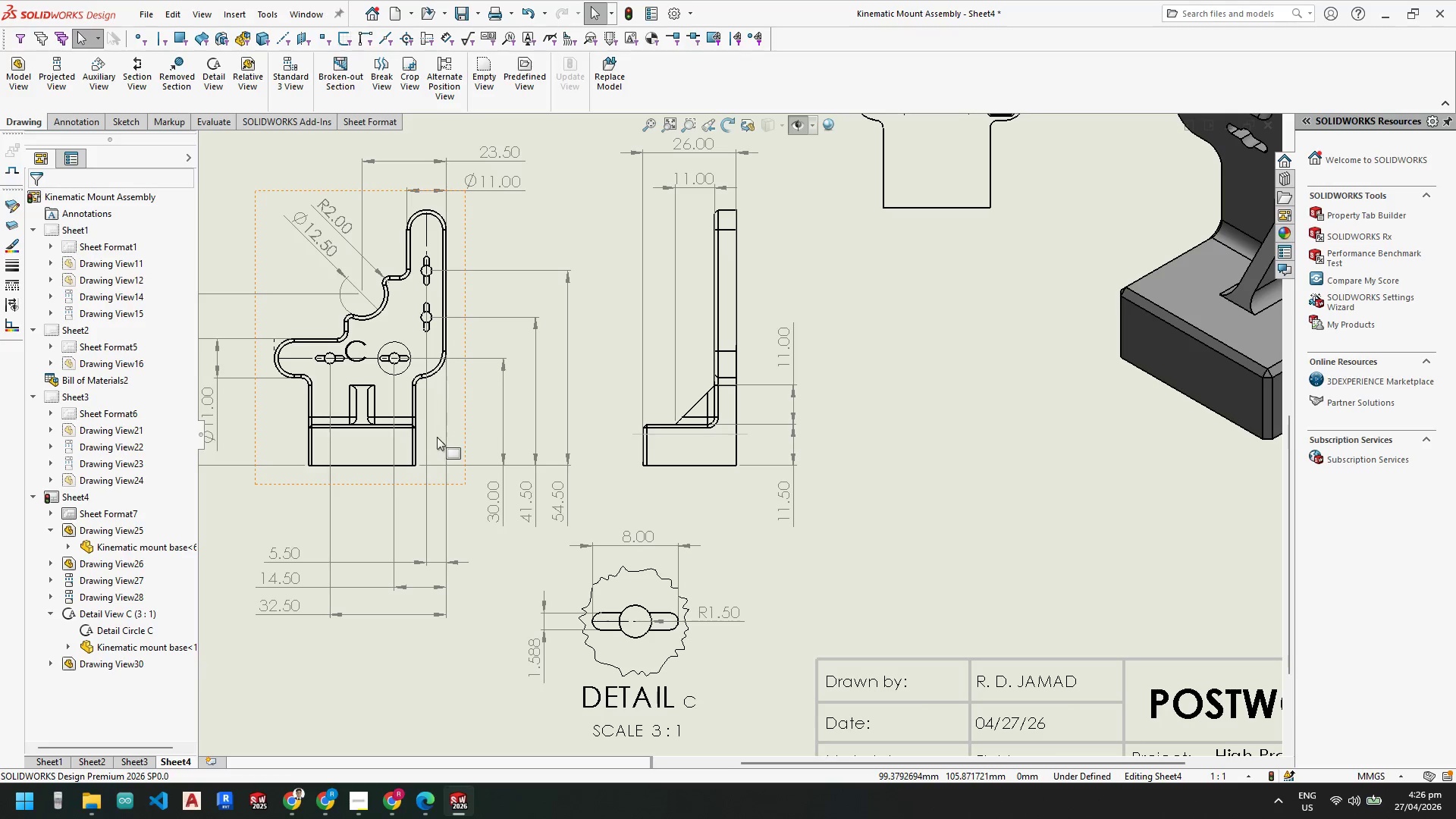 
key(Escape)
 